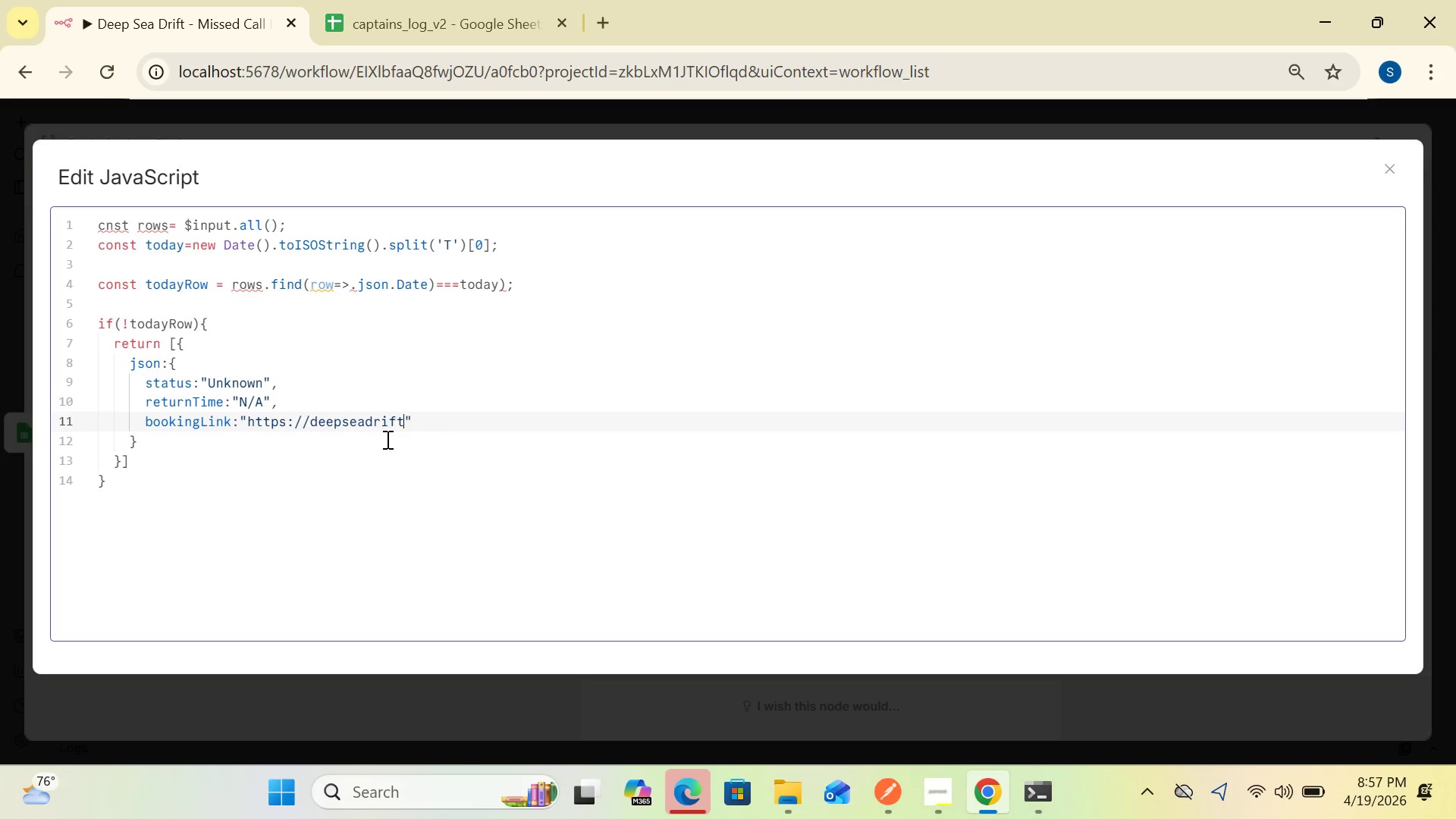 
type(.com/book)
 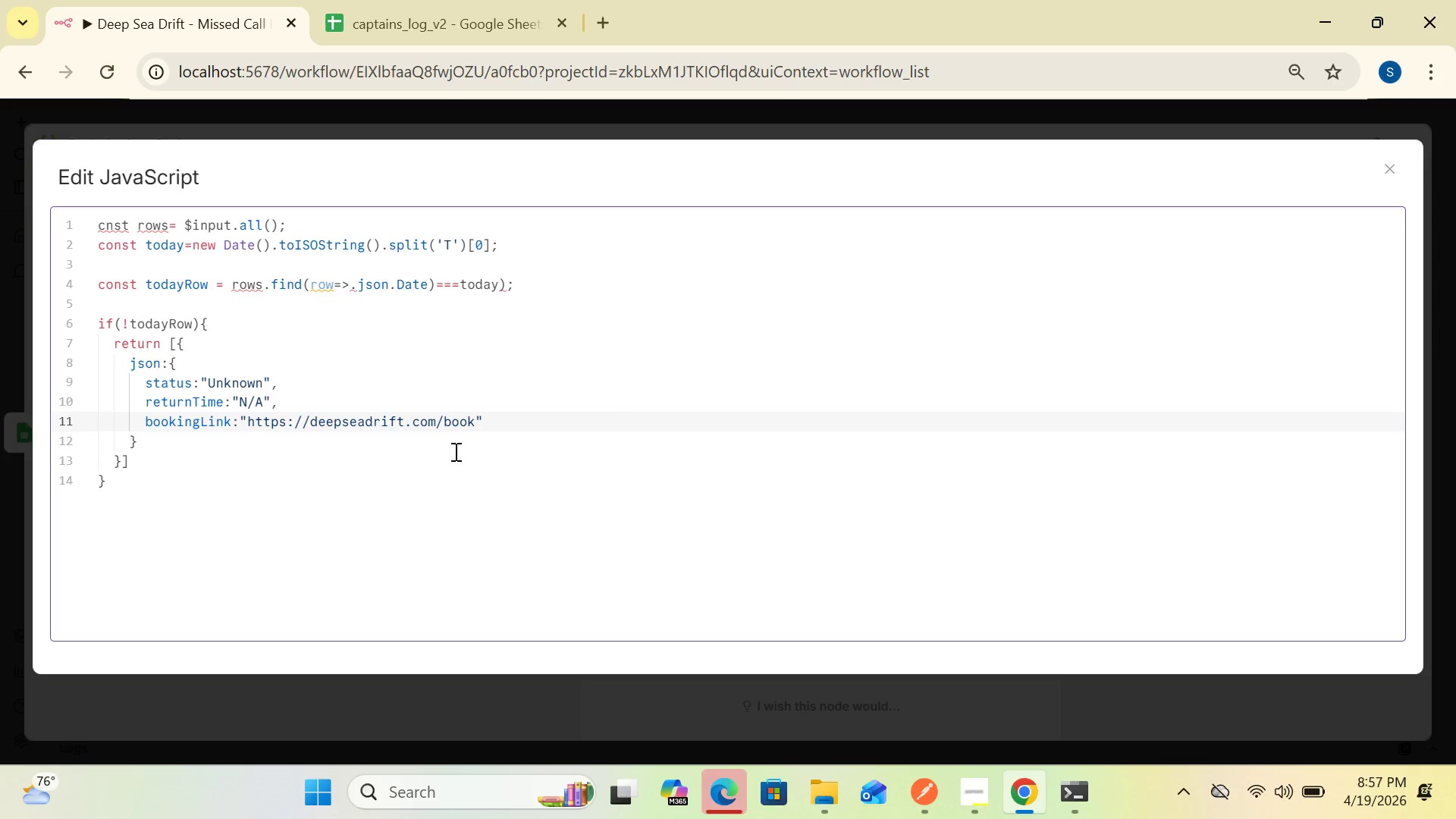 
left_click([482, 419])
 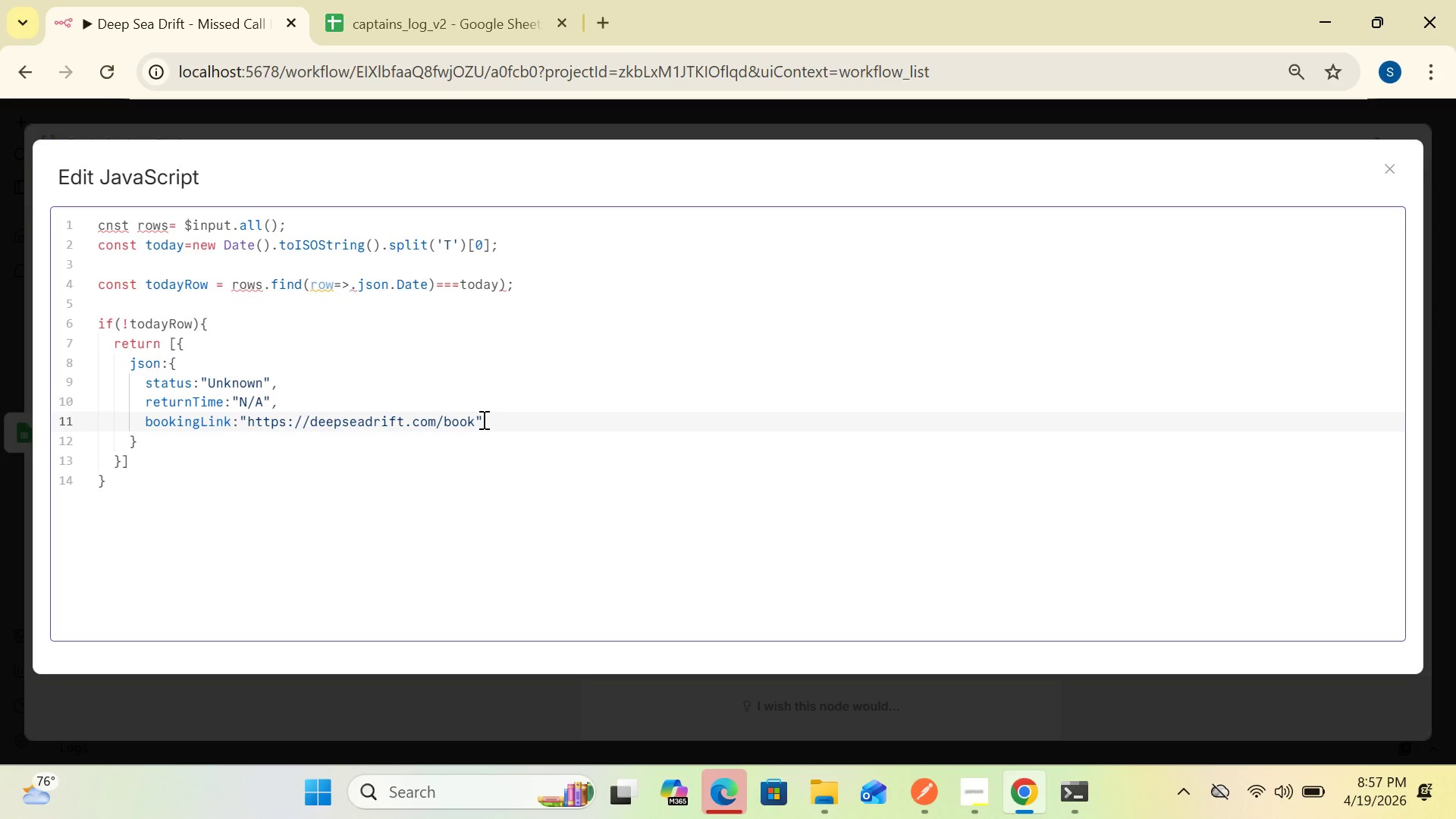 
key(Comma)
 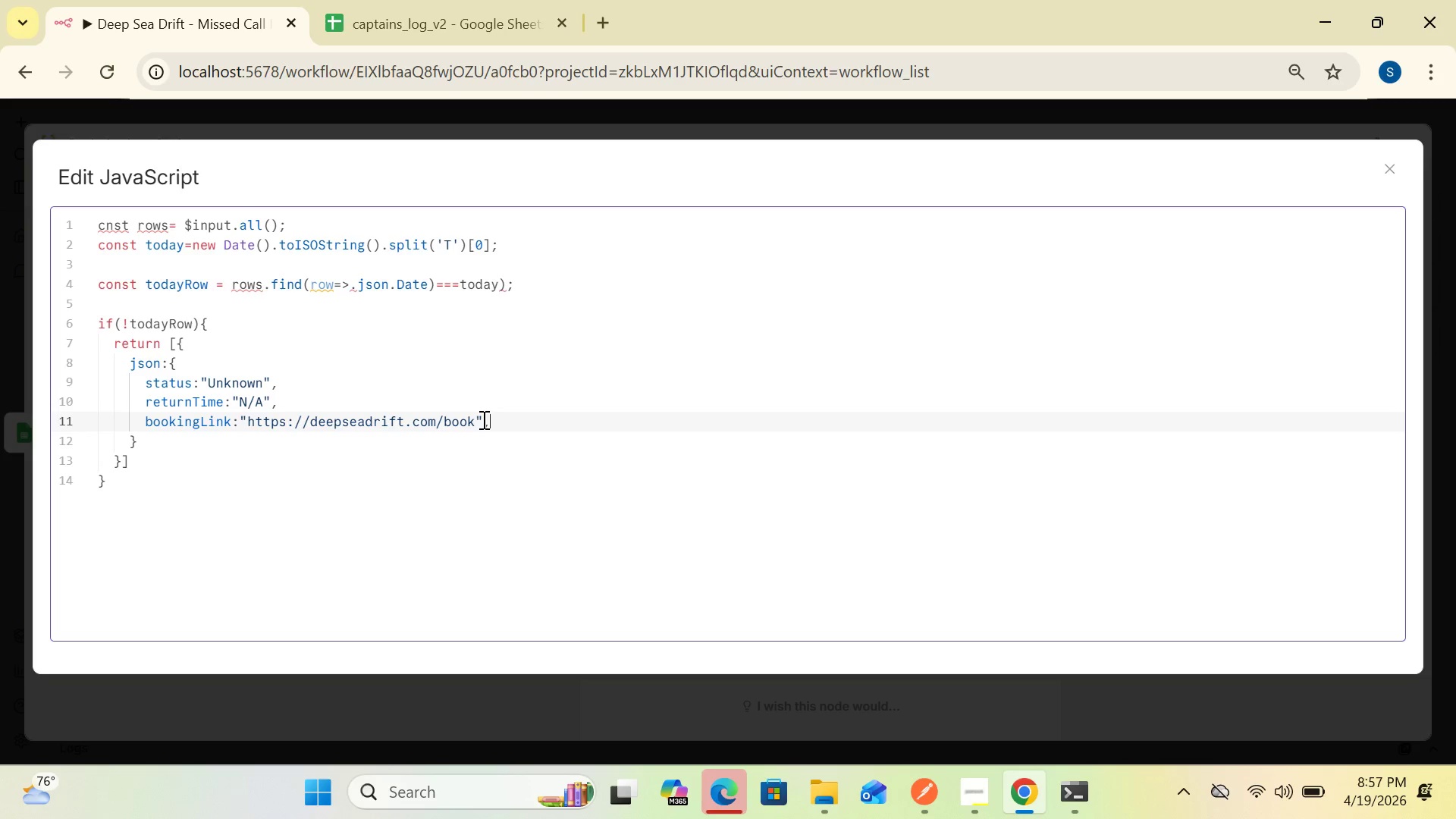 
wait(5.08)
 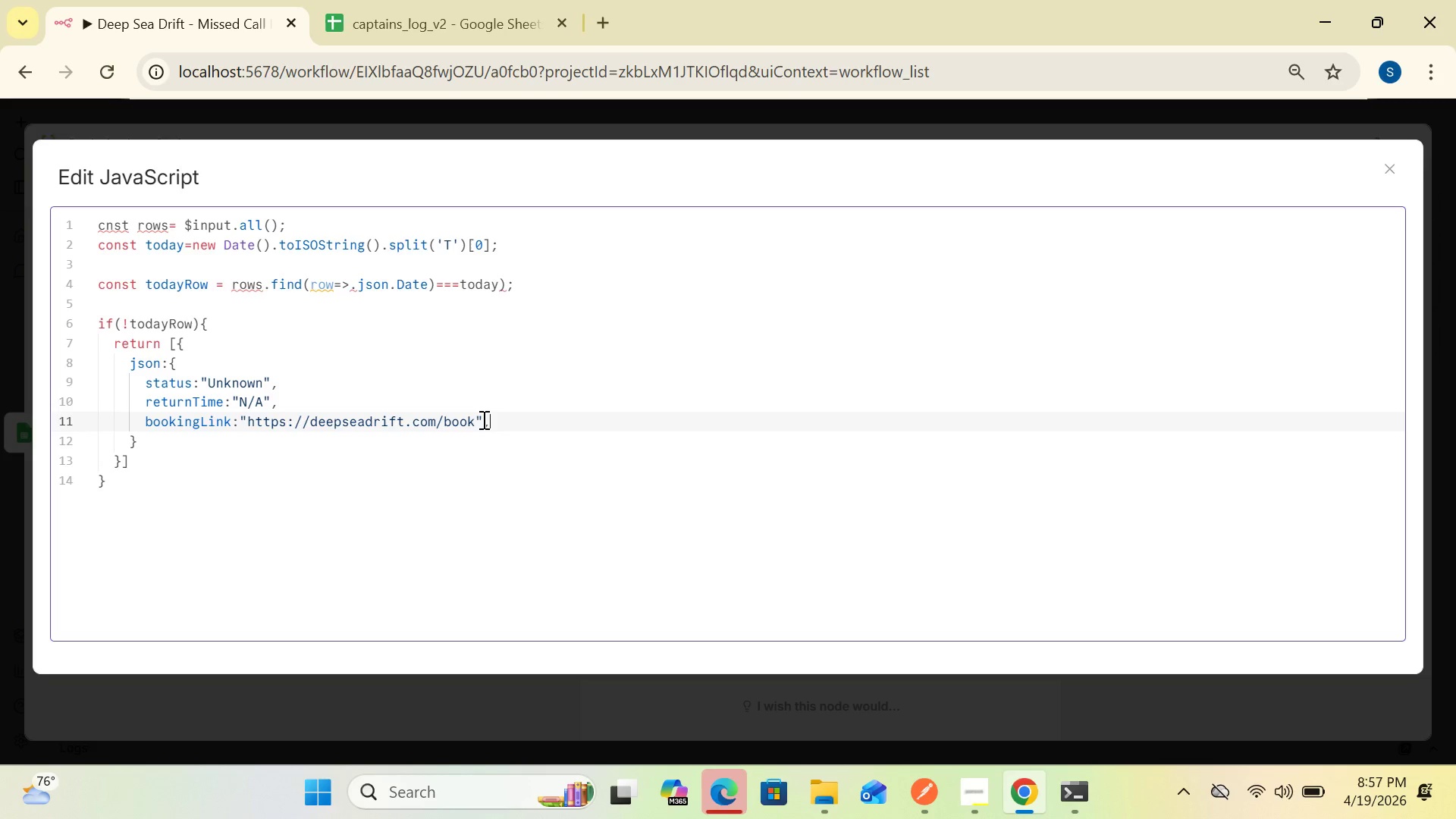 
key(Enter)
 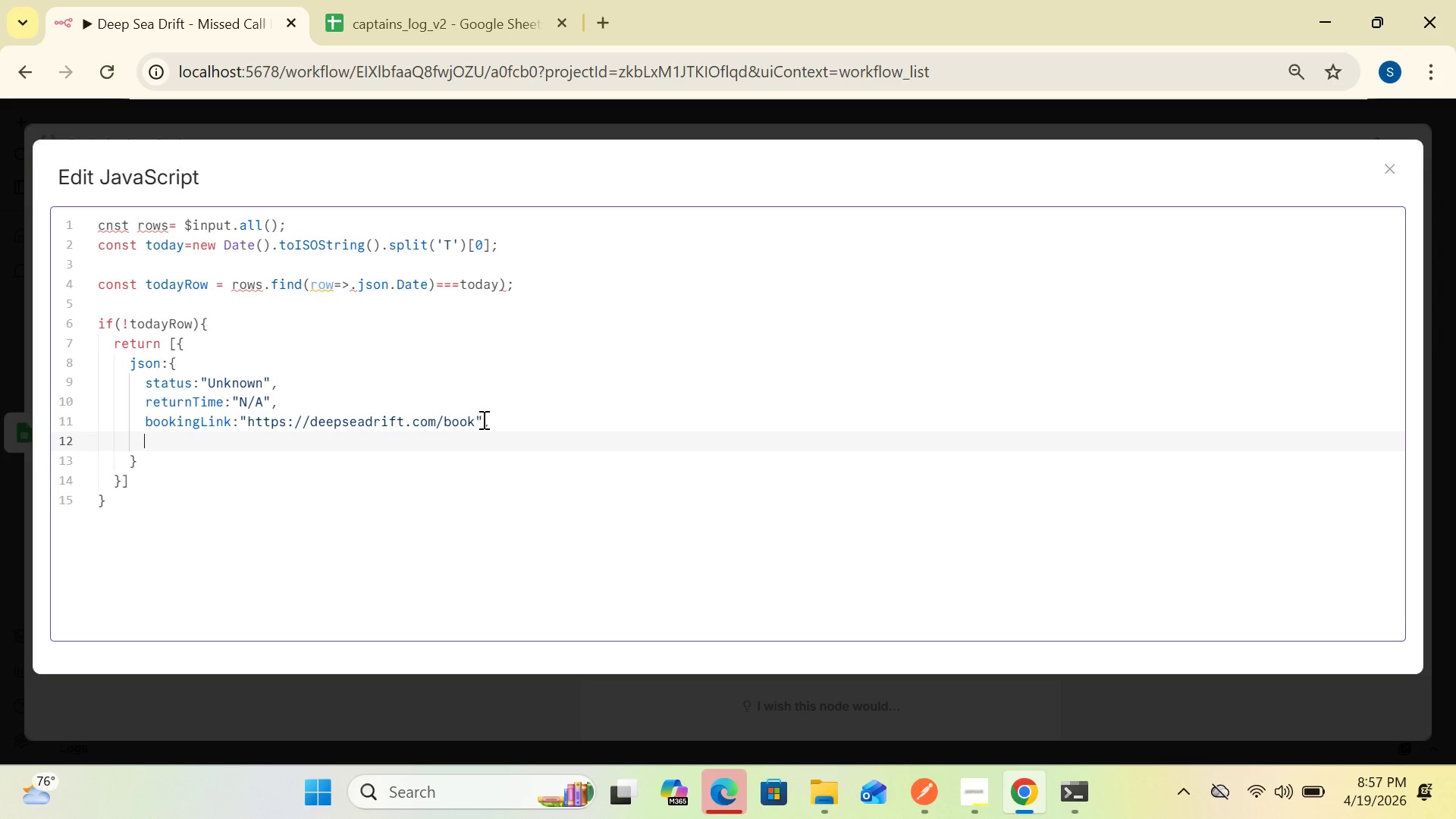 
type(callerNumber;)
key(Backspace)
type(:)
 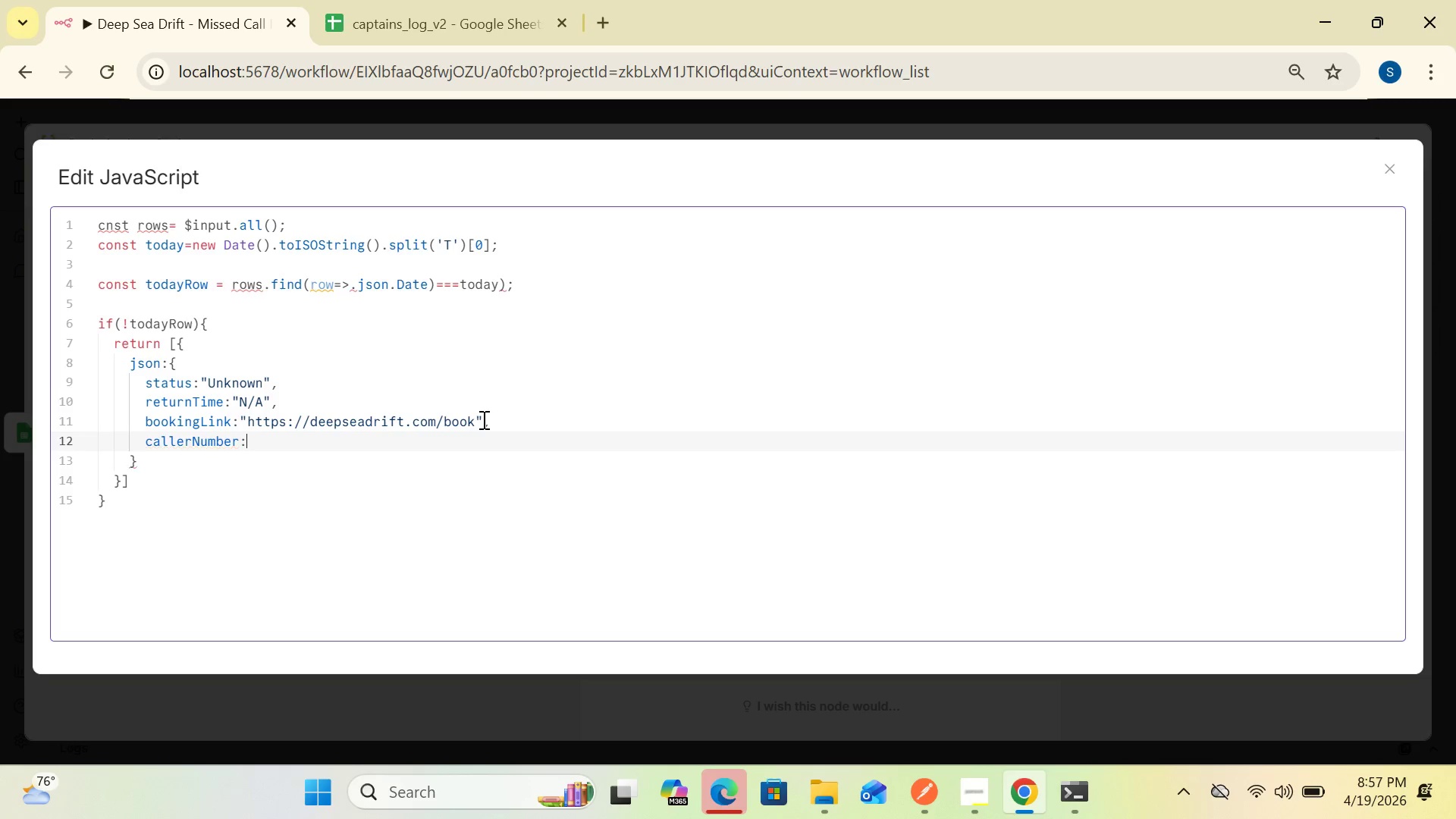 
wait(5.09)
 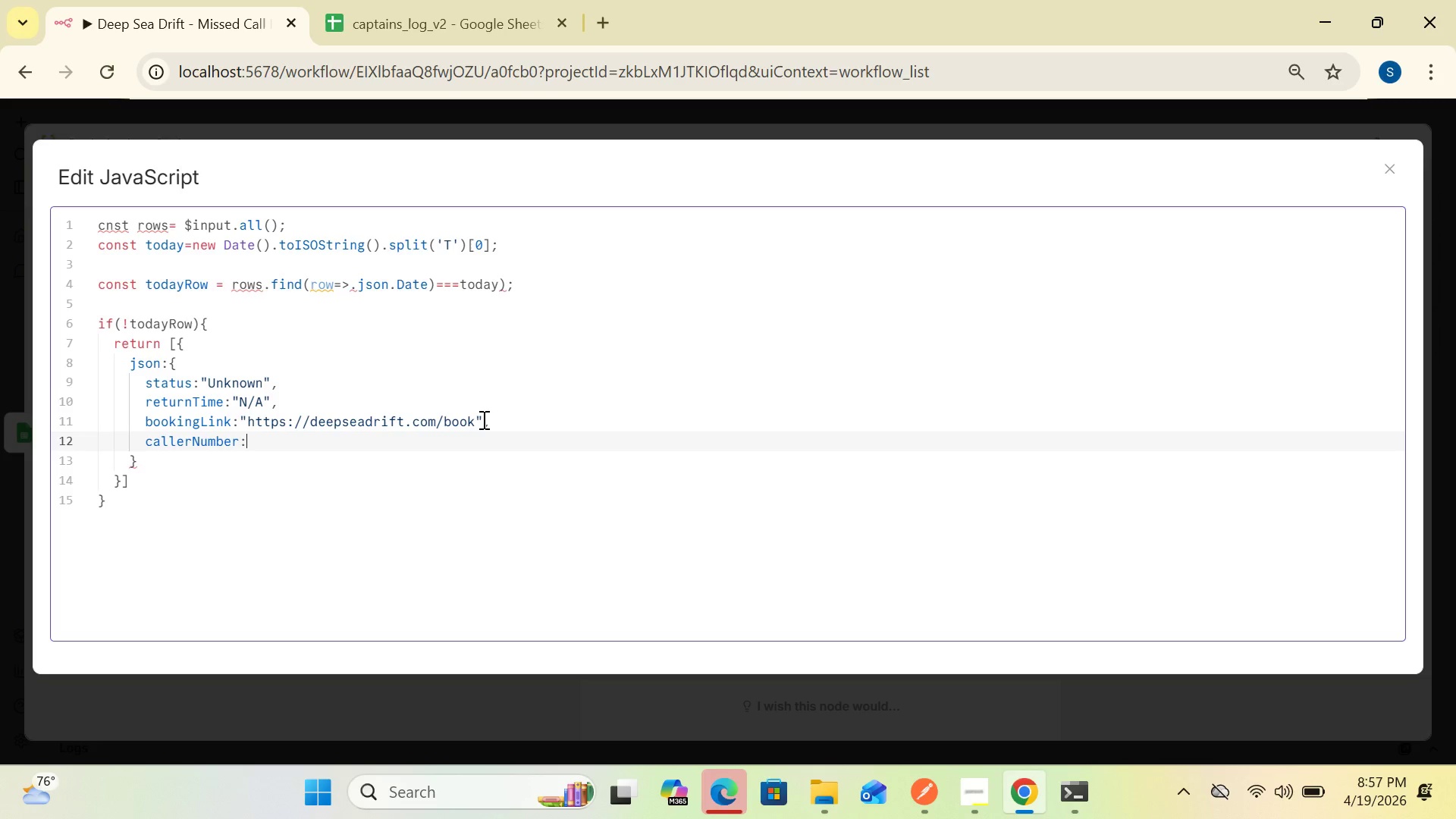 
key(Shift+4)
 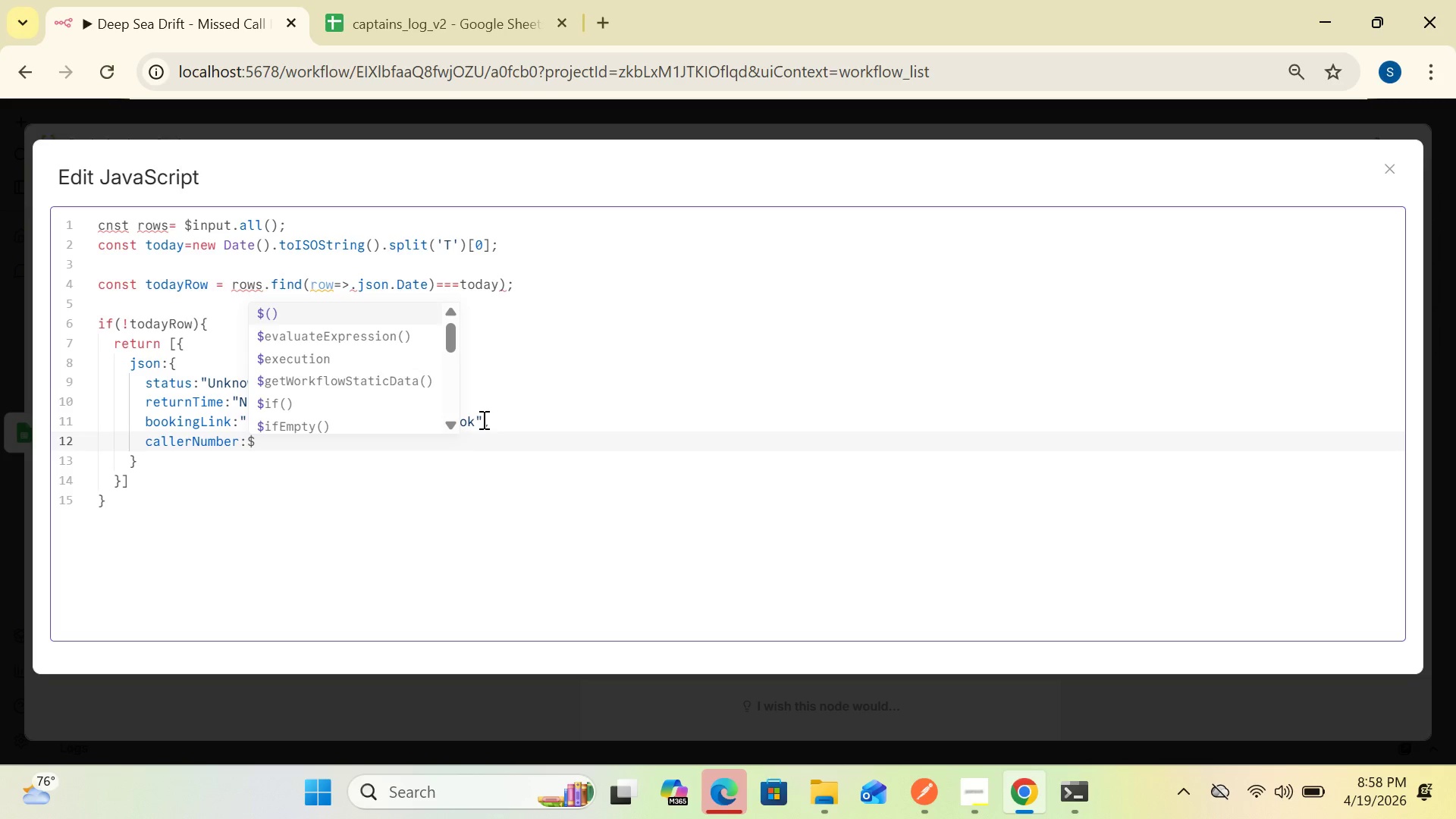 
key(Shift+9)
 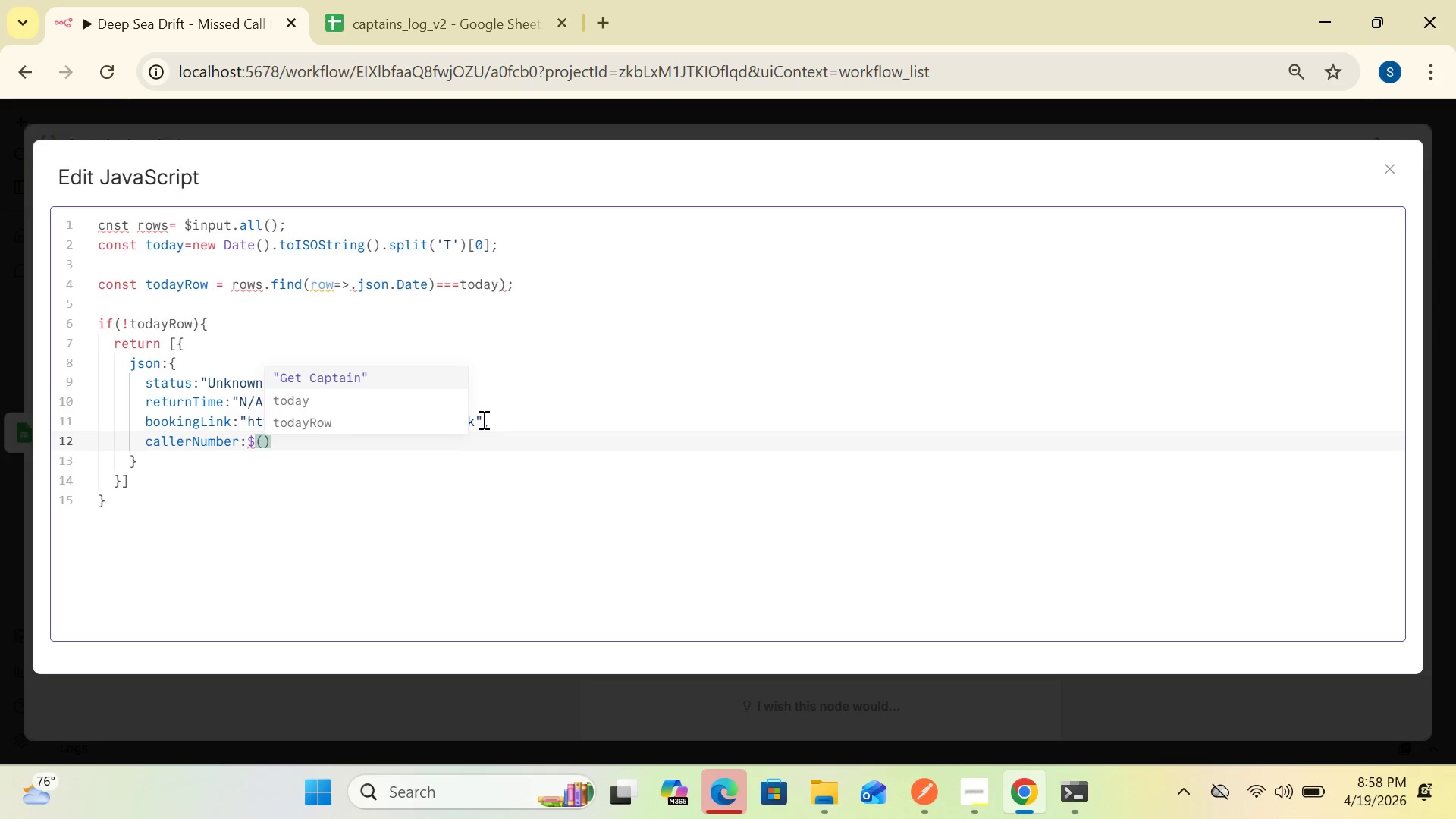 
key(Shift+Quote)
 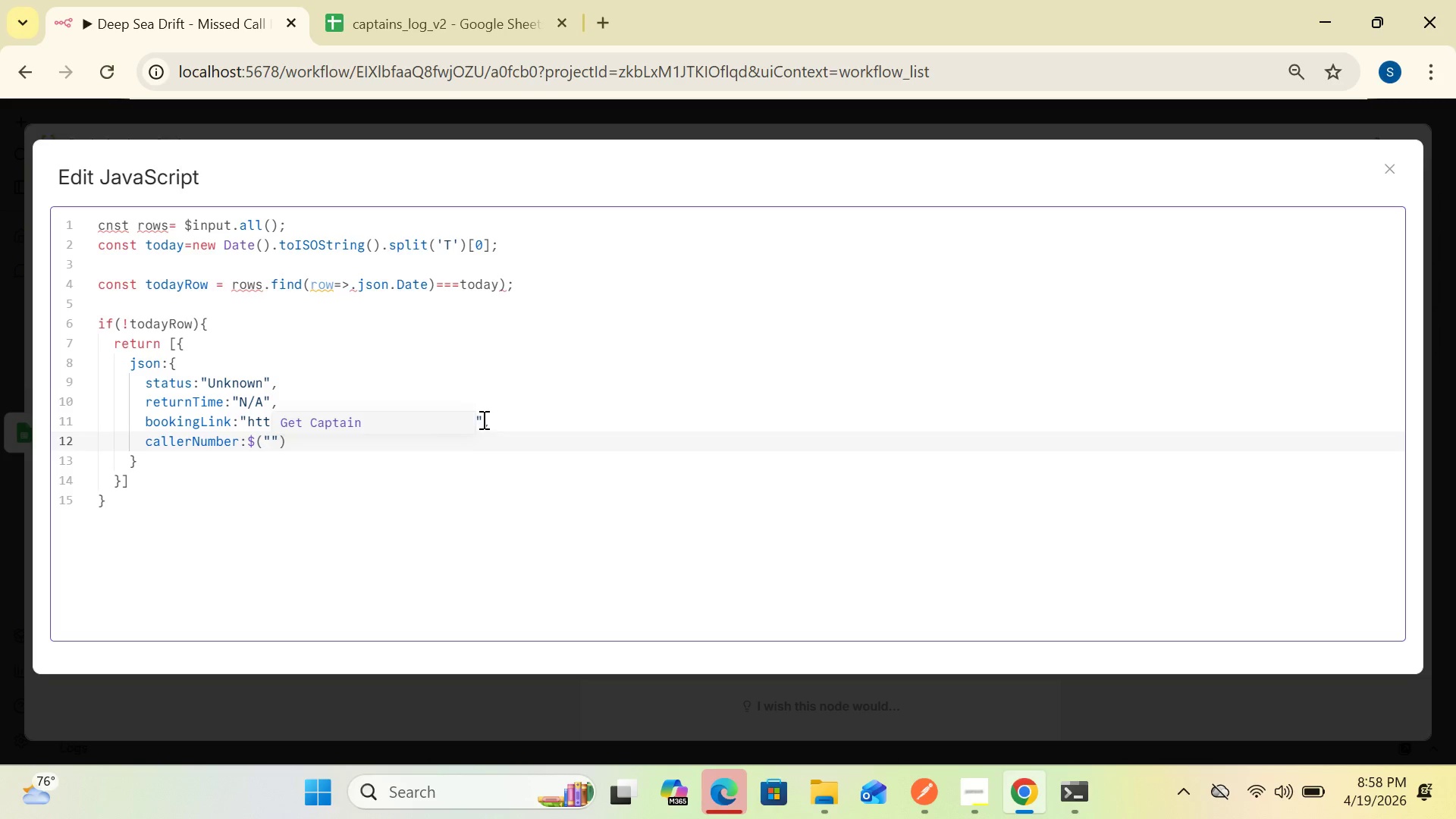 
key(Backspace)
 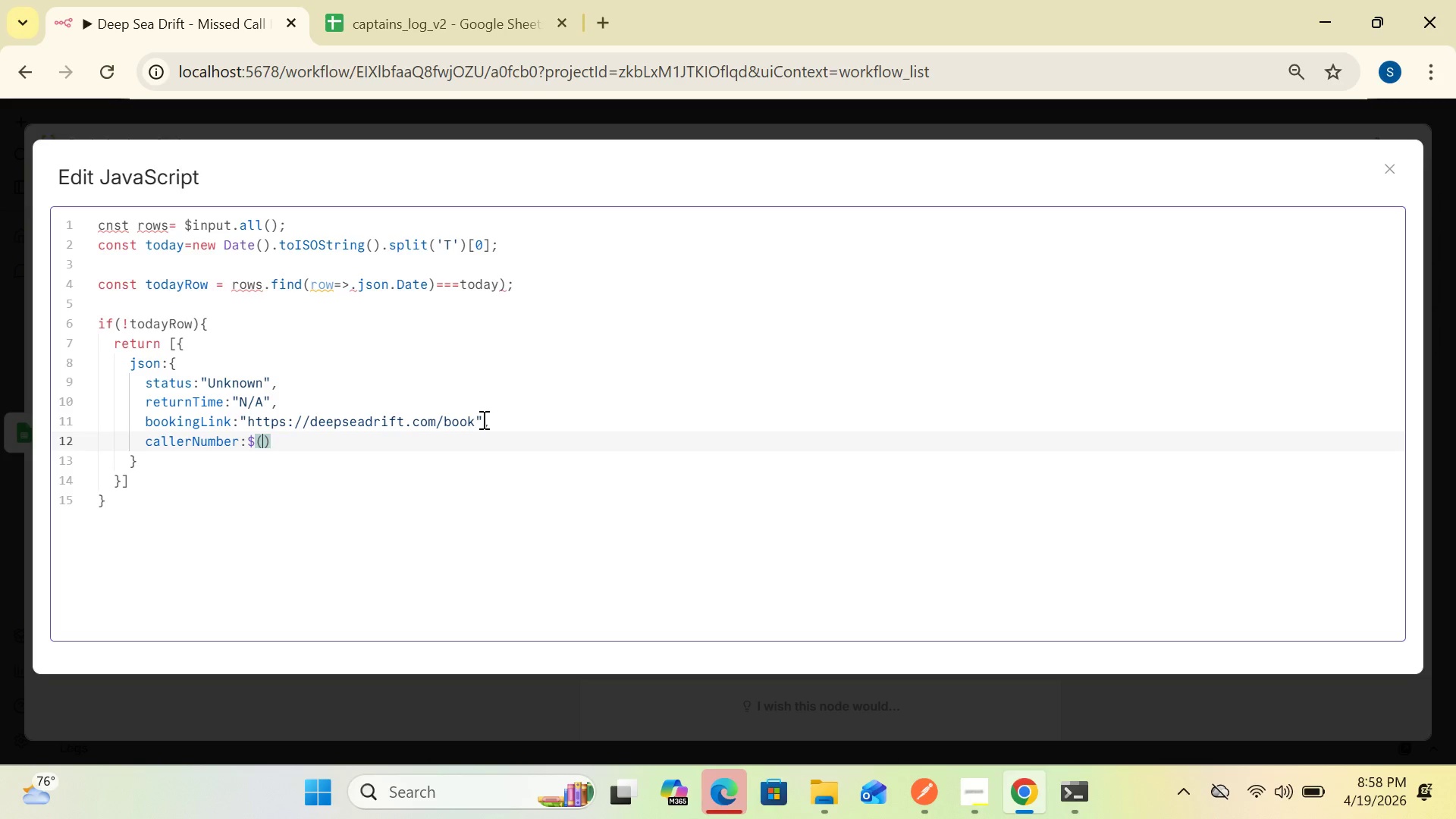 
key(Quote)
 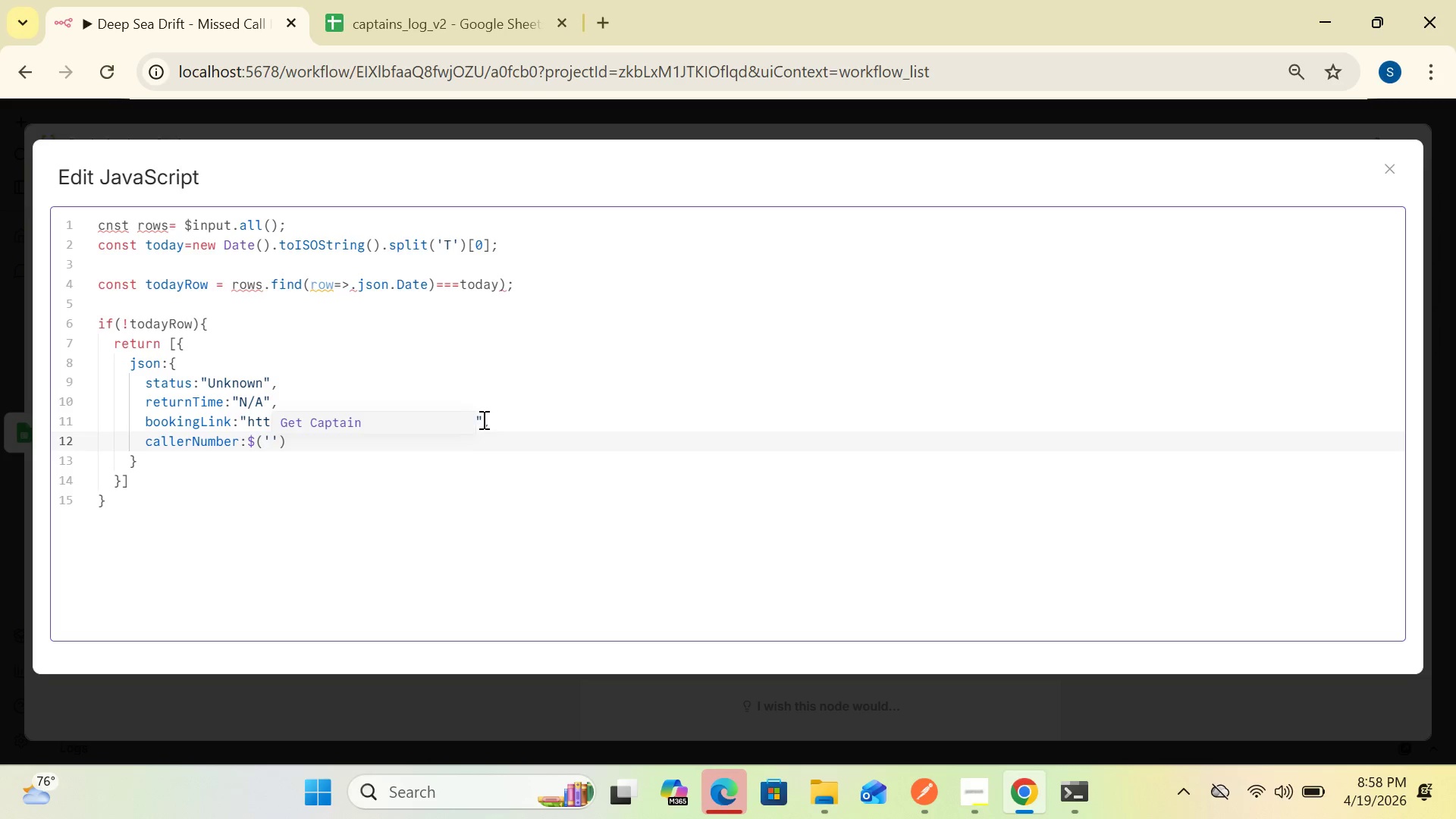 
wait(11.83)
 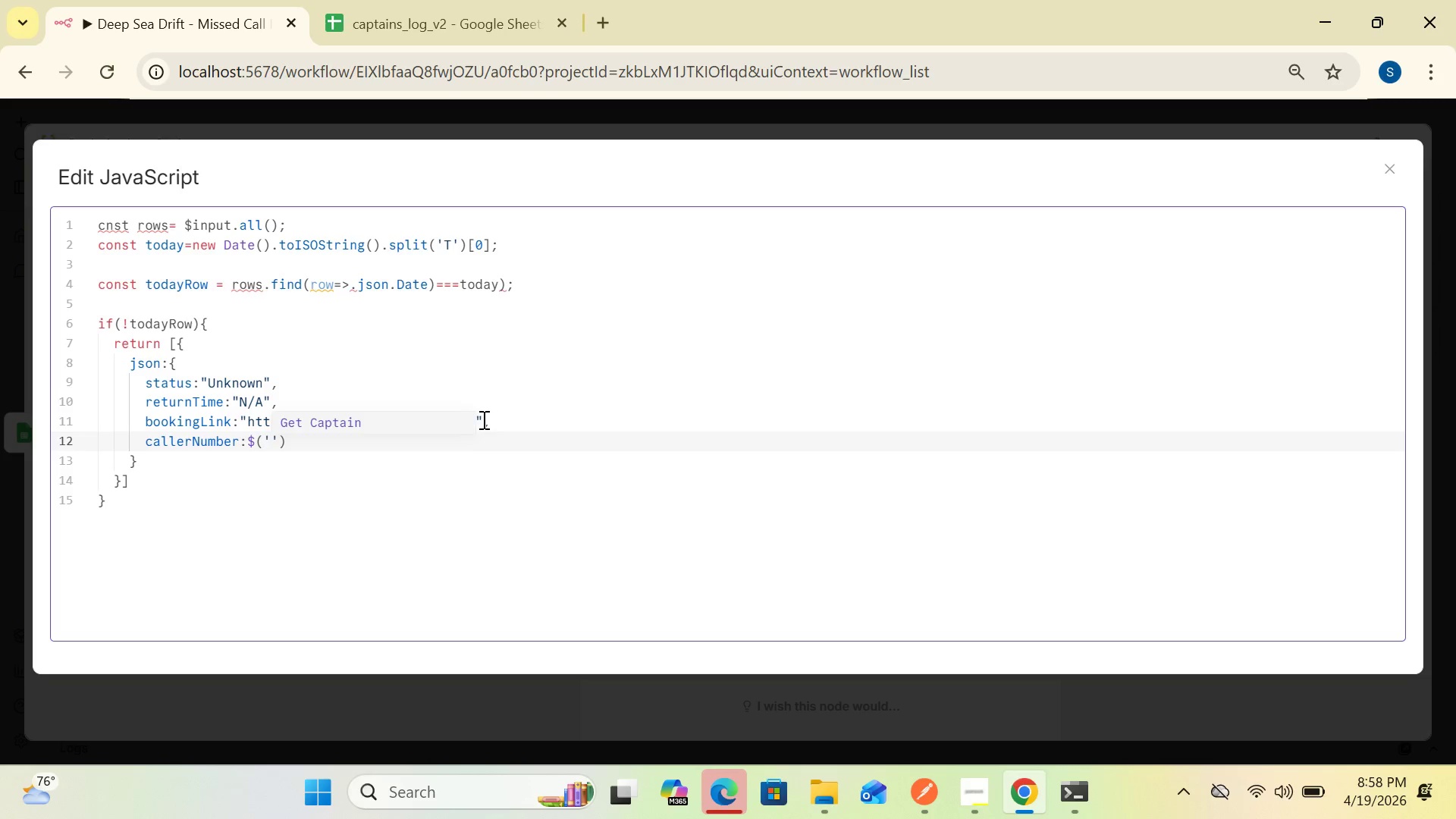 
type(Receive)
 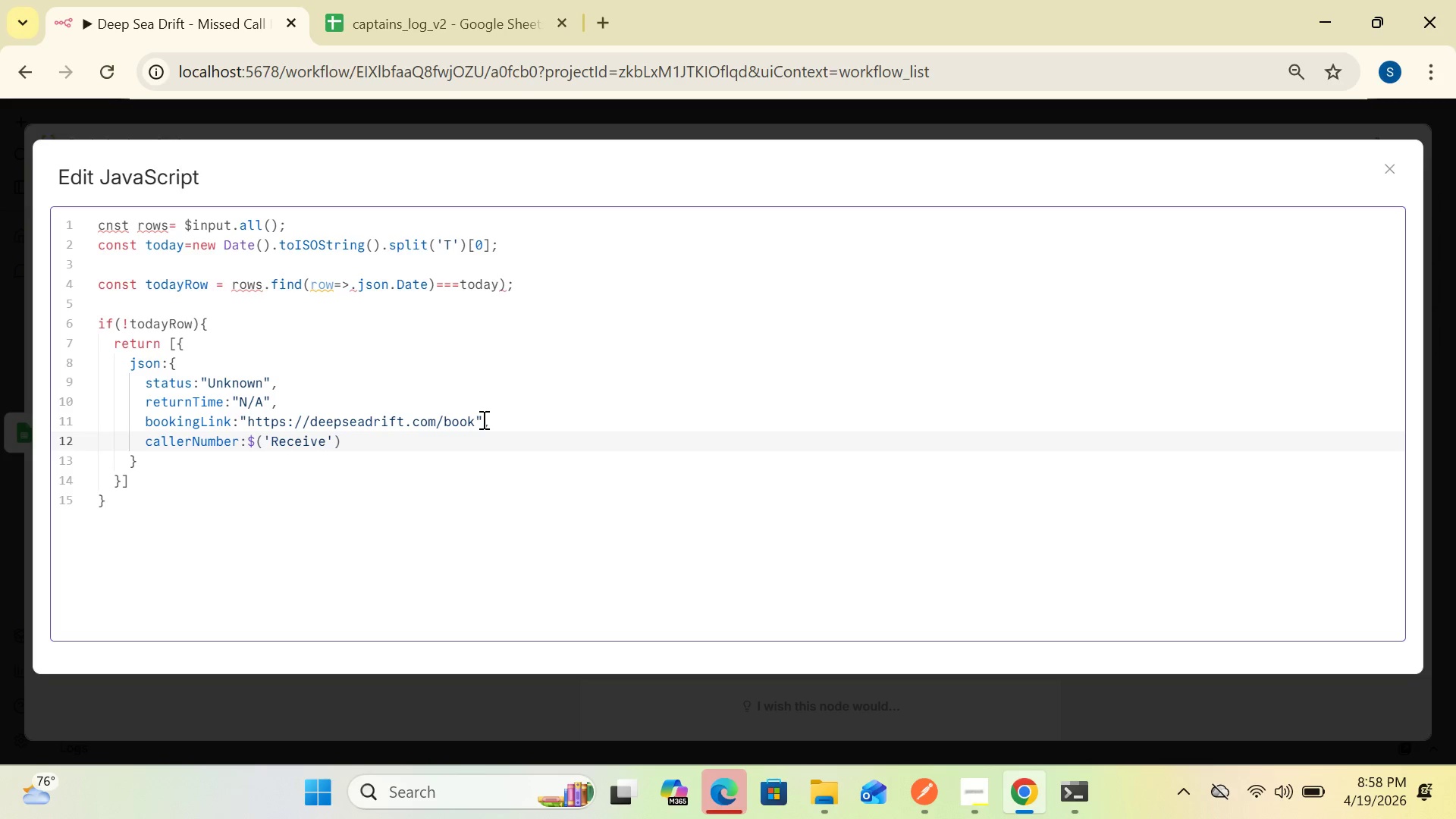 
wait(7.78)
 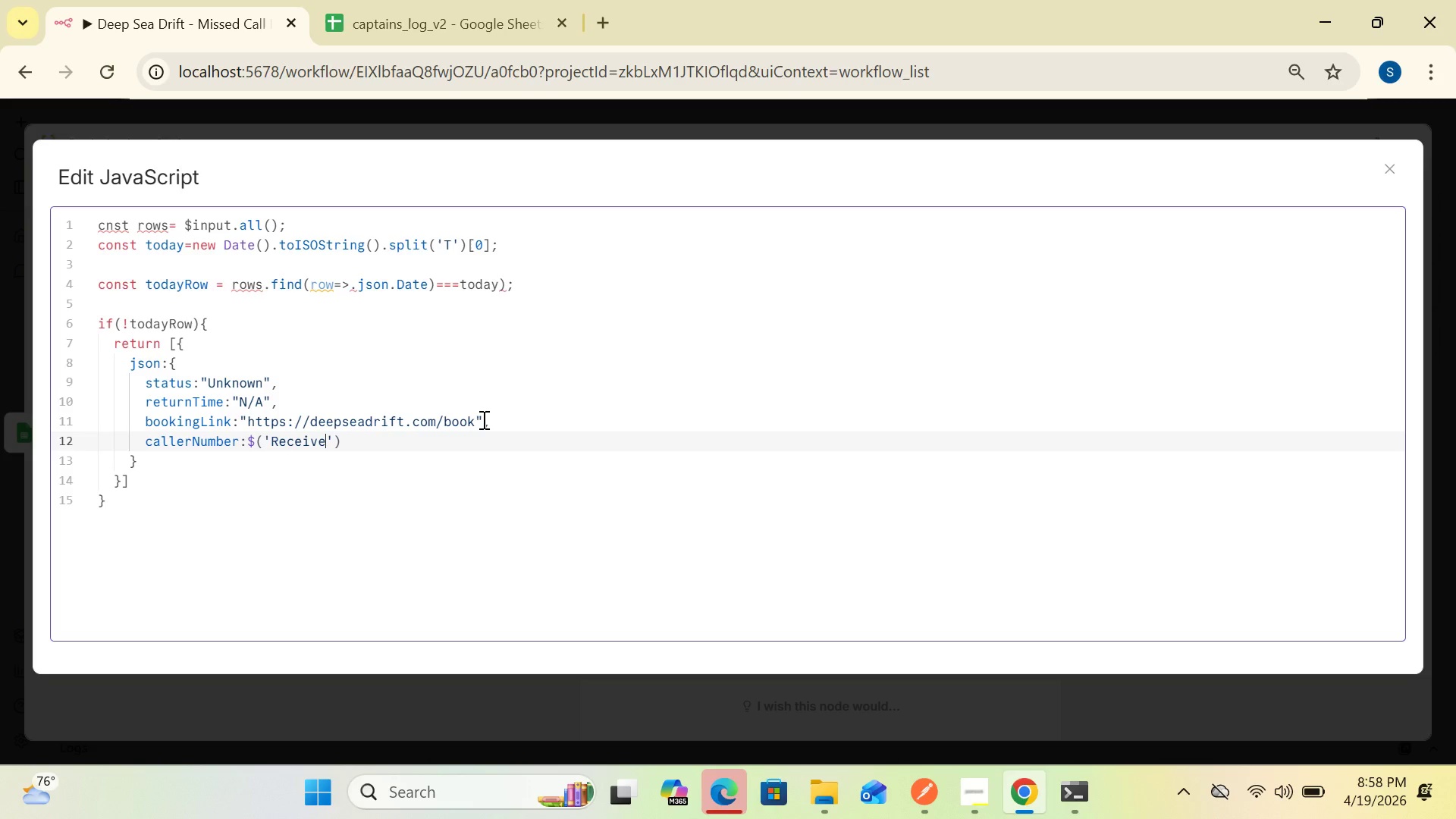 
type( Missed Call)
 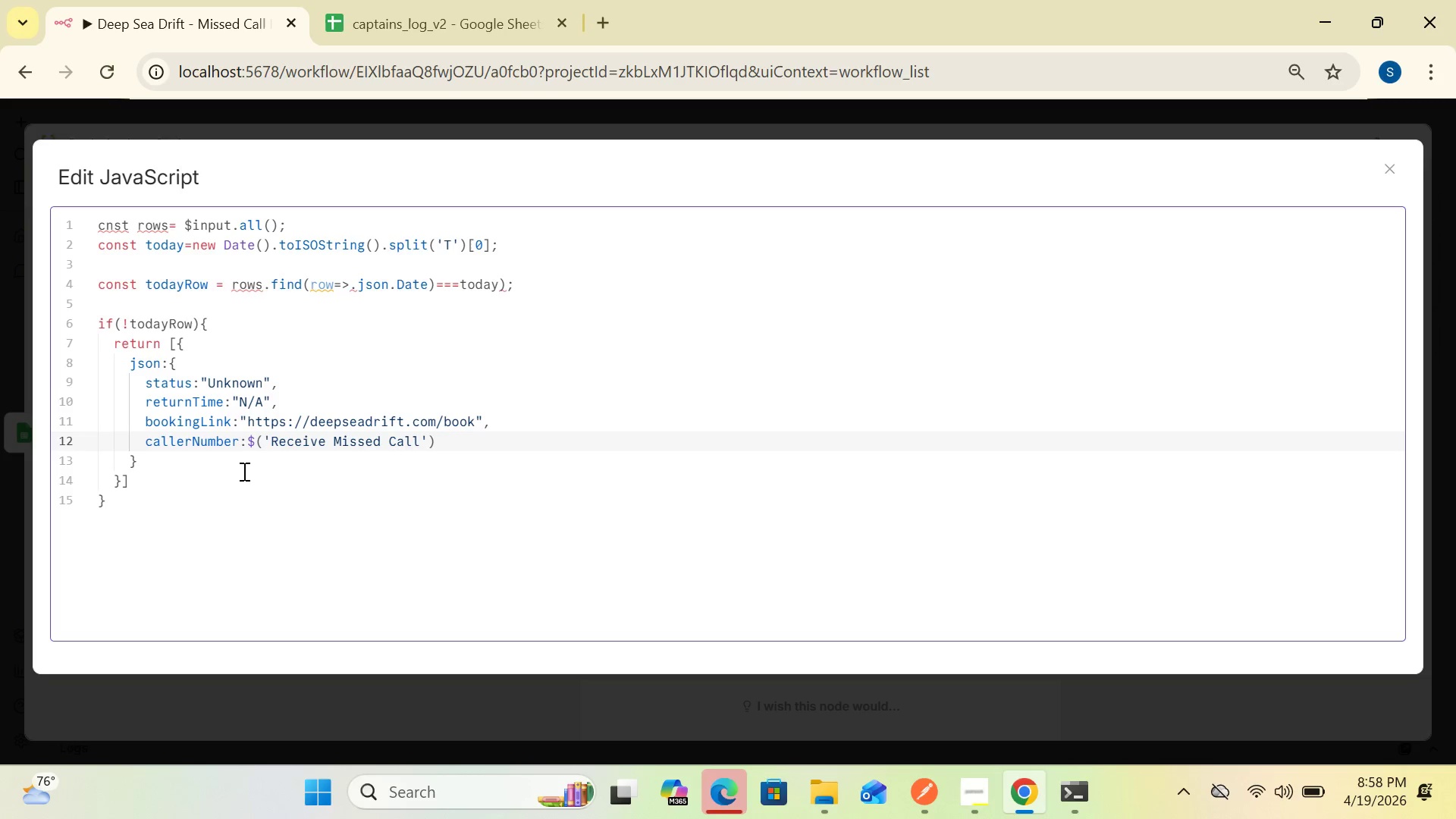 
wait(12.09)
 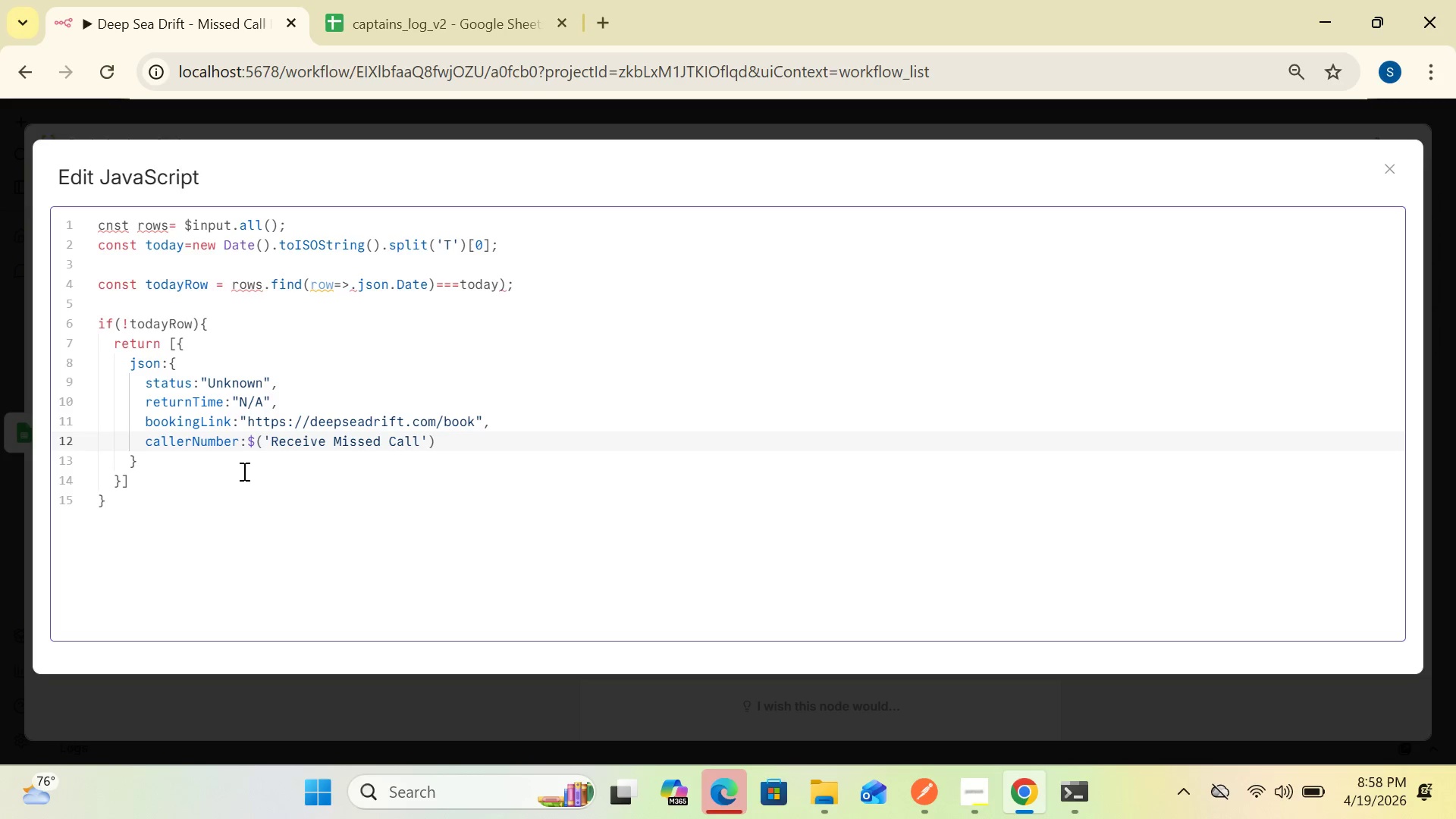 
left_click([446, 444])
 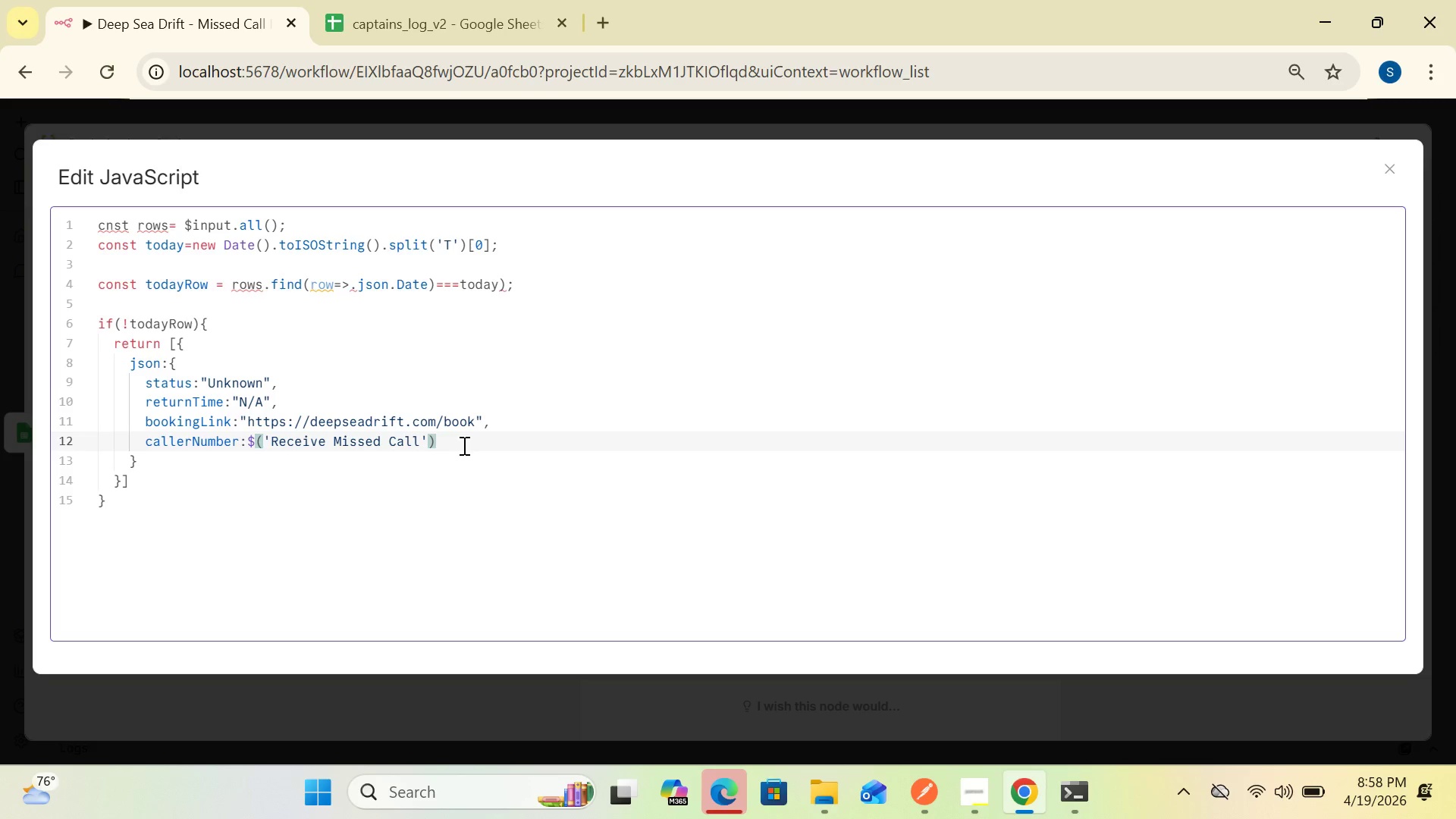 
left_click([450, 440])
 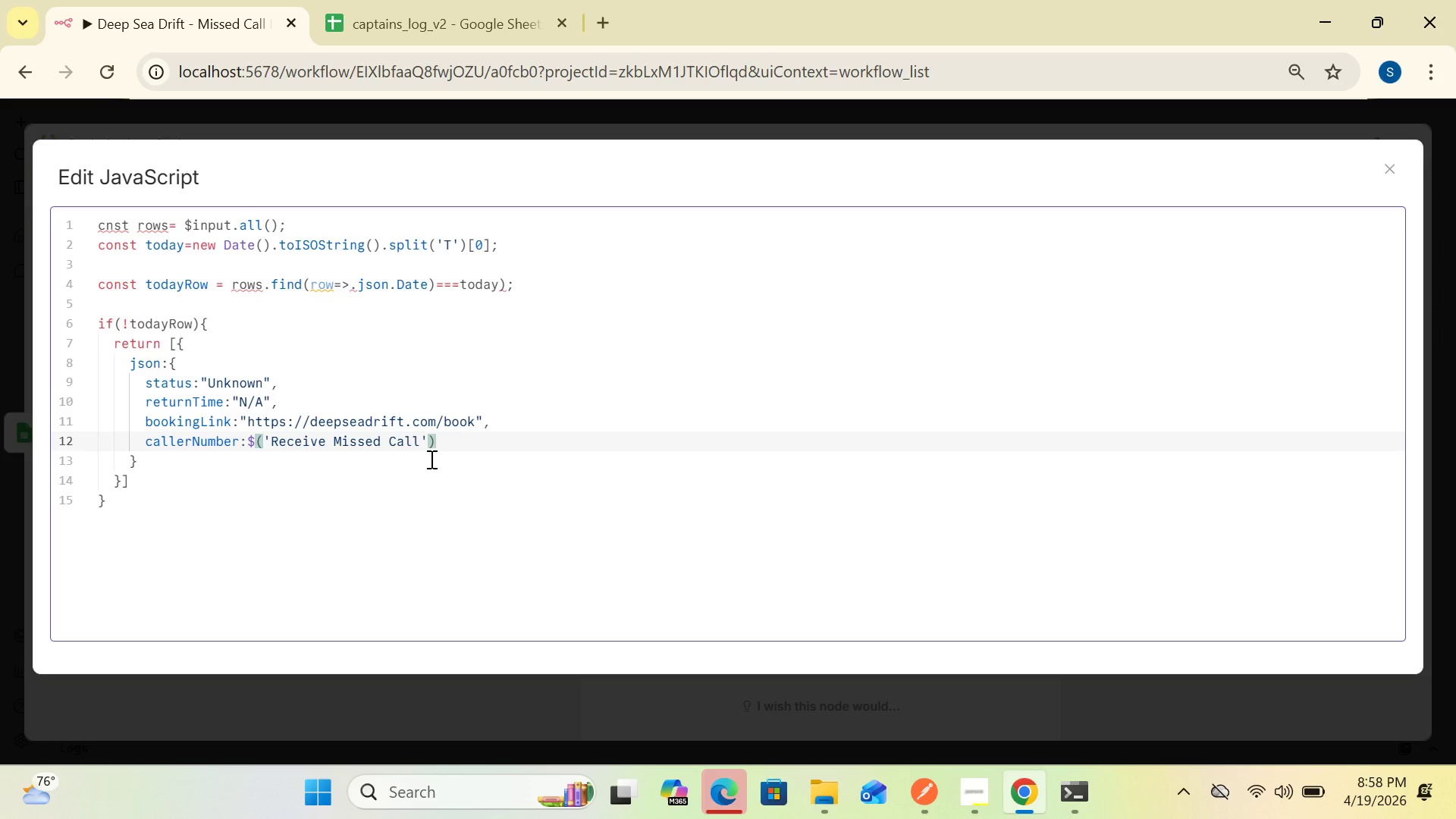 
key(Period)
 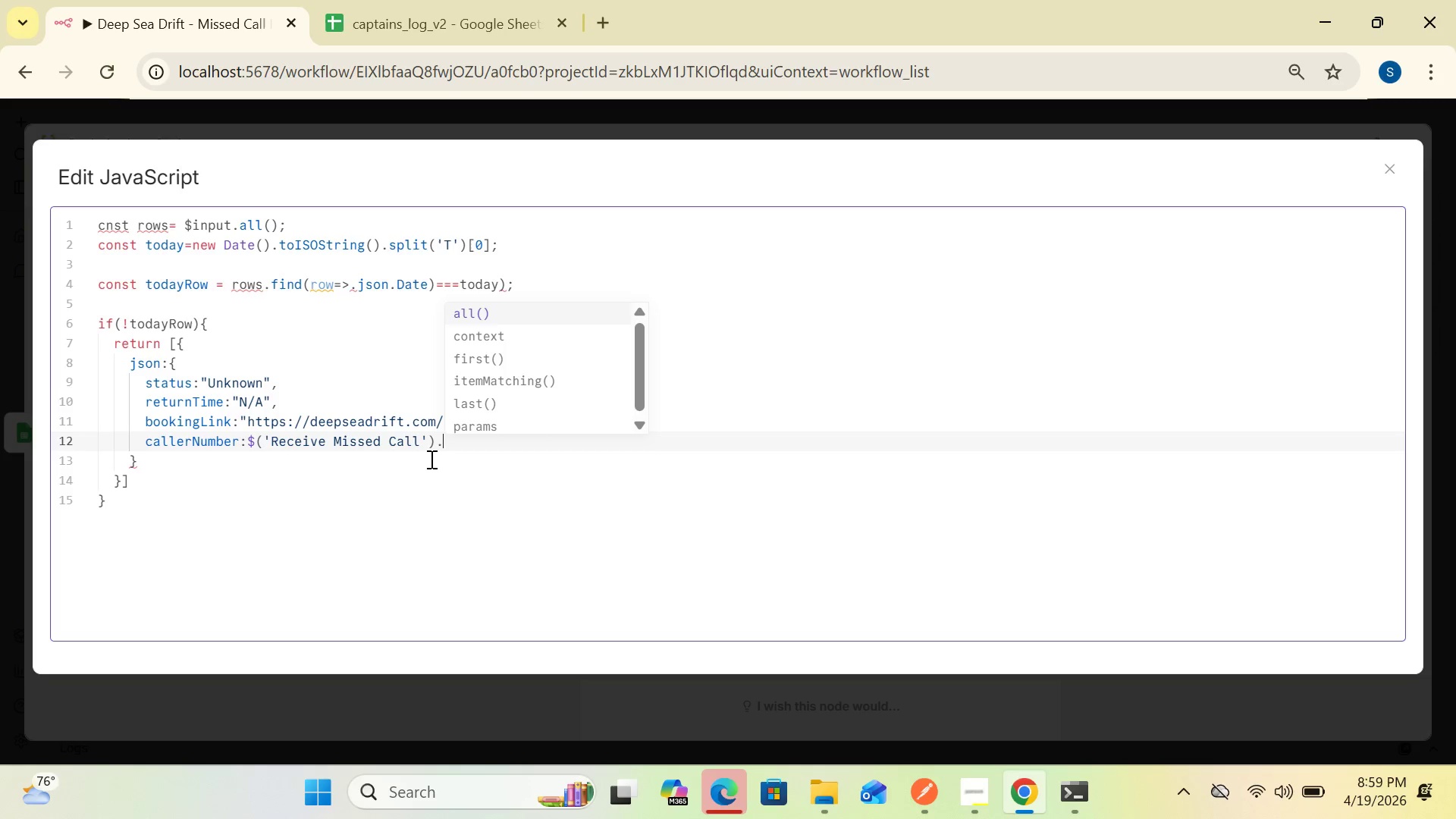 
wait(6.97)
 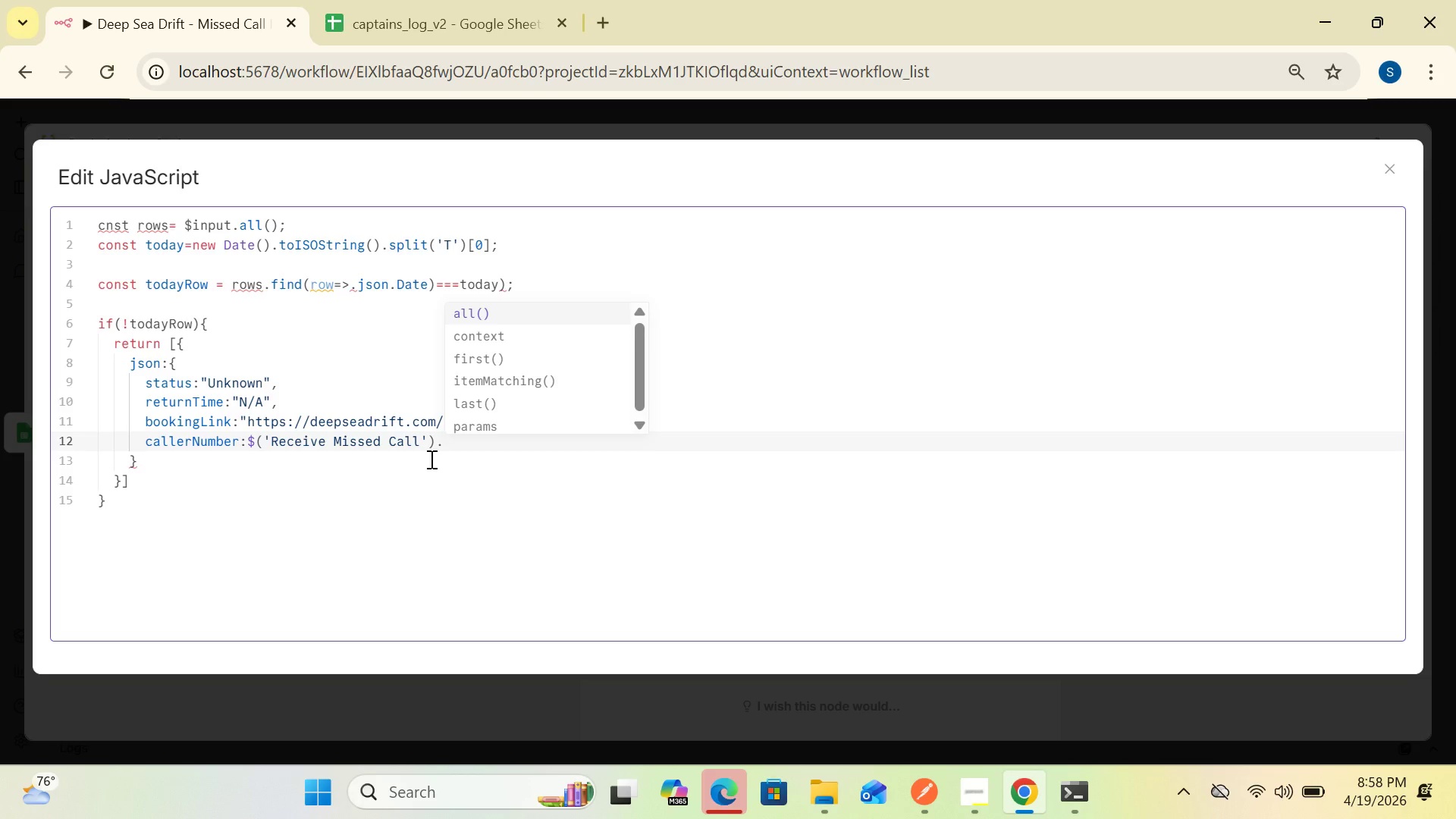 
type(first)
 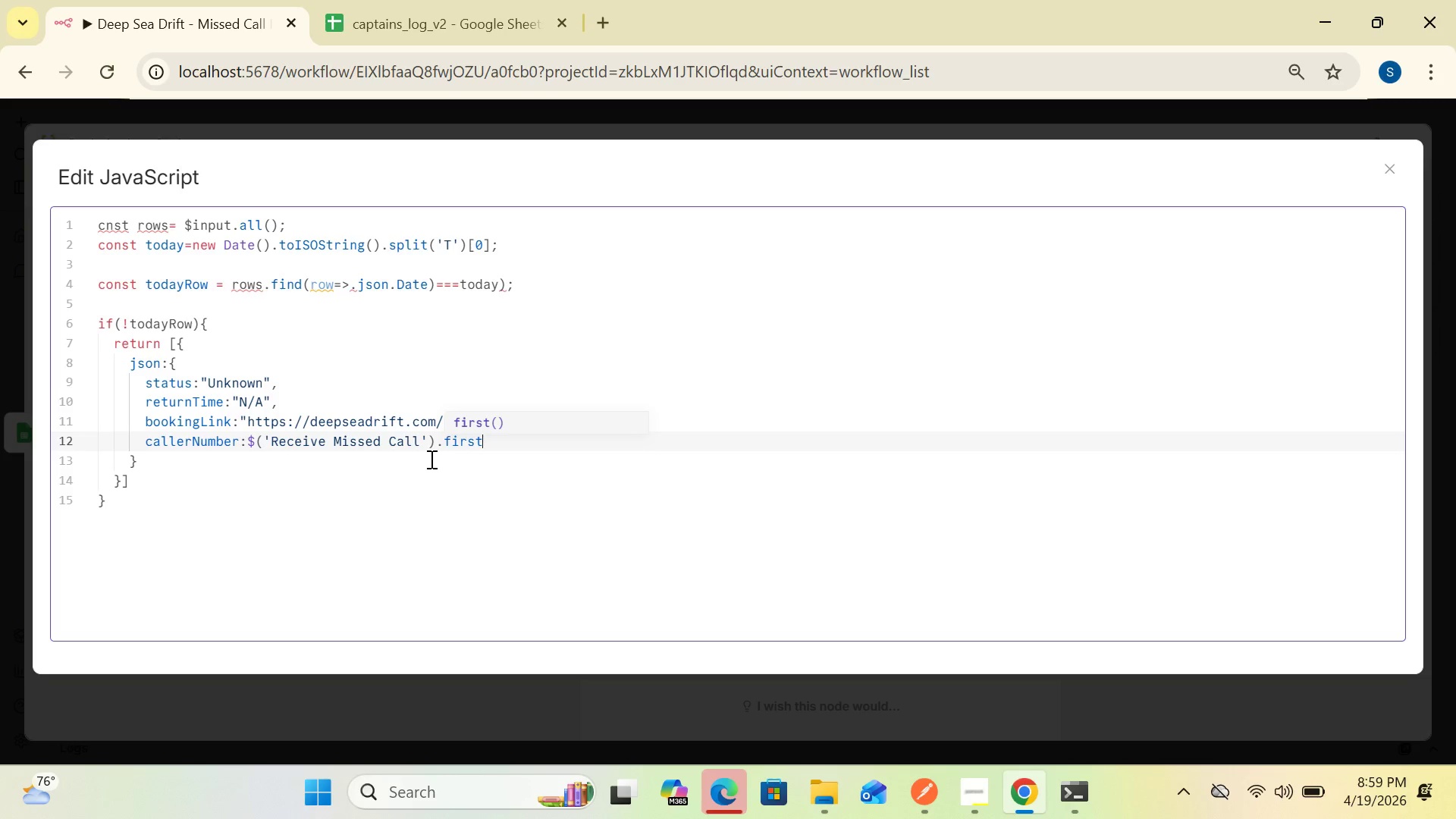 
key(Shift+9)
 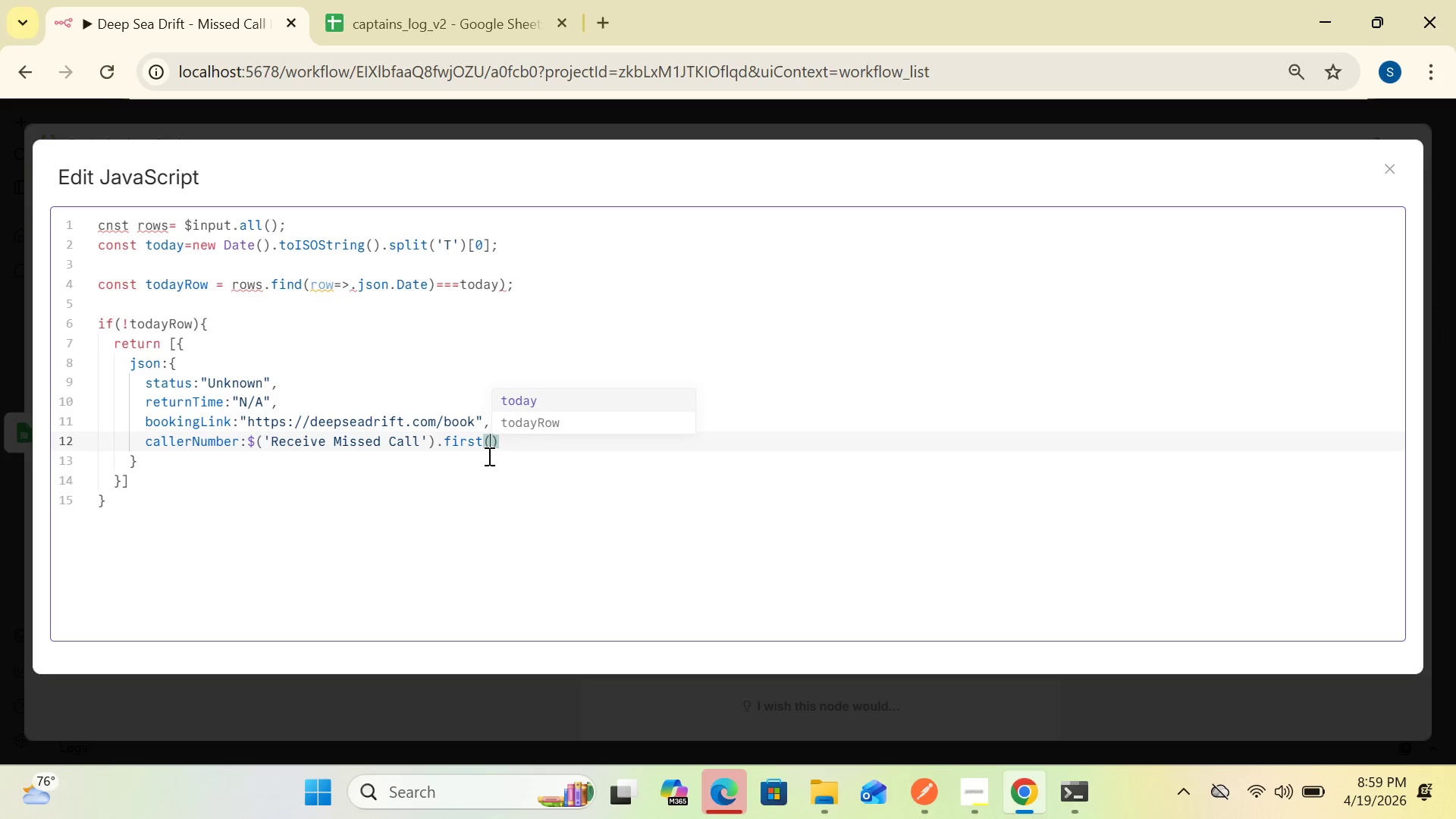 
left_click([509, 443])
 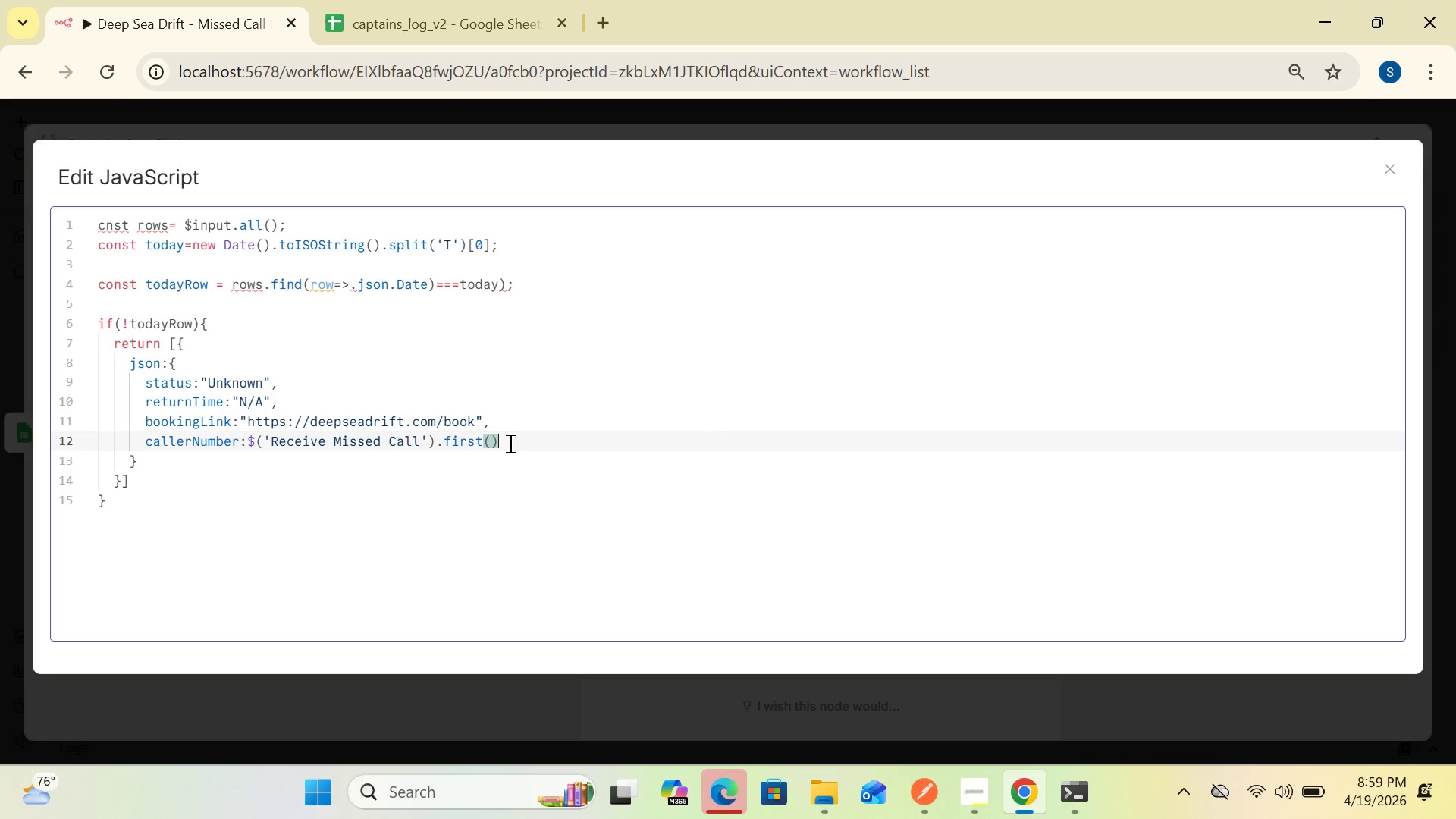 
type(.json)
 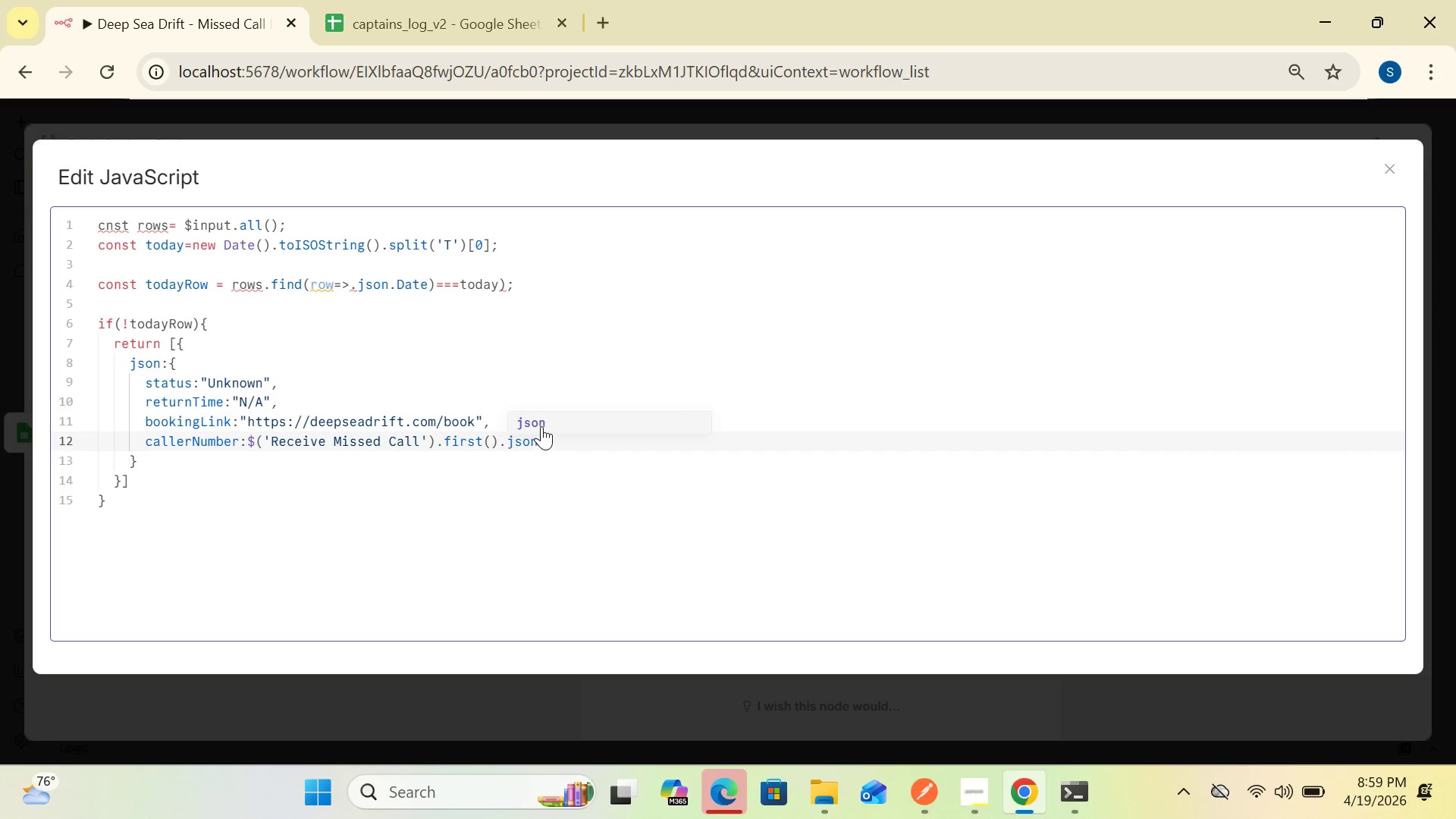 
left_click([537, 416])
 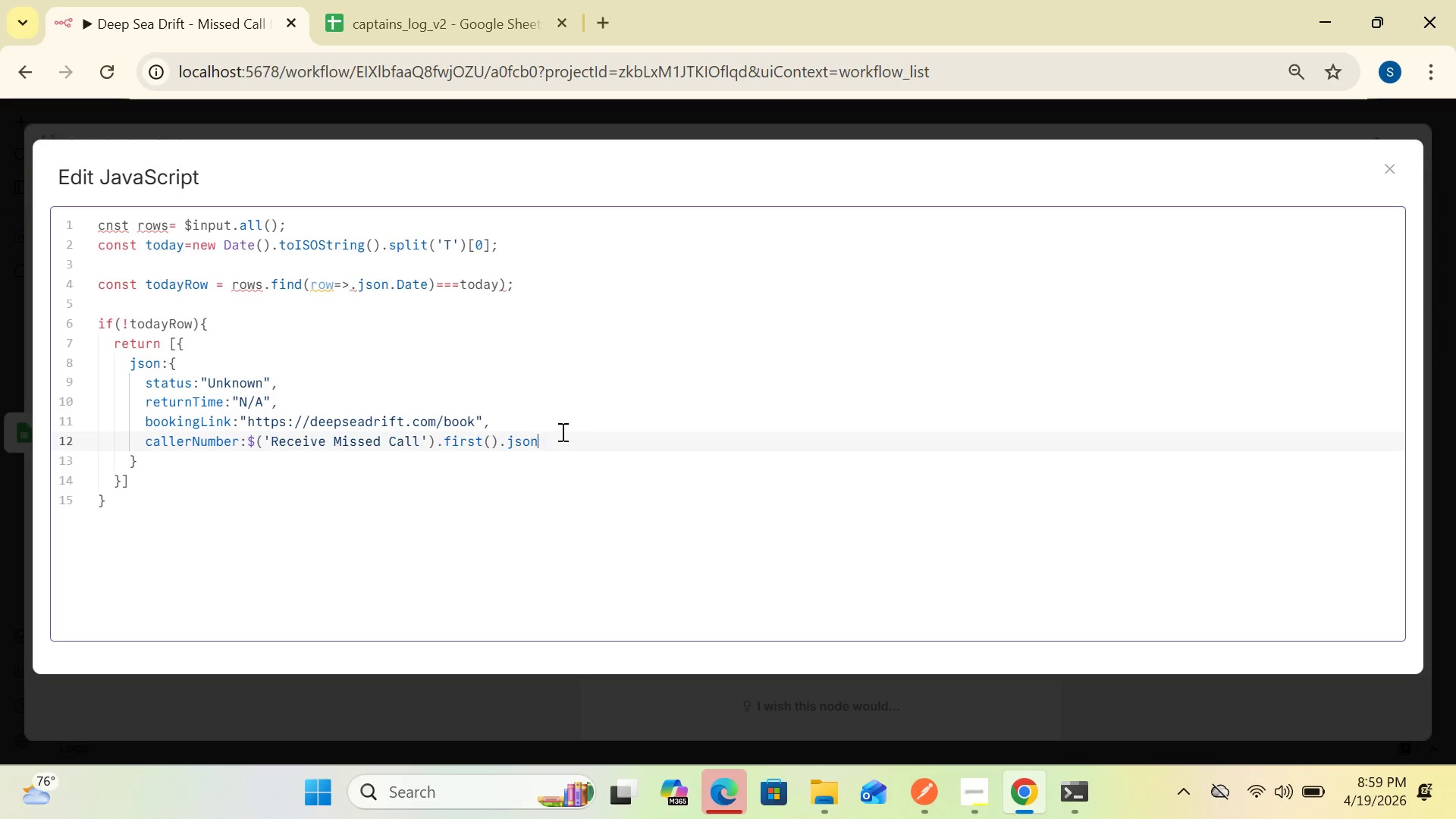 
type(.body.caller)
 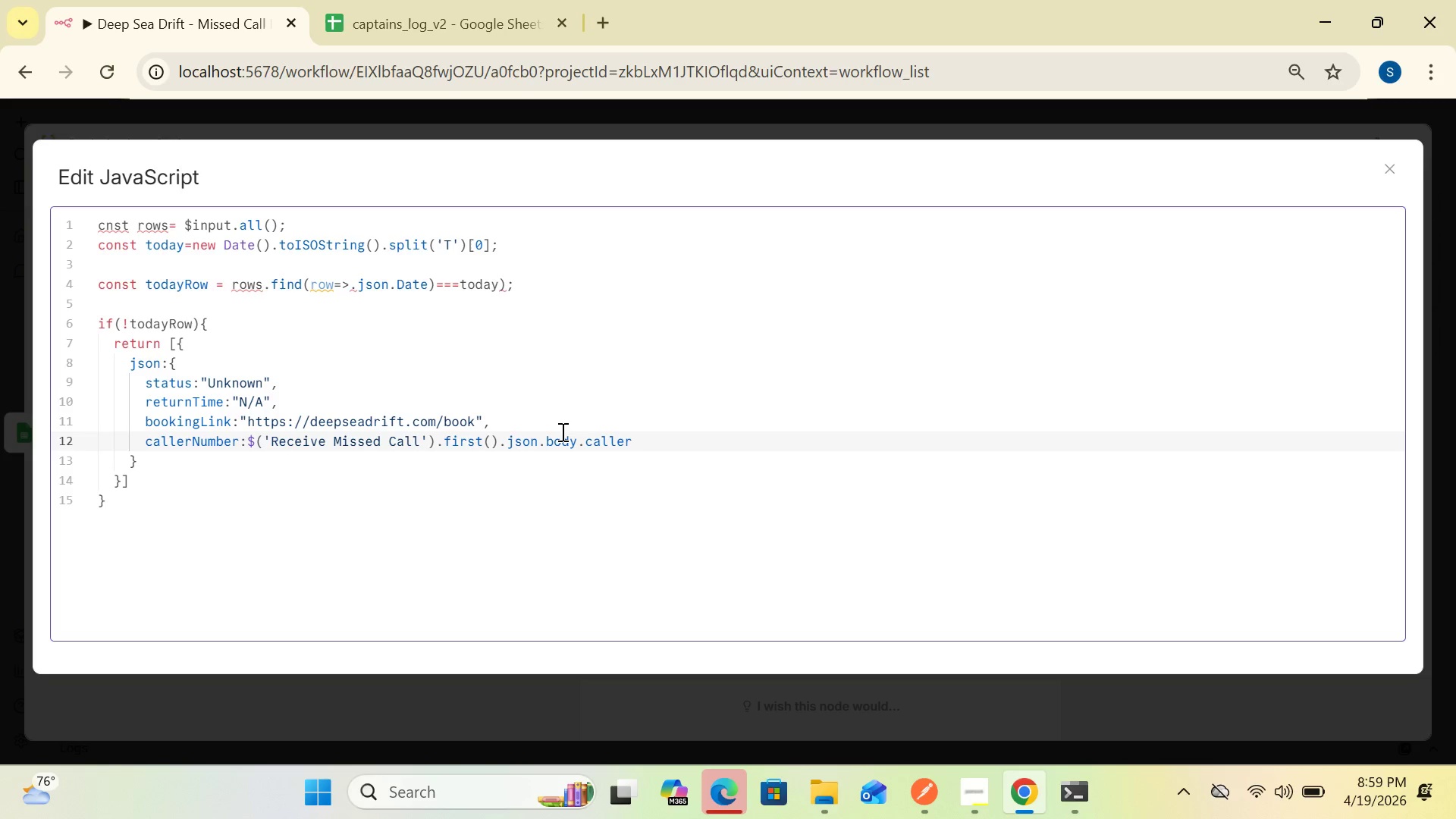 
type(_number,)
 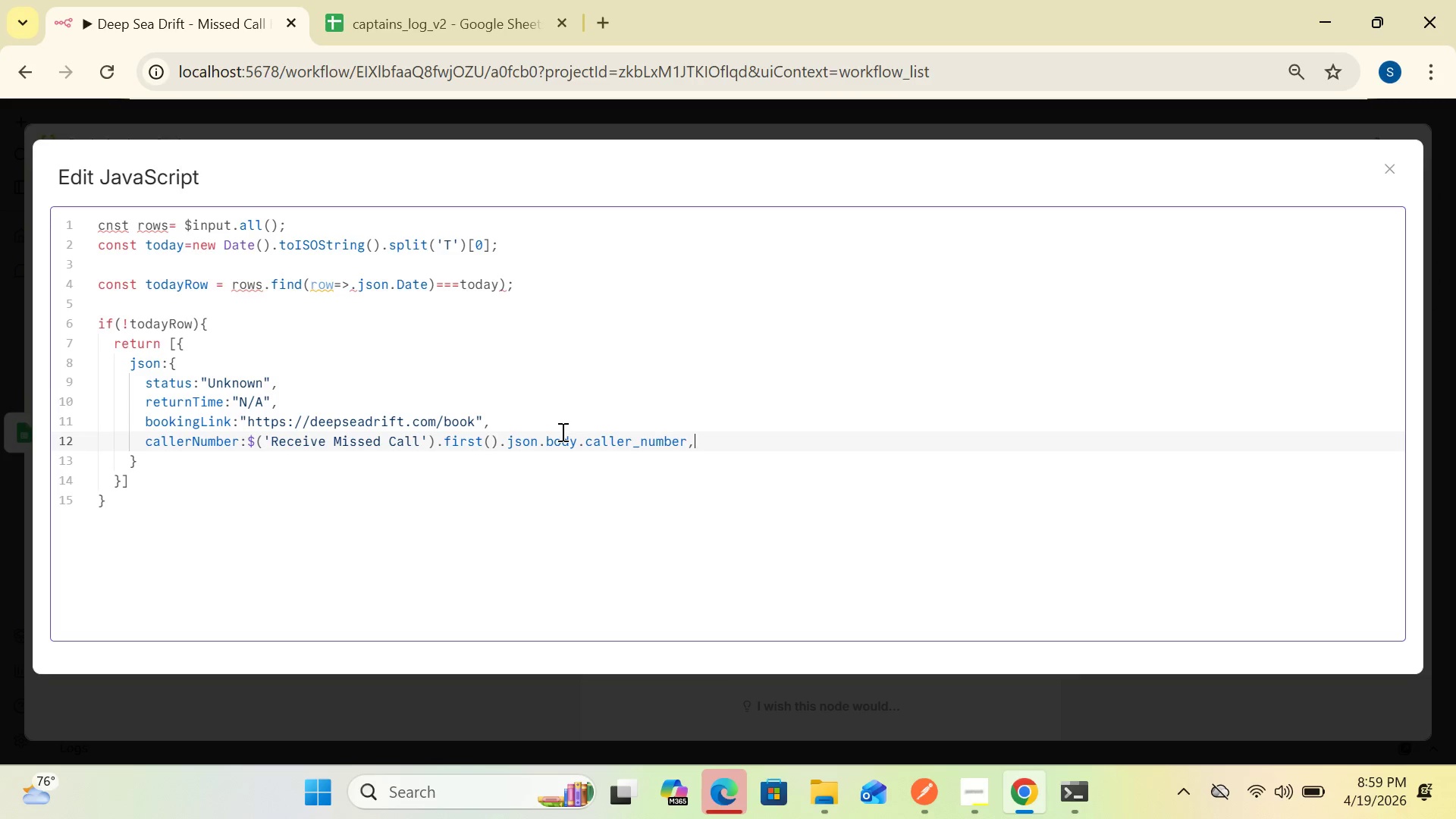 
key(Enter)
 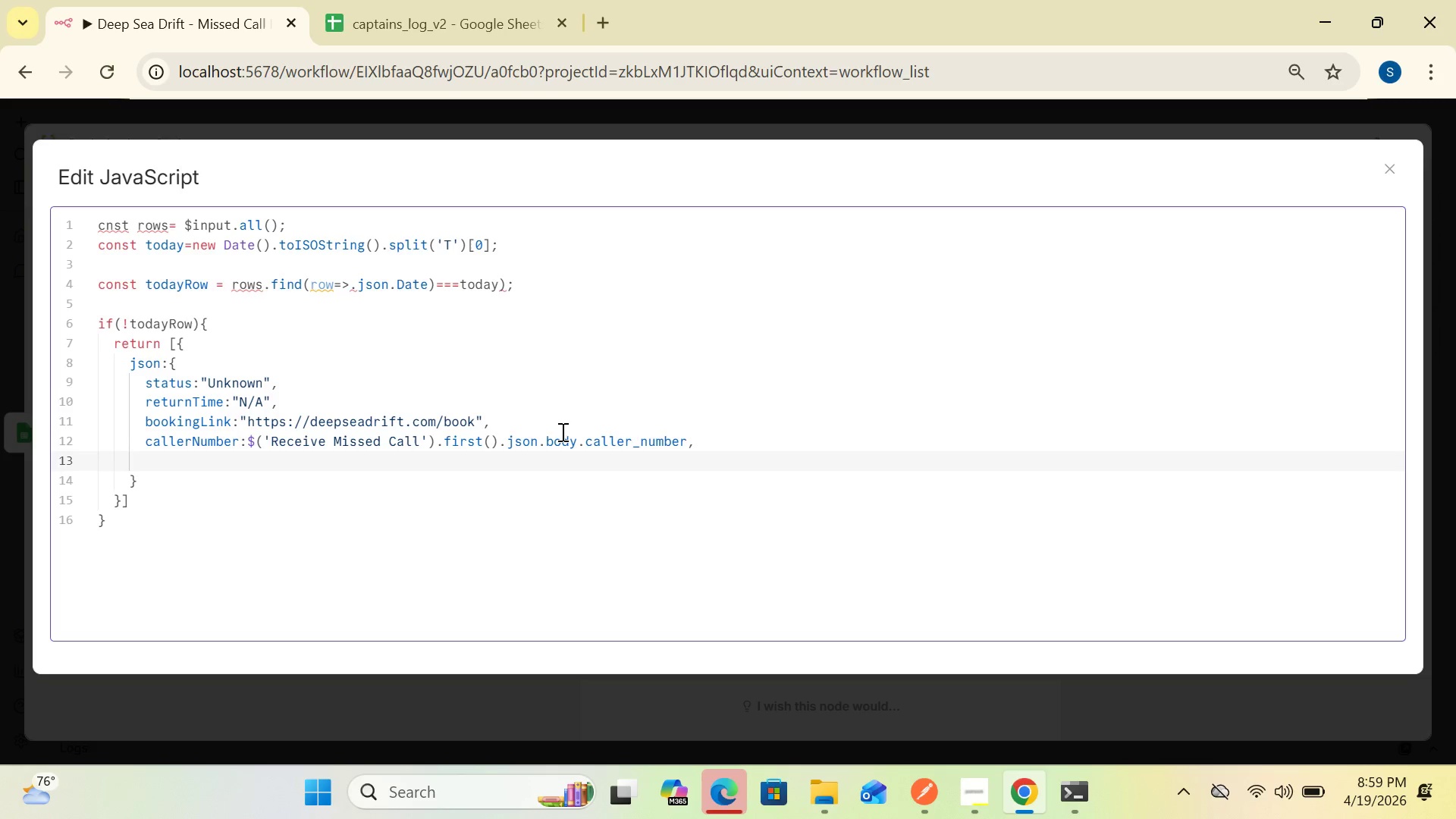 
type(callTimestamp)
 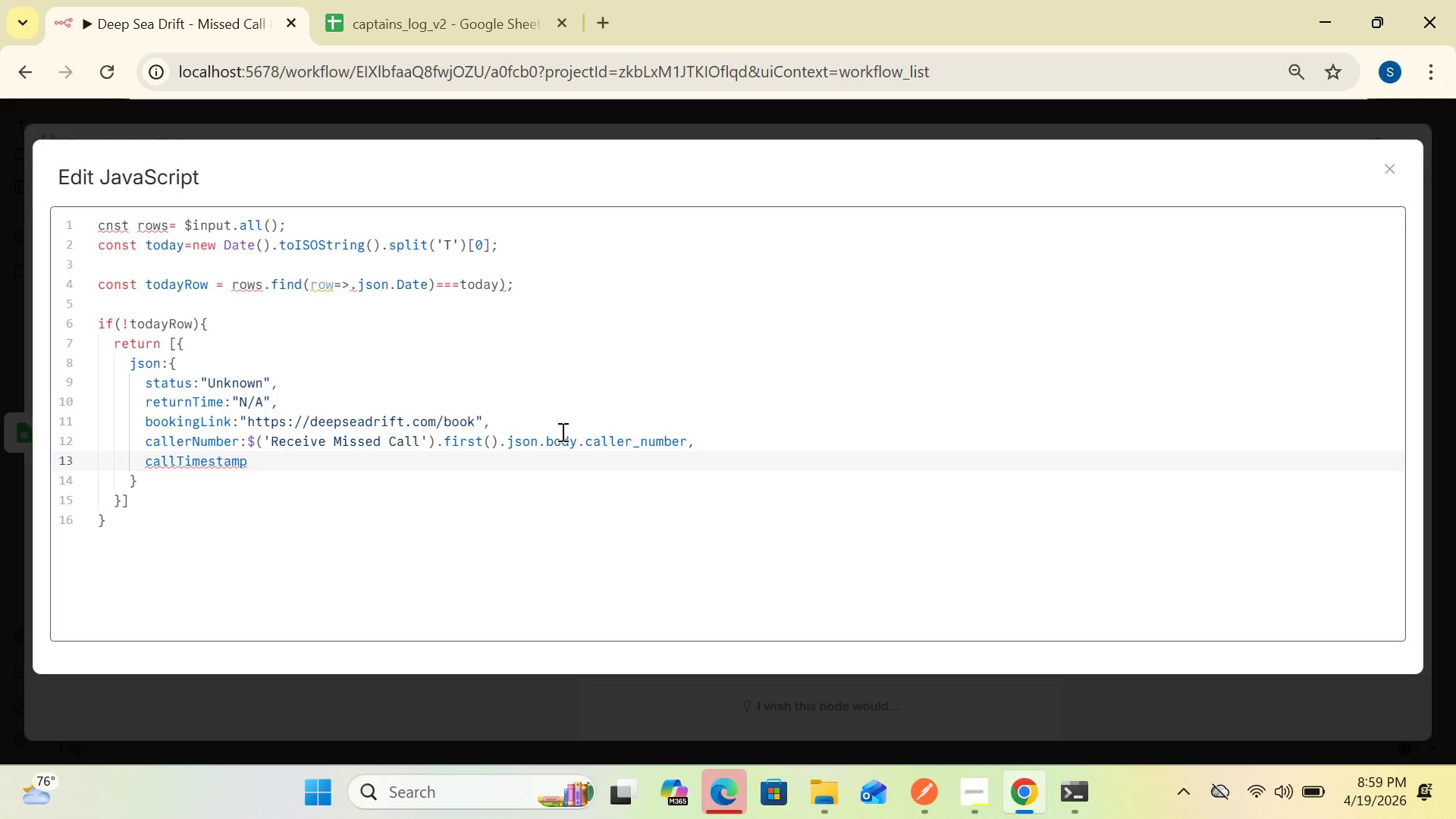 
key(Shift+Semicolon)
 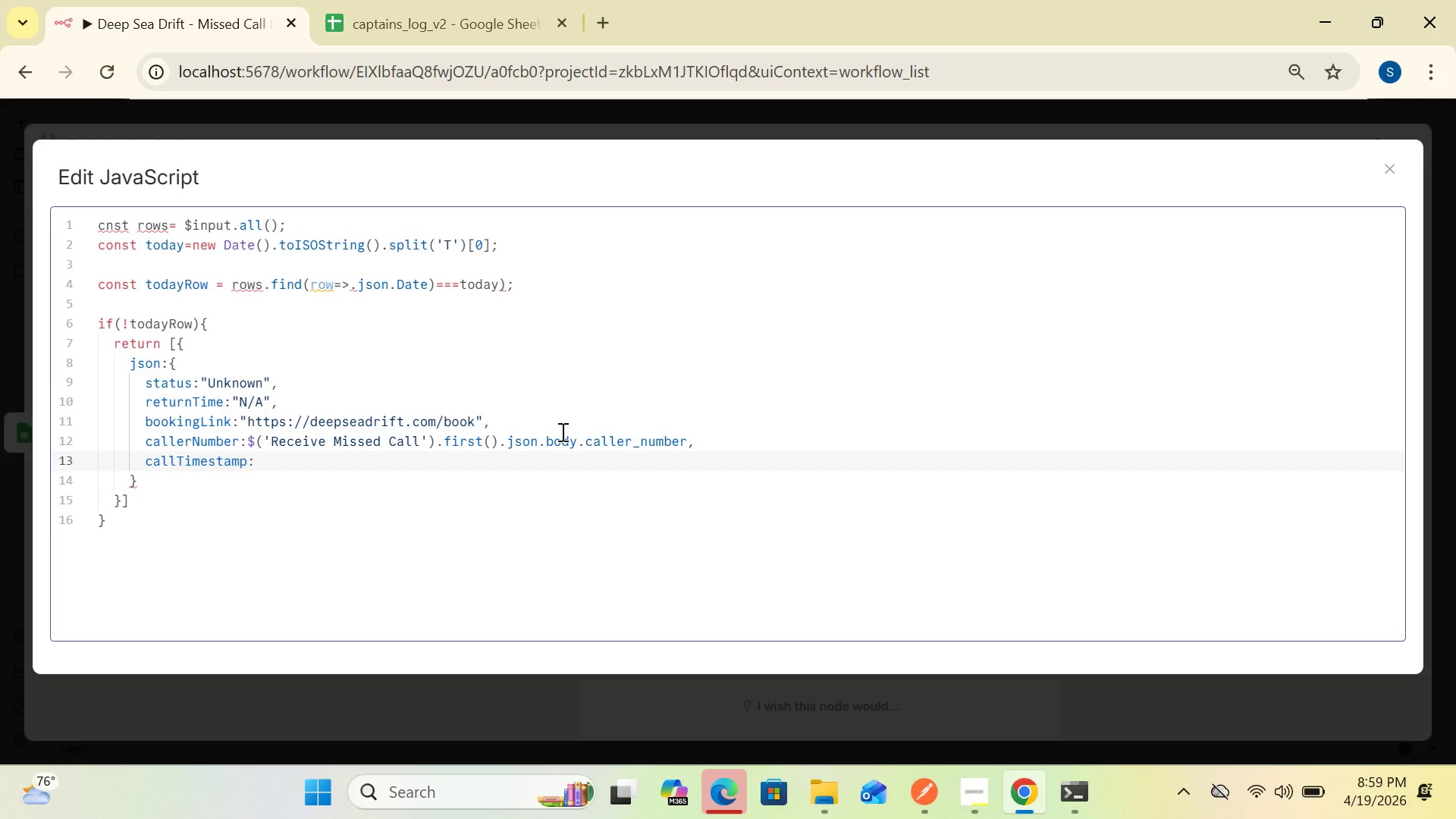 
type($()
 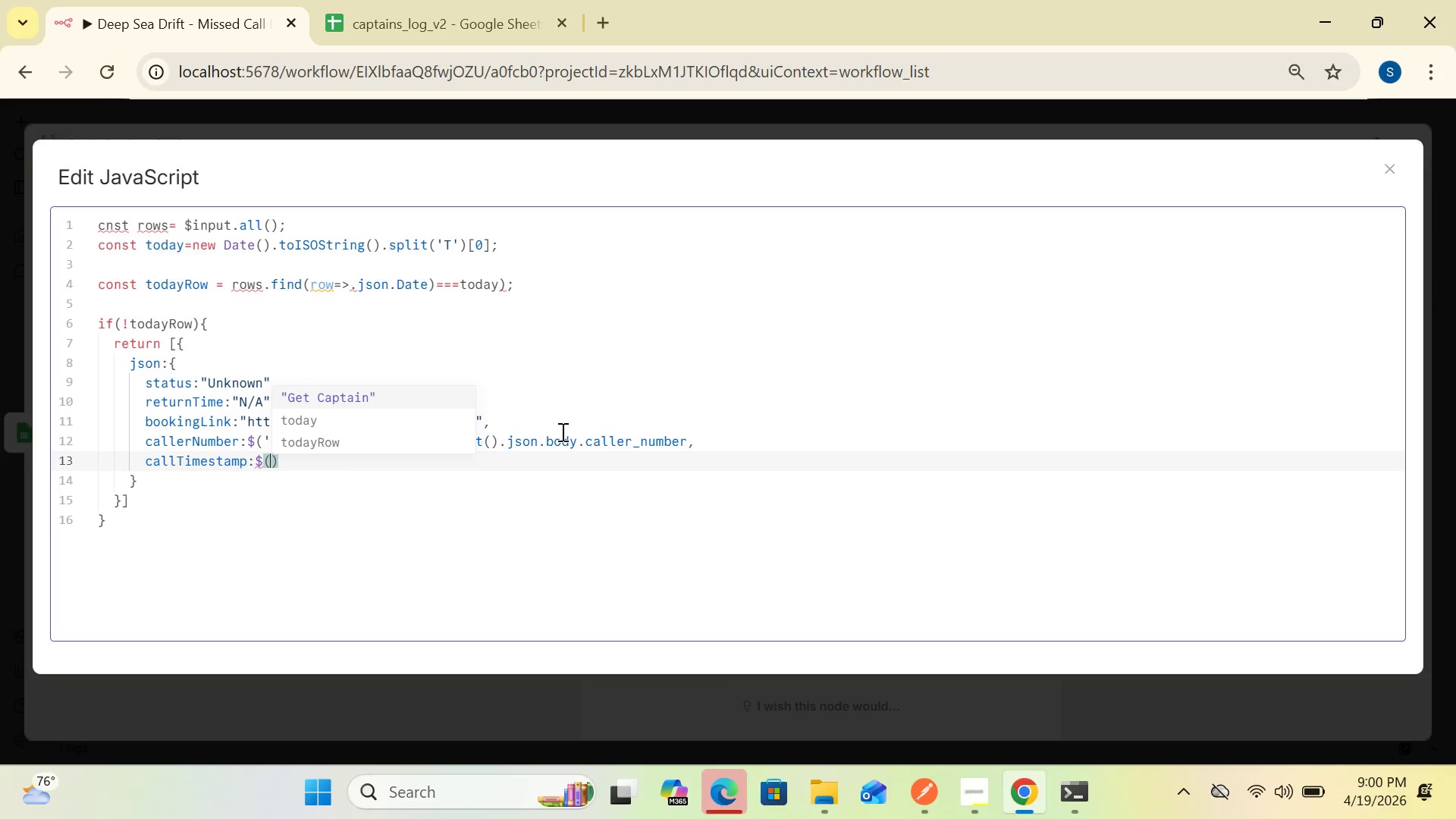 
wait(15.14)
 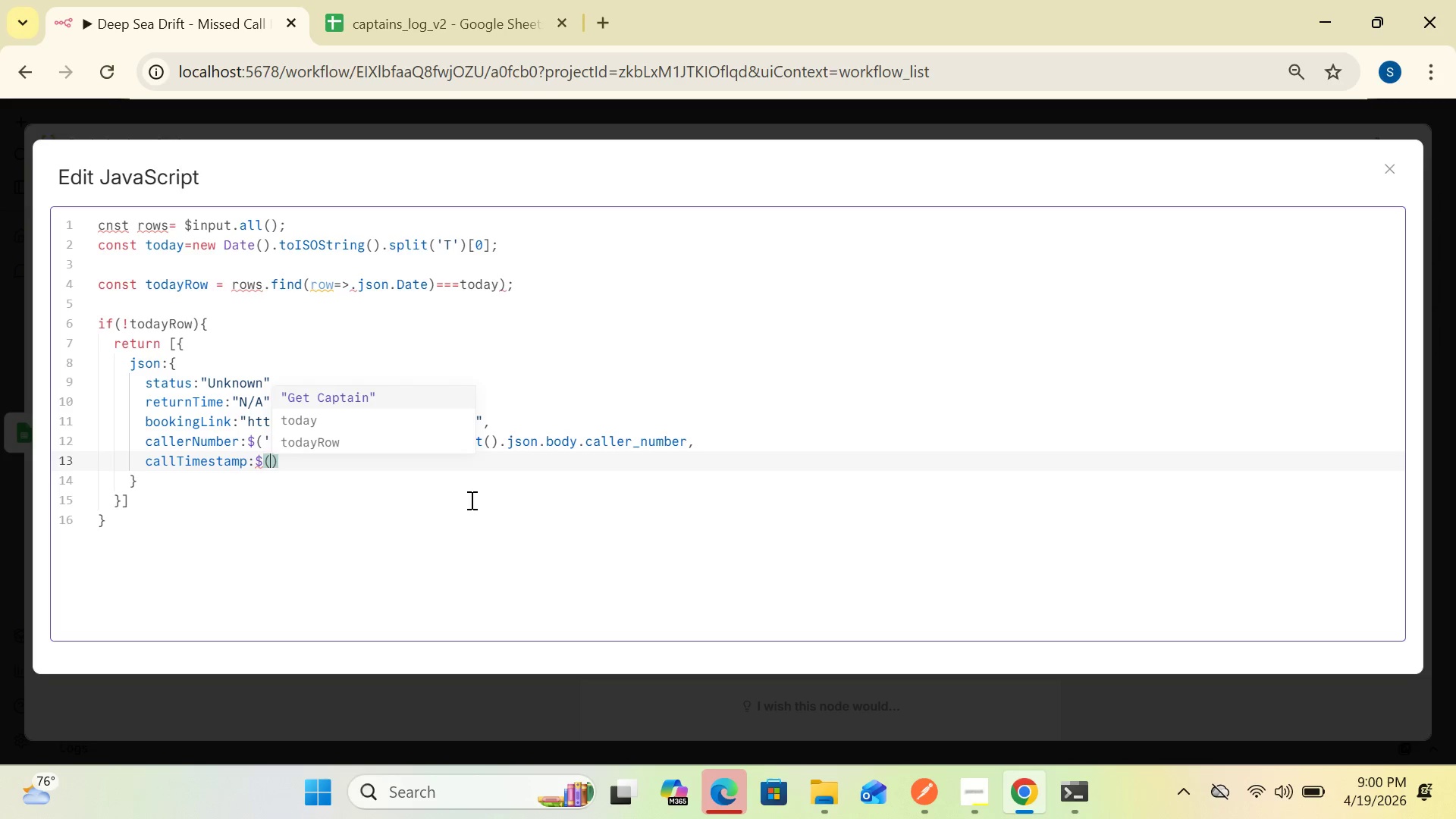 
key(Quote)
 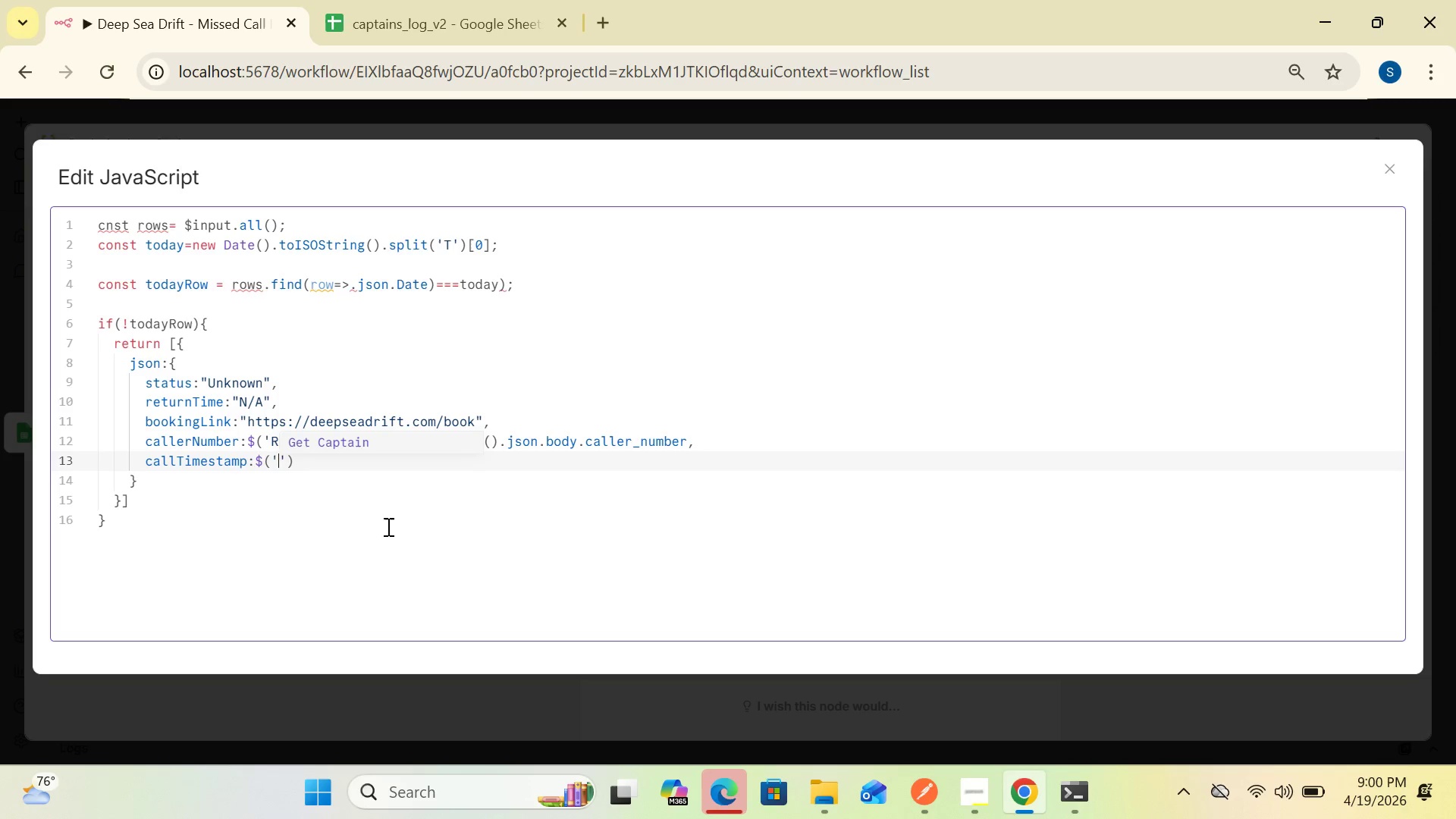 
key(CapsLock)
 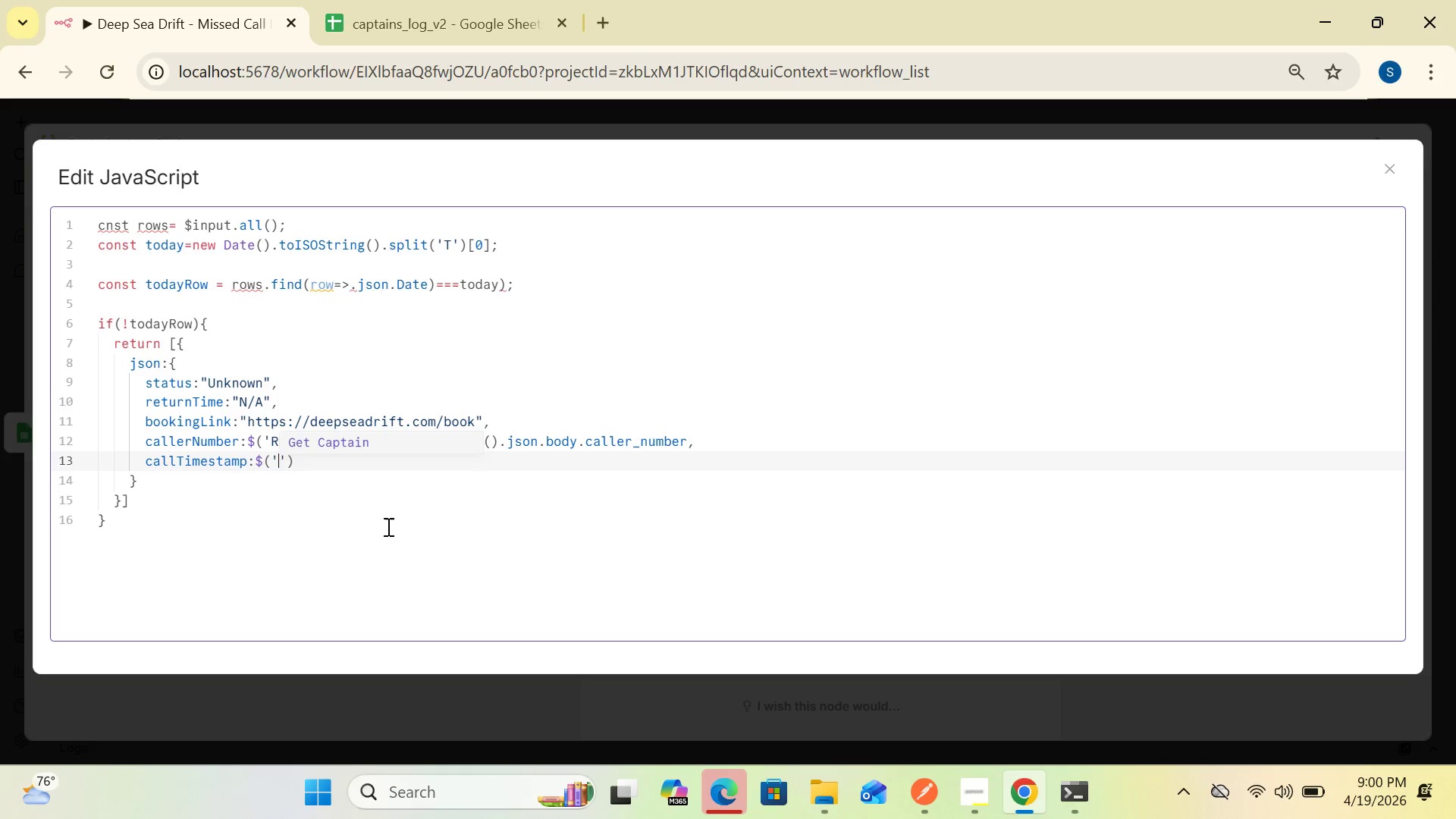 
key(R)
 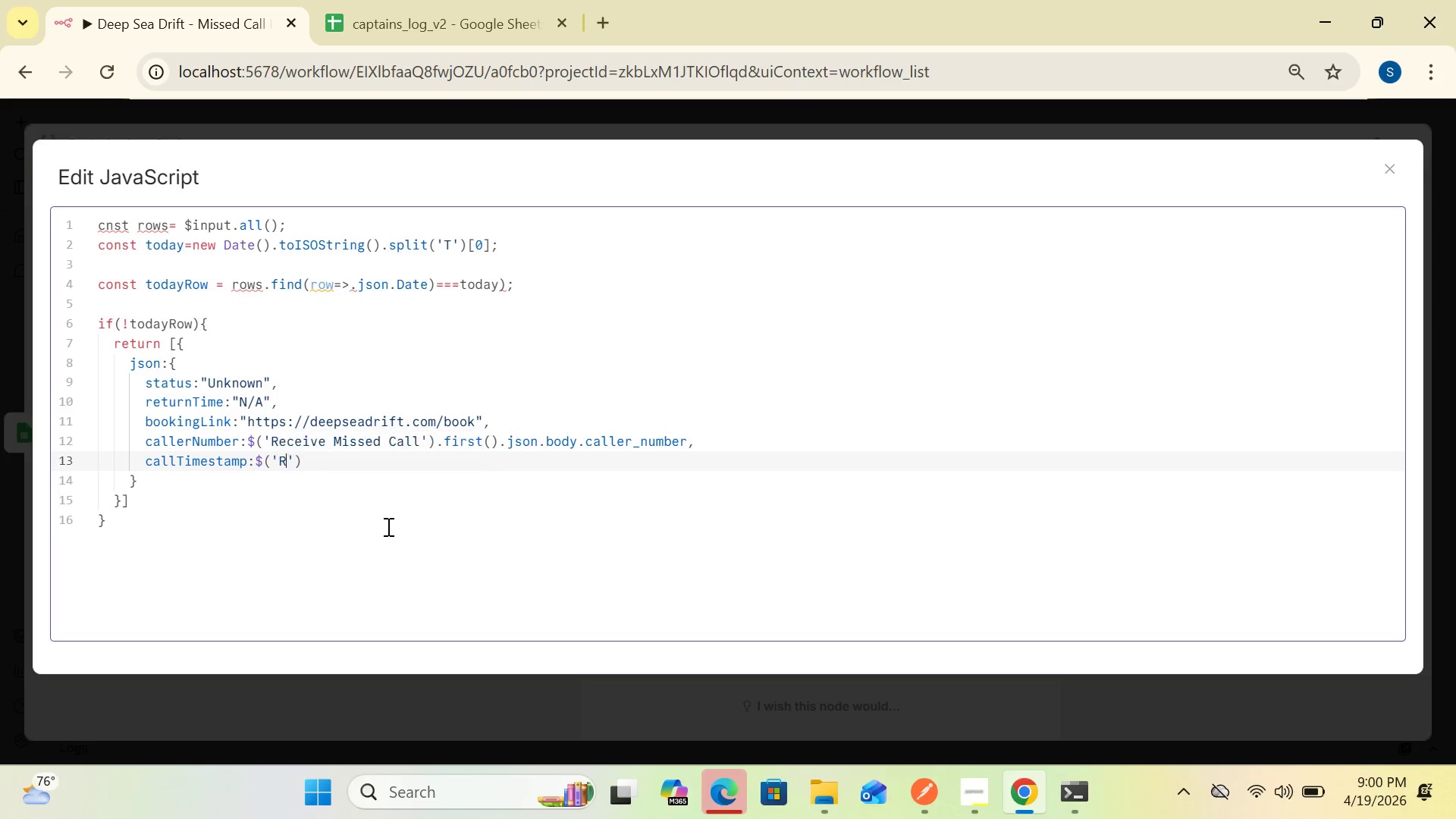 
key(CapsLock)
 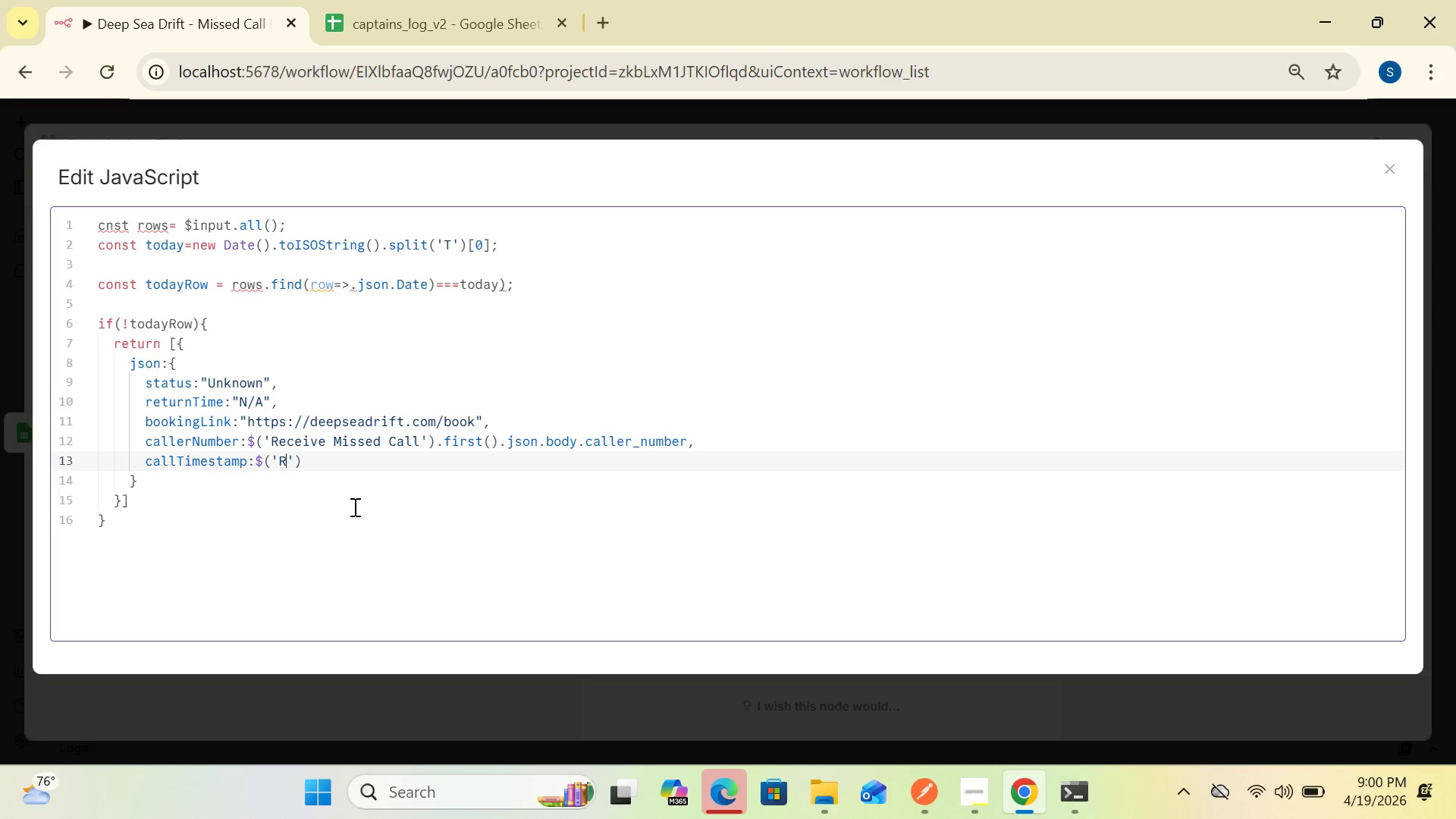 
wait(10.98)
 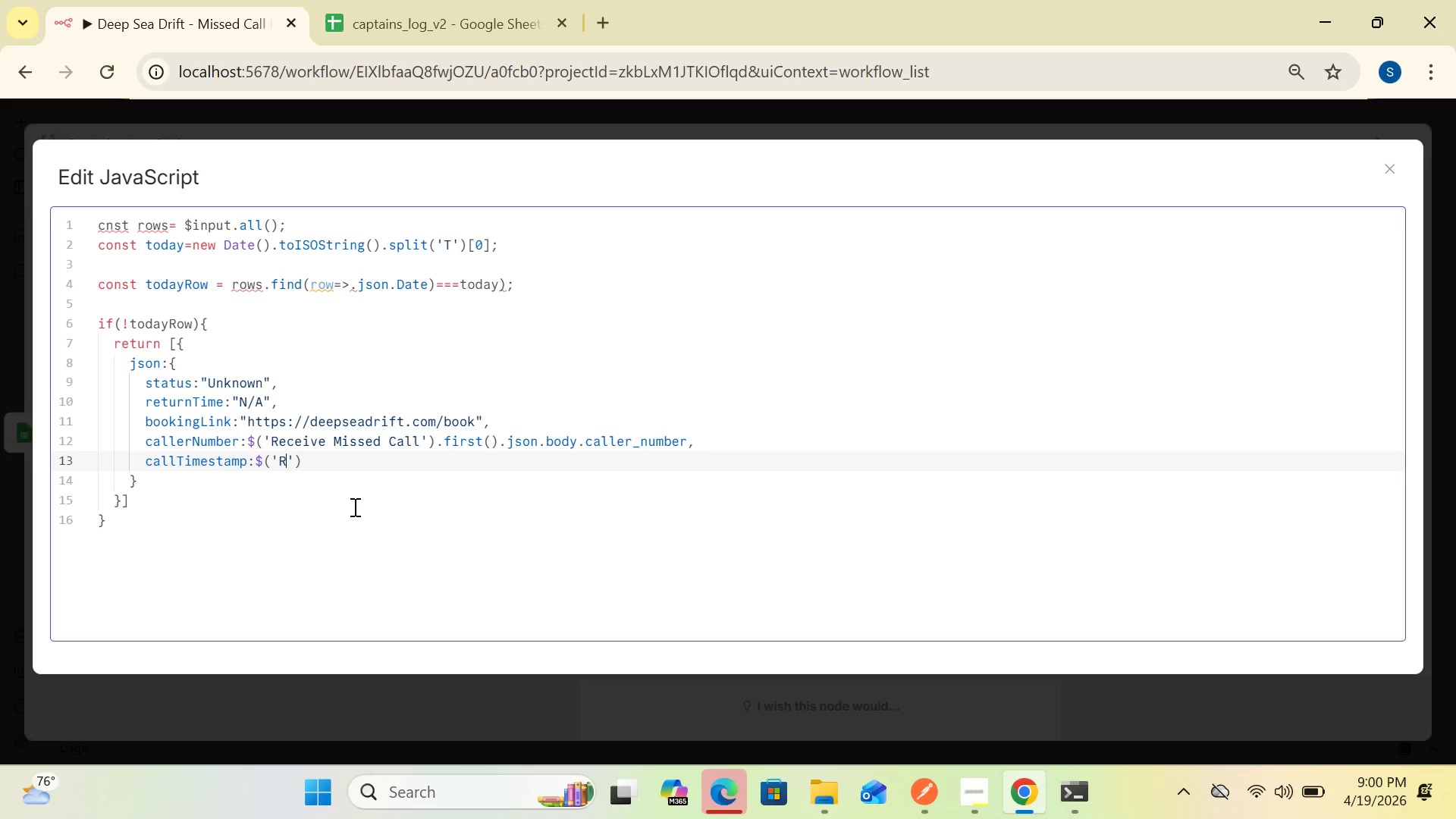 
type(eceived Missed Call)
 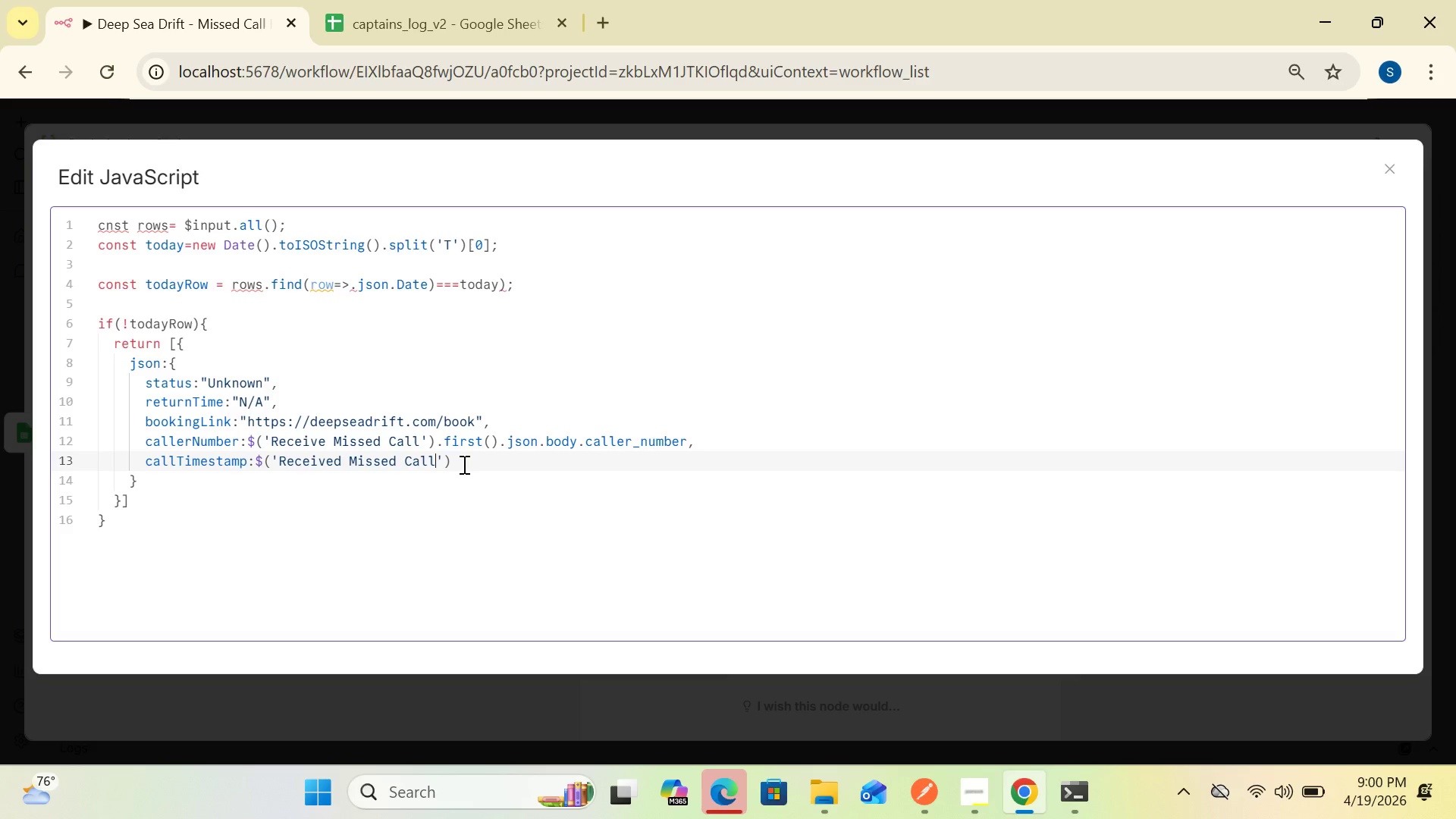 
left_click([463, 464])
 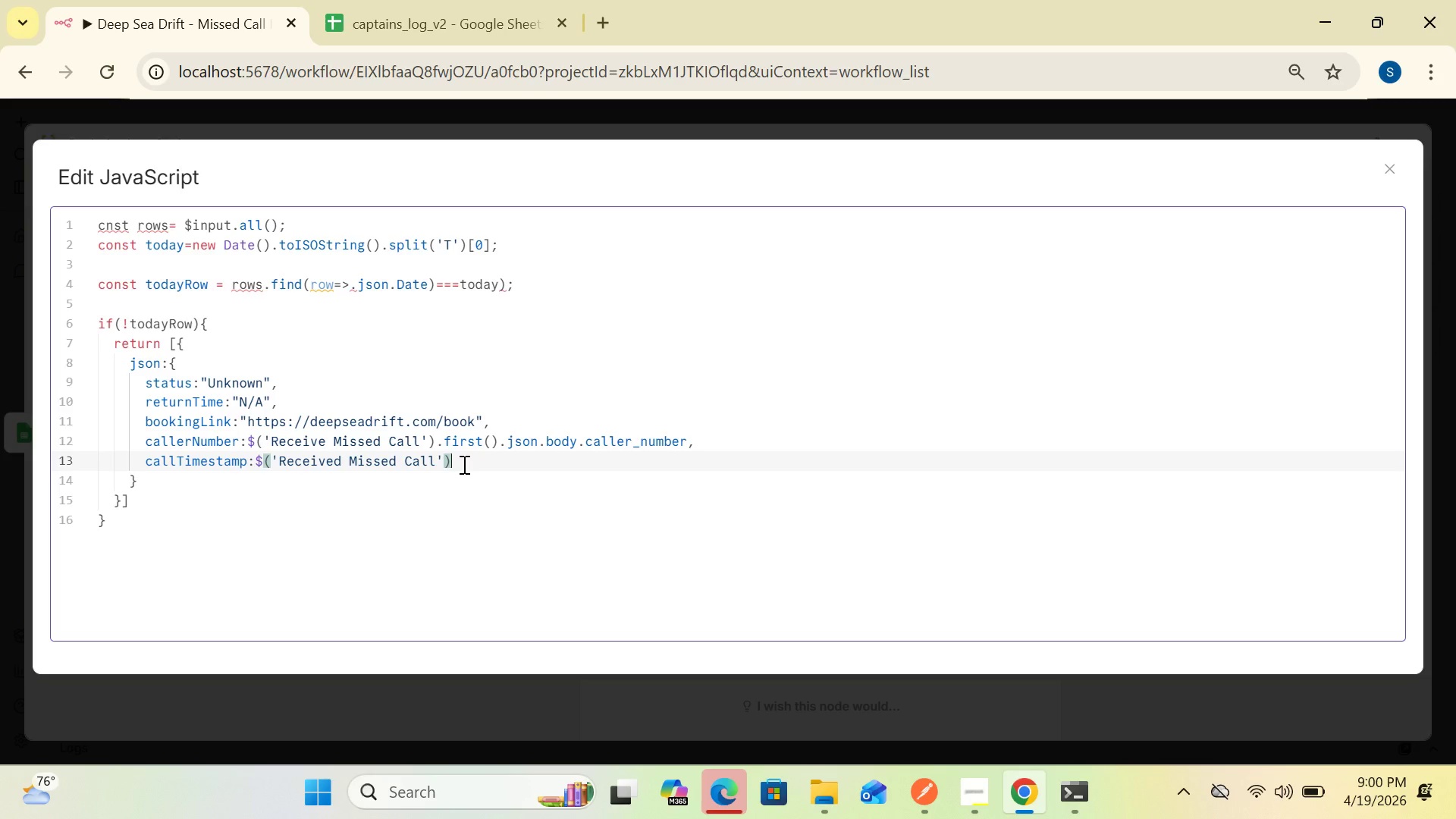 
key(Period)
 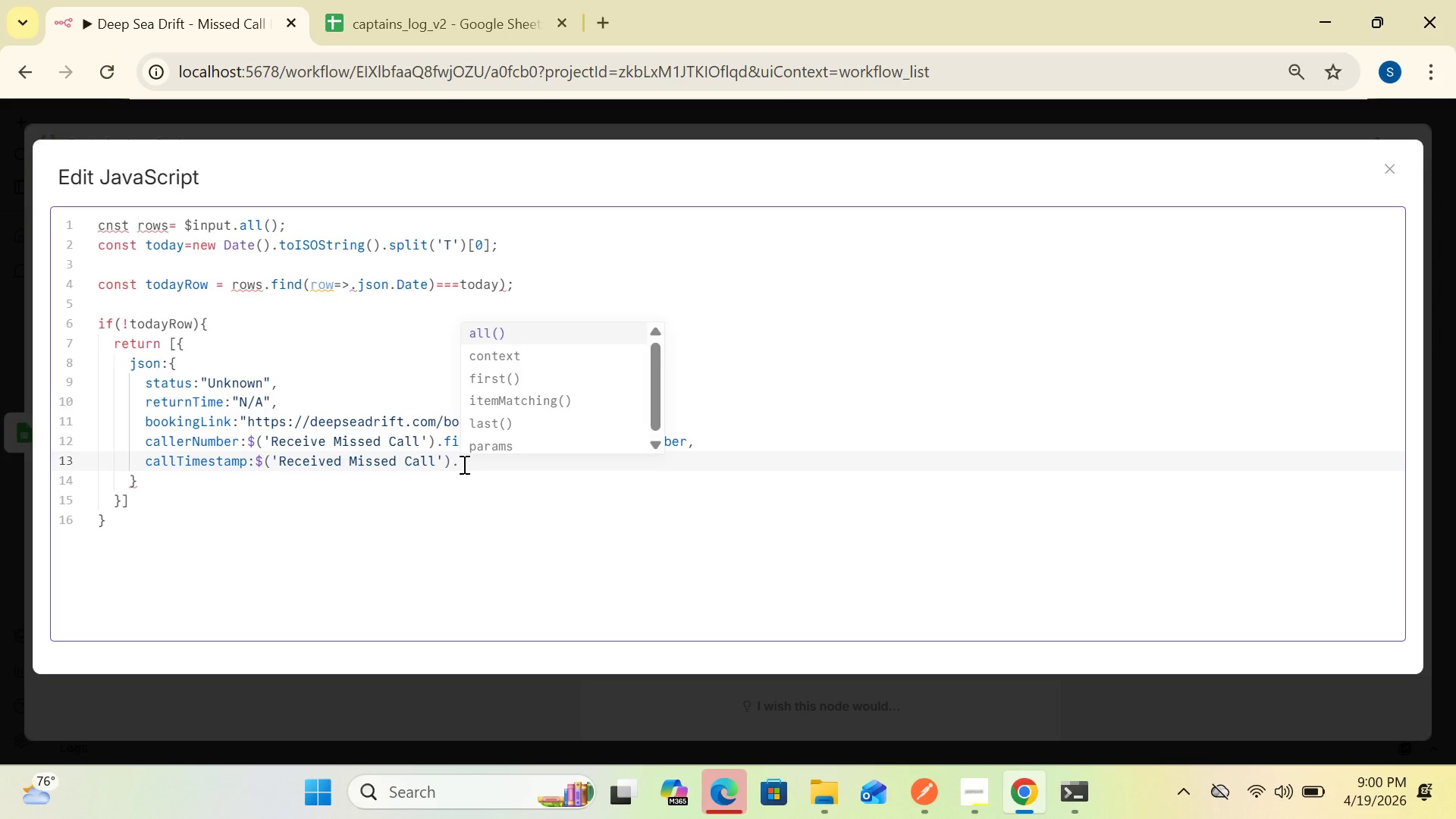 
type(first)
 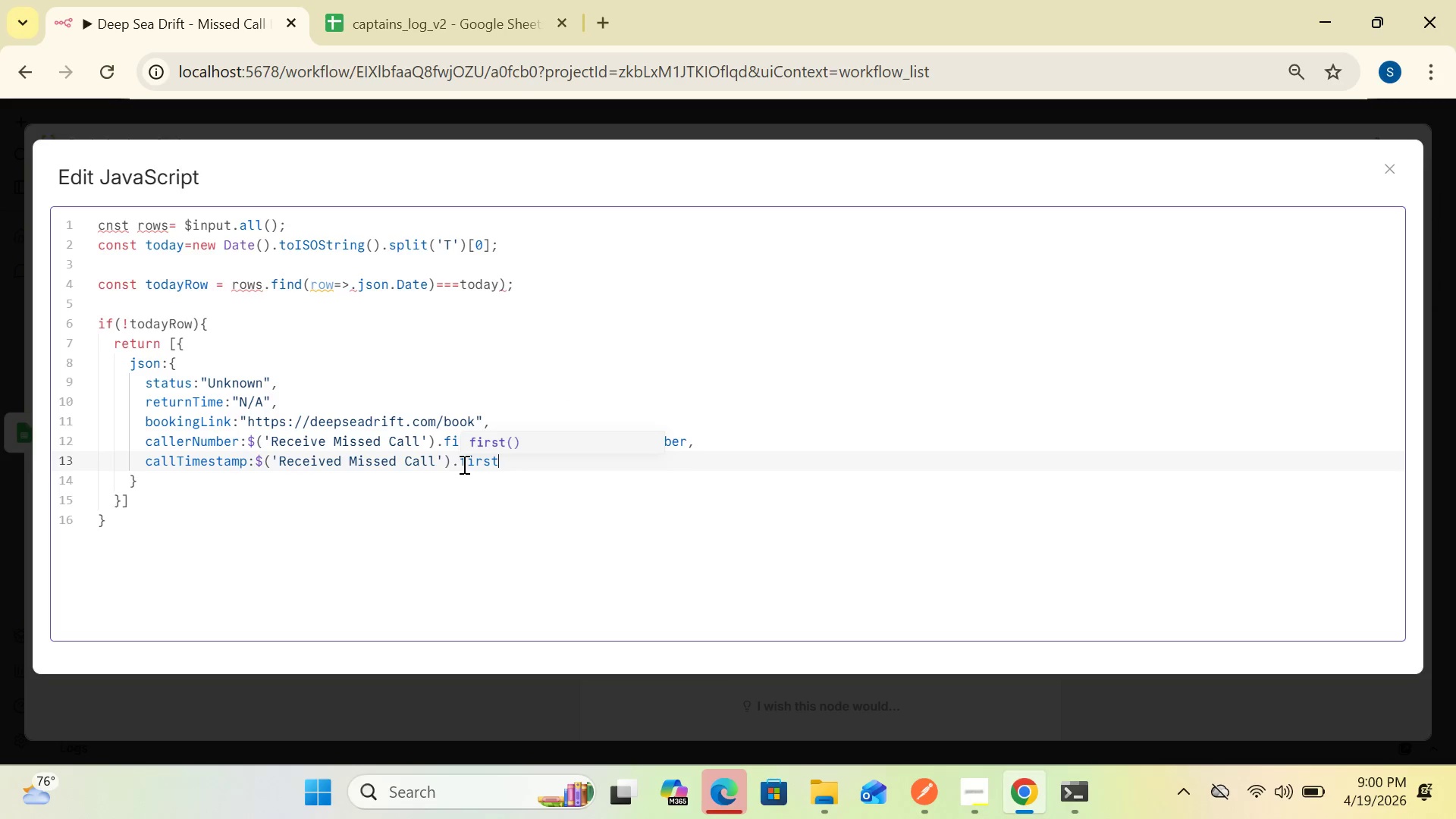 
key(Shift+9)
 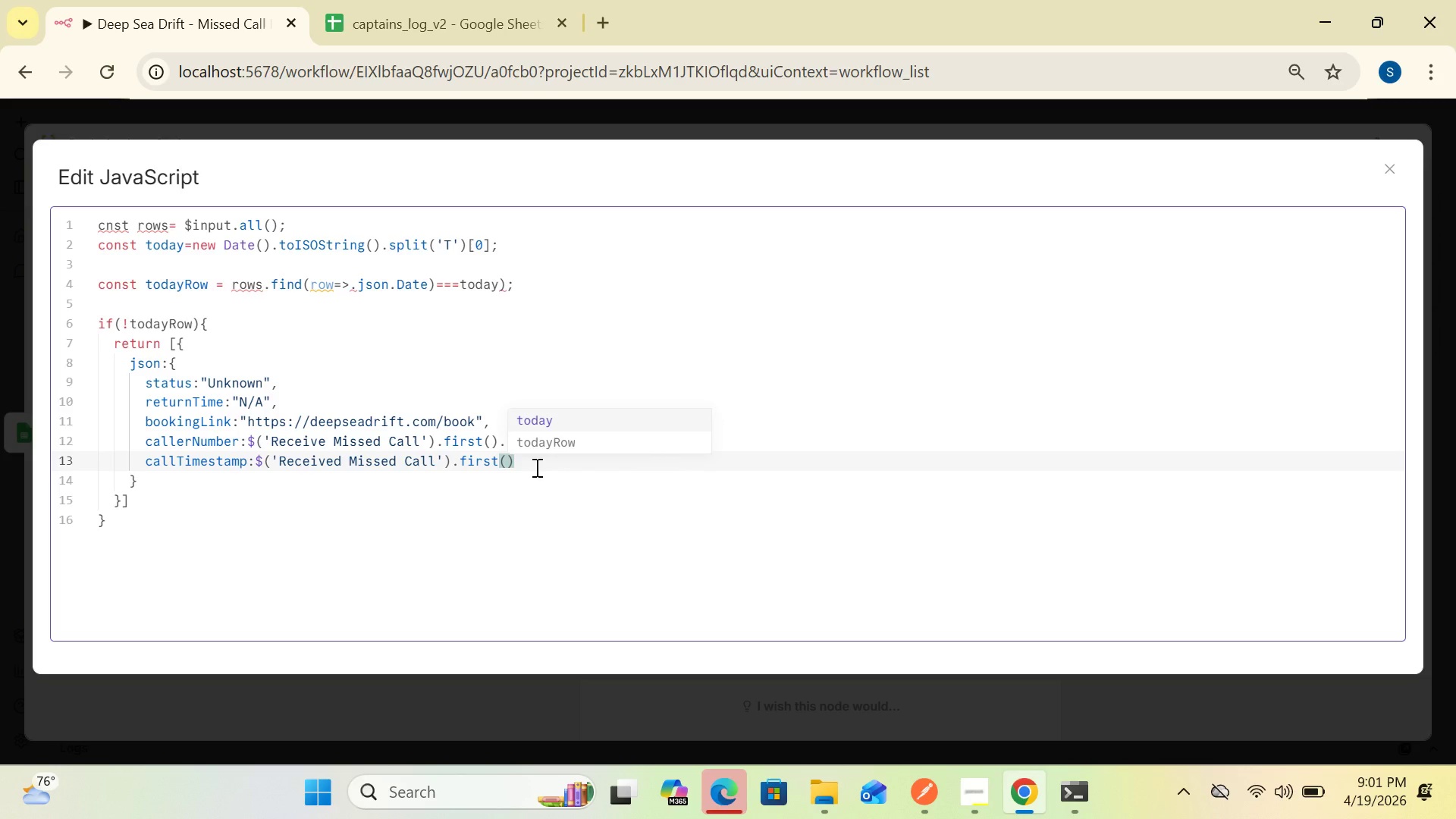 
left_click([535, 467])
 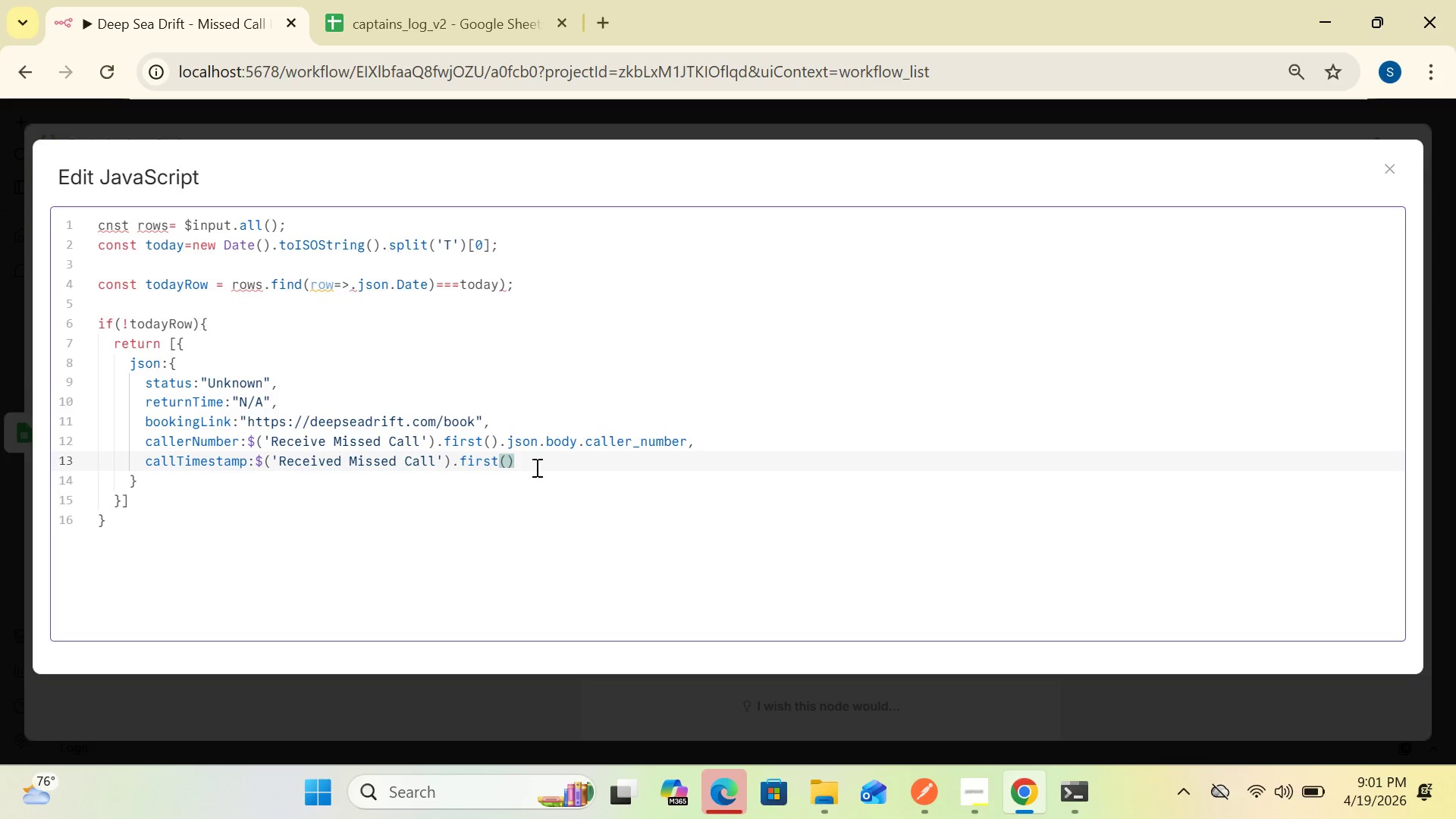 
wait(7.48)
 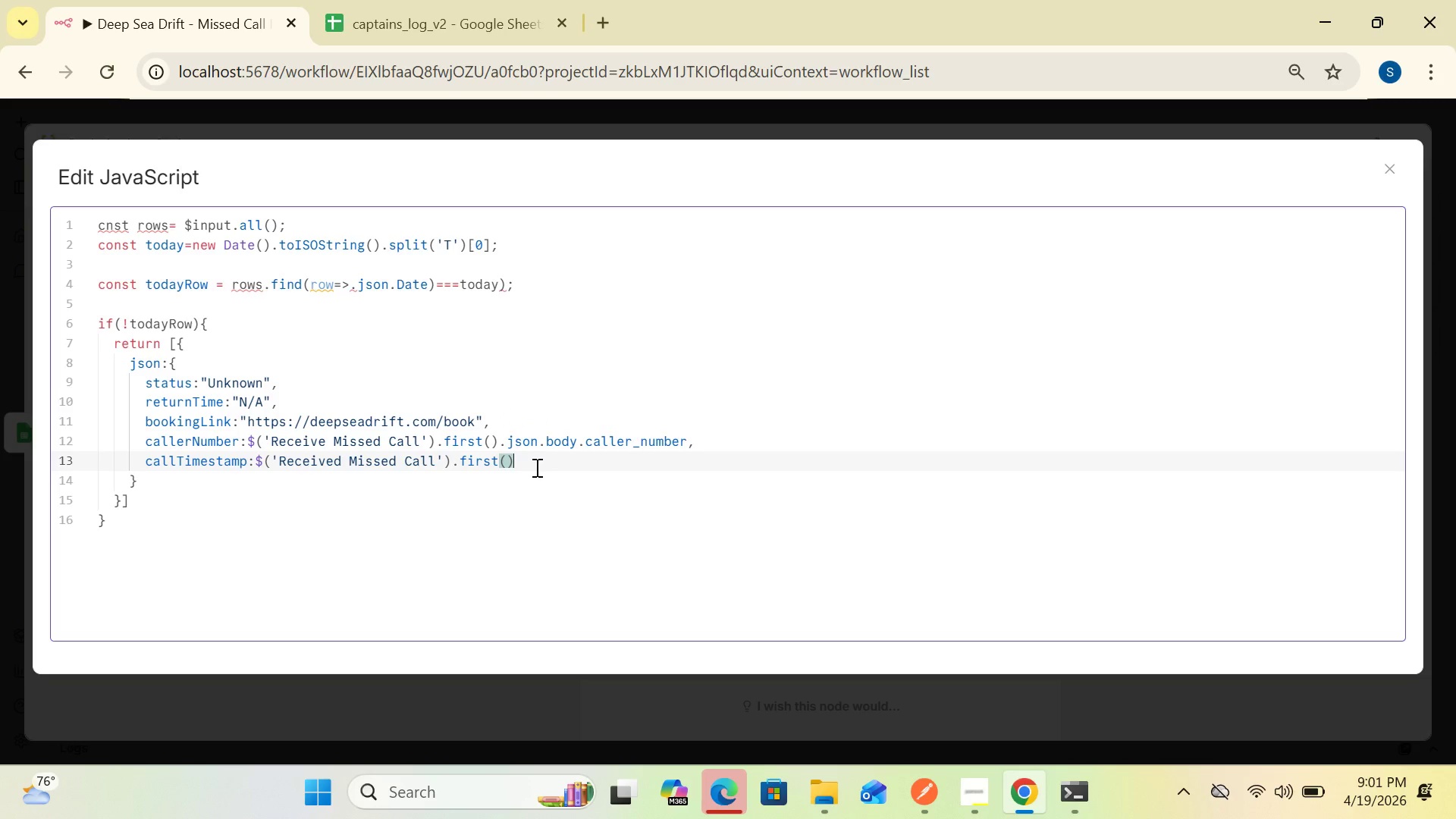 
type(json)
 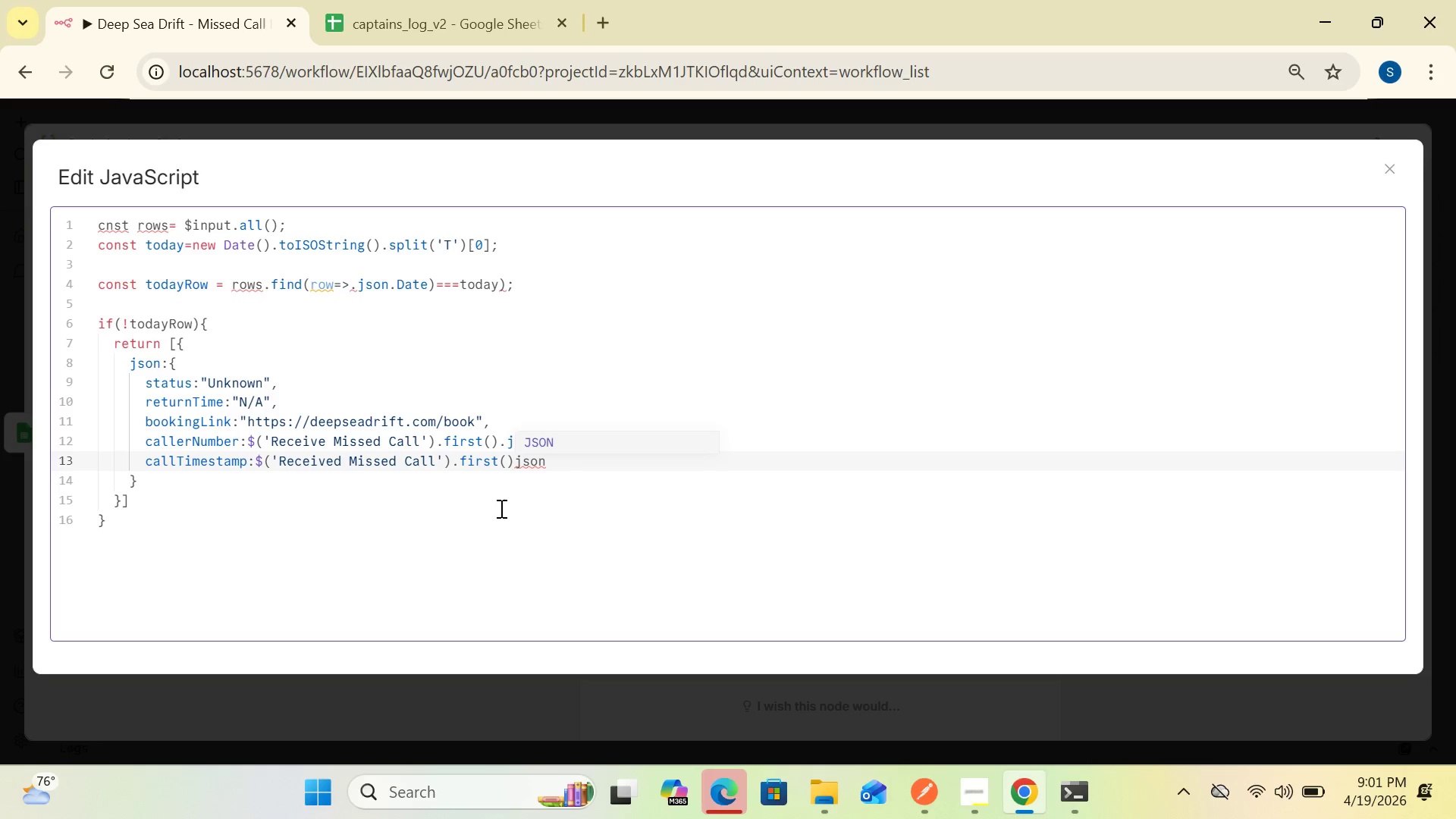 
wait(7.28)
 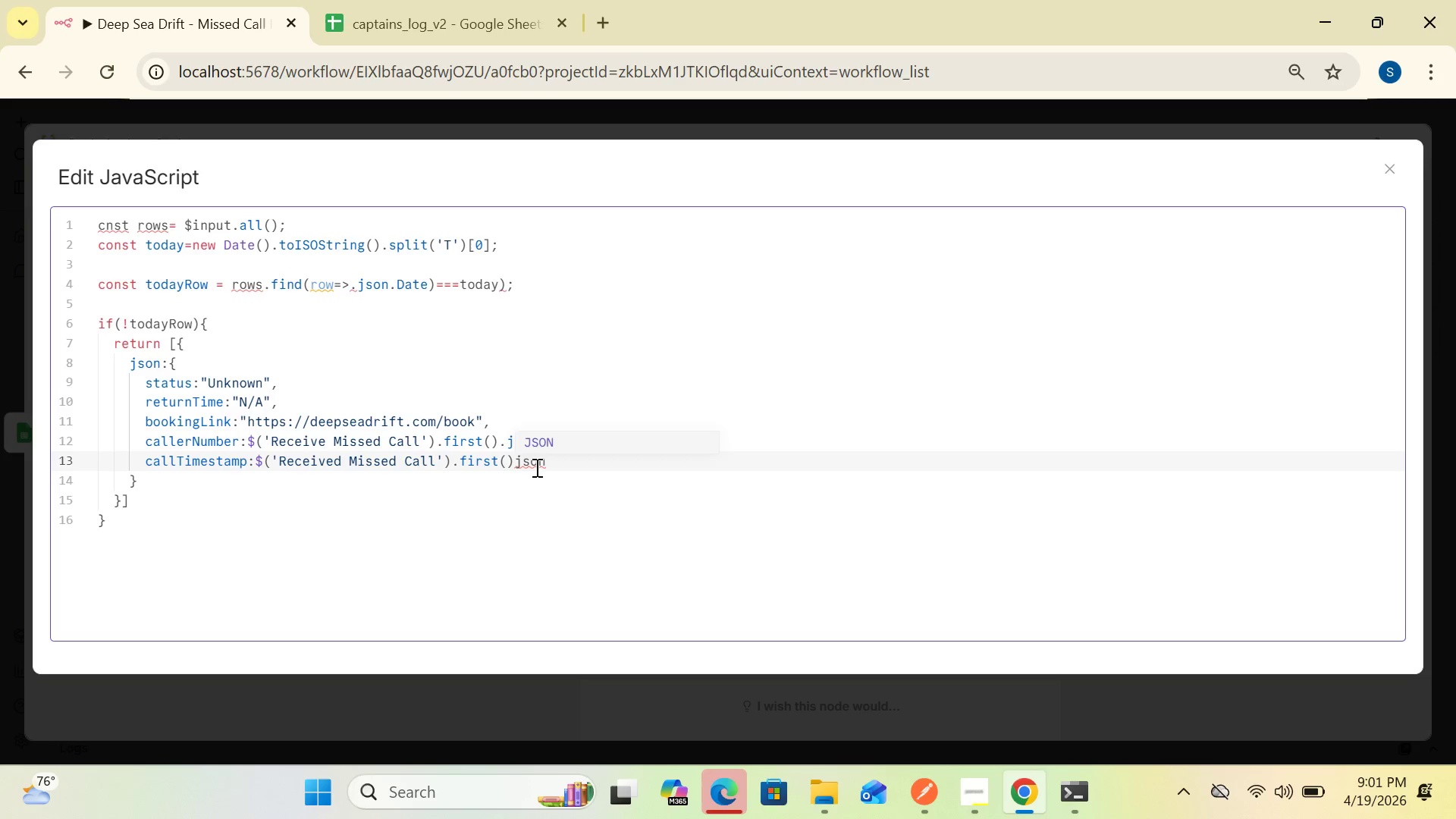 
left_click([515, 459])
 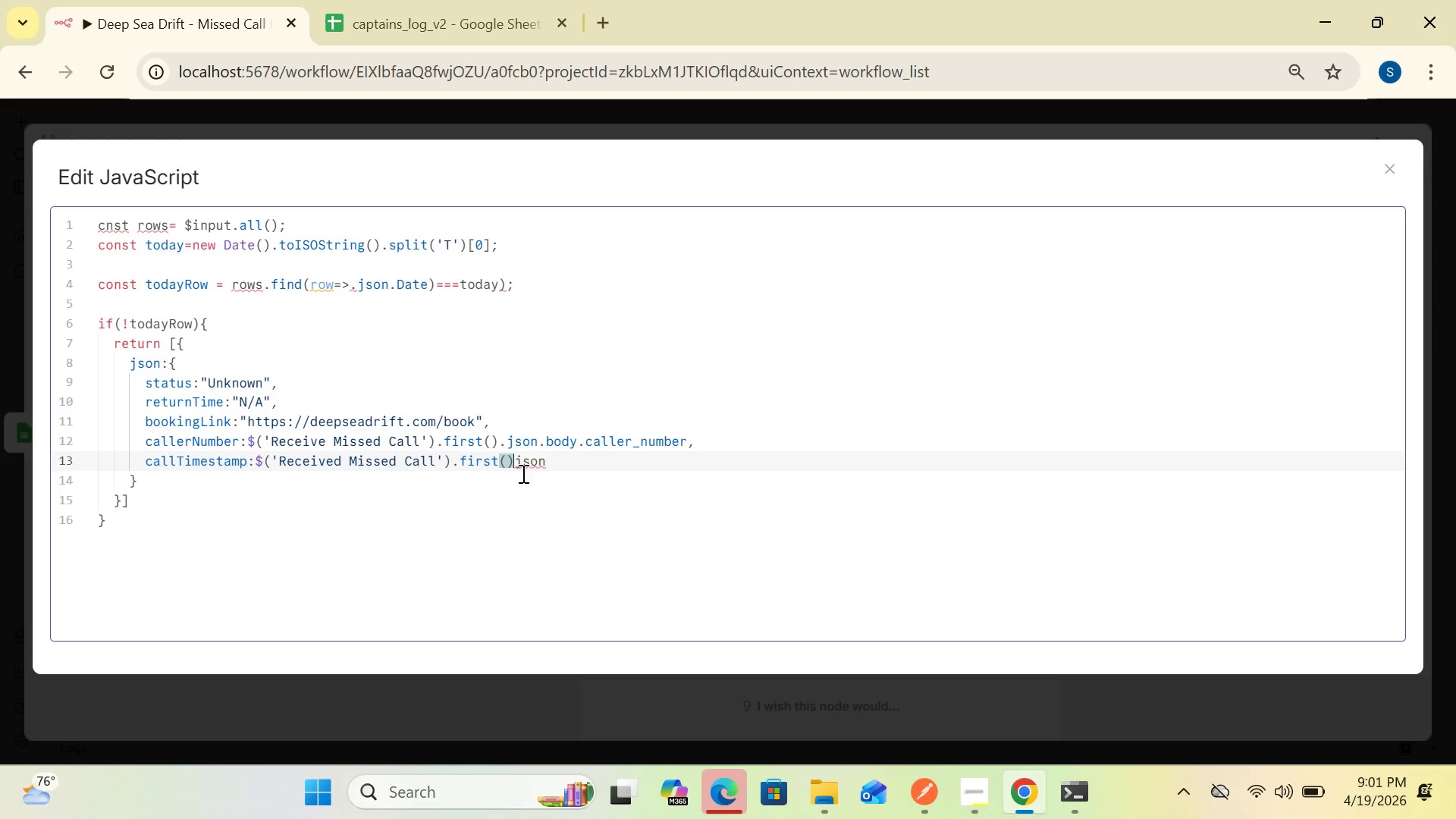 
key(Period)
 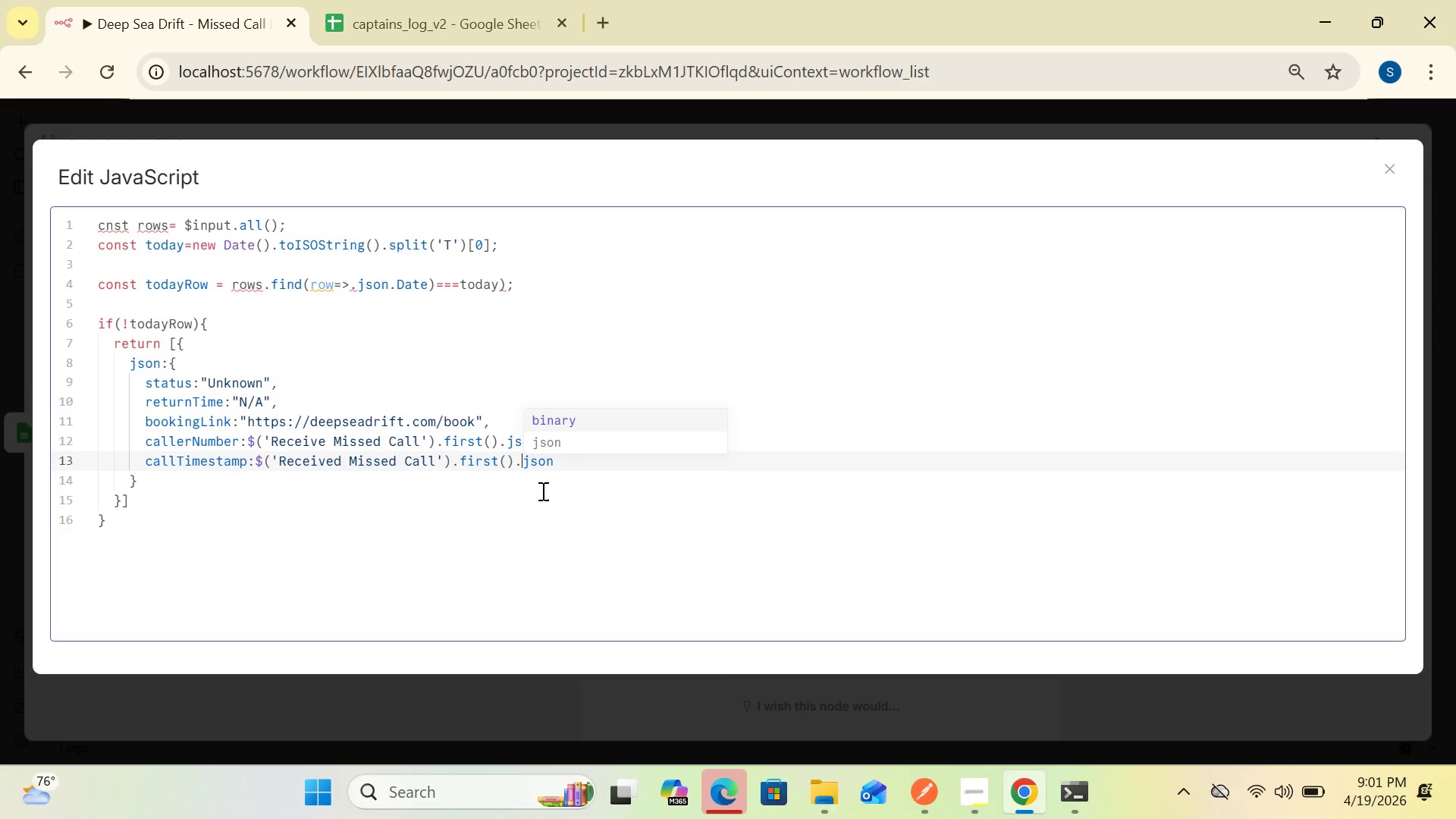 
wait(6.69)
 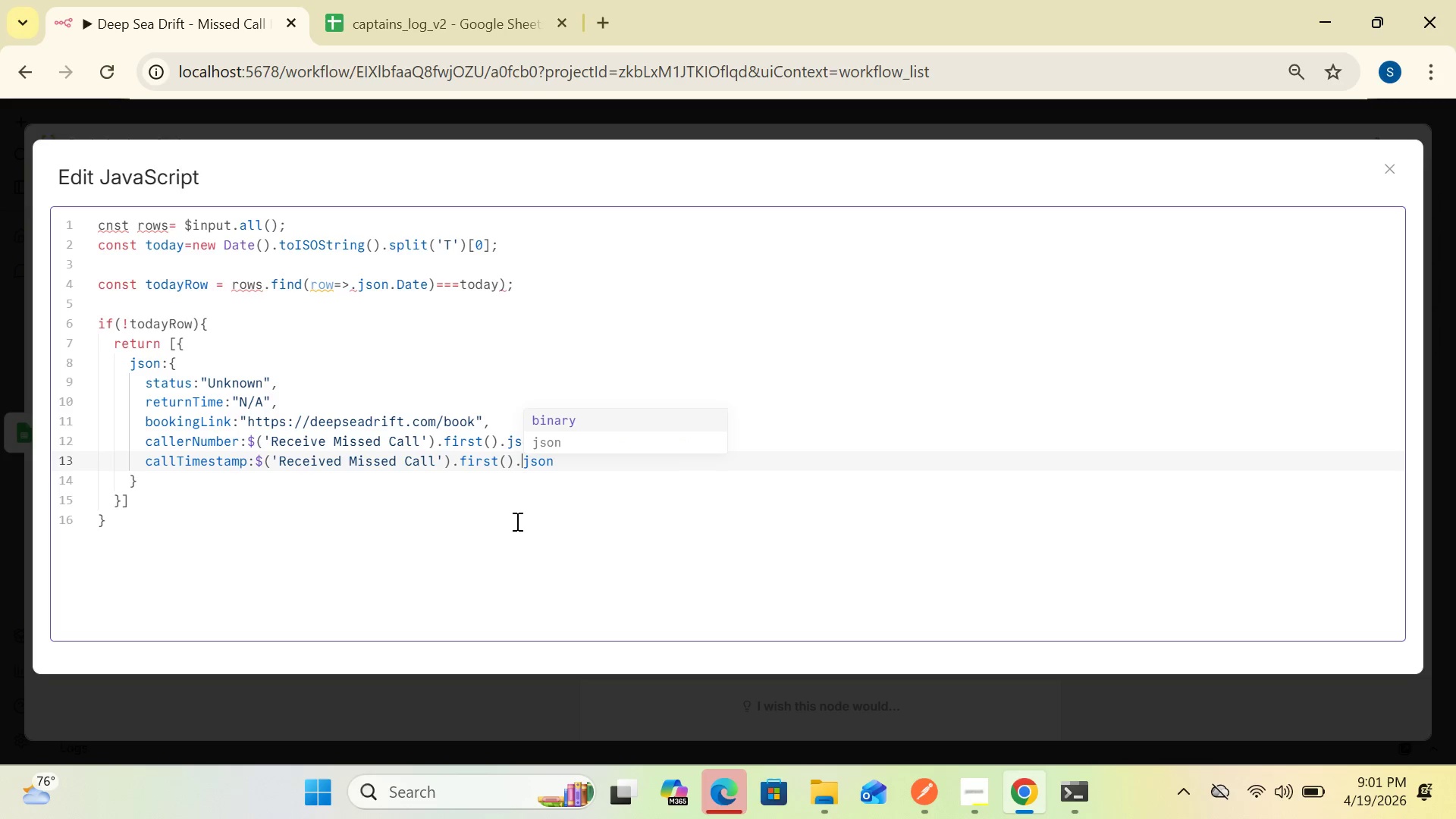 
left_click([559, 463])
 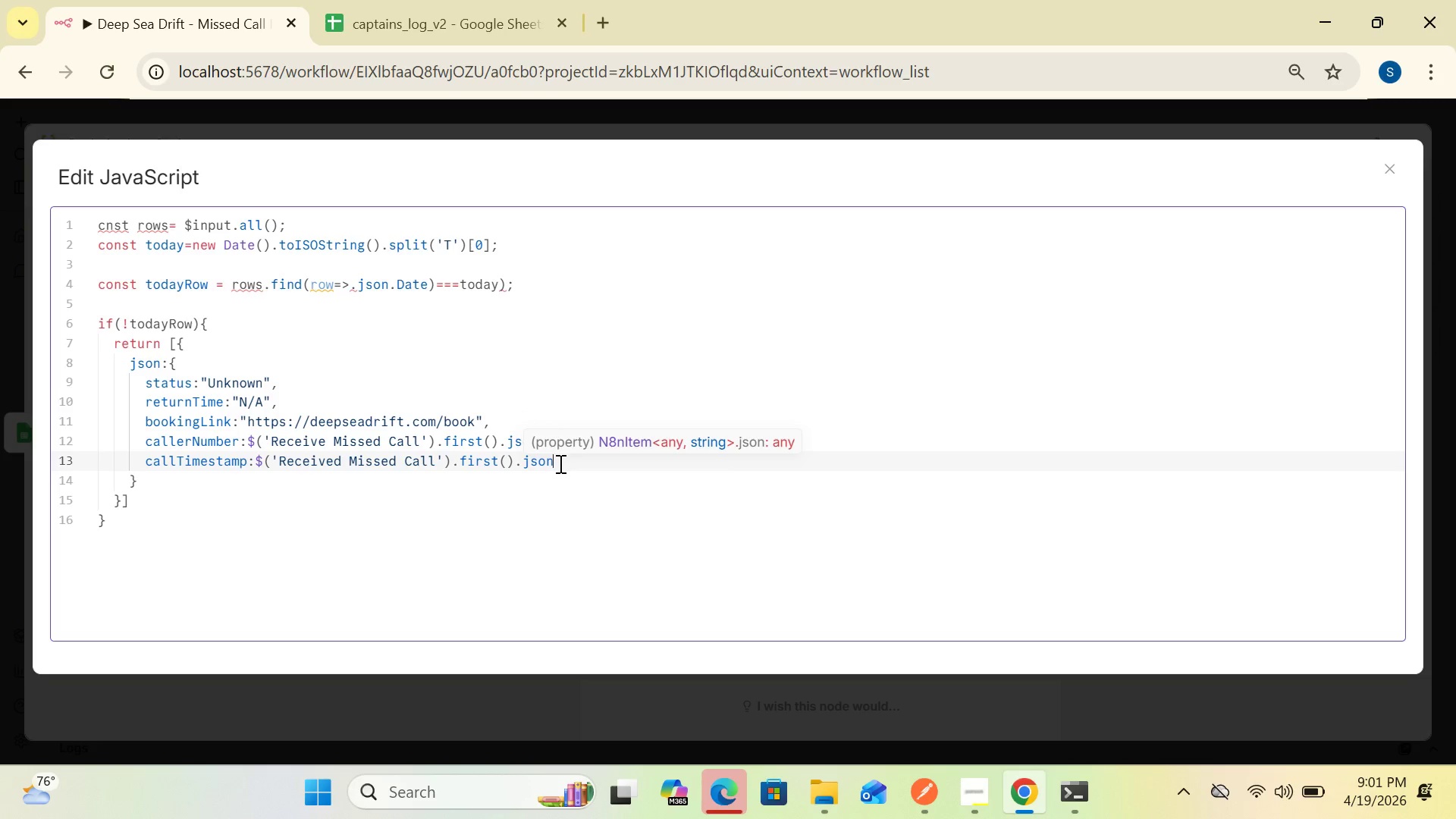 
wait(13.52)
 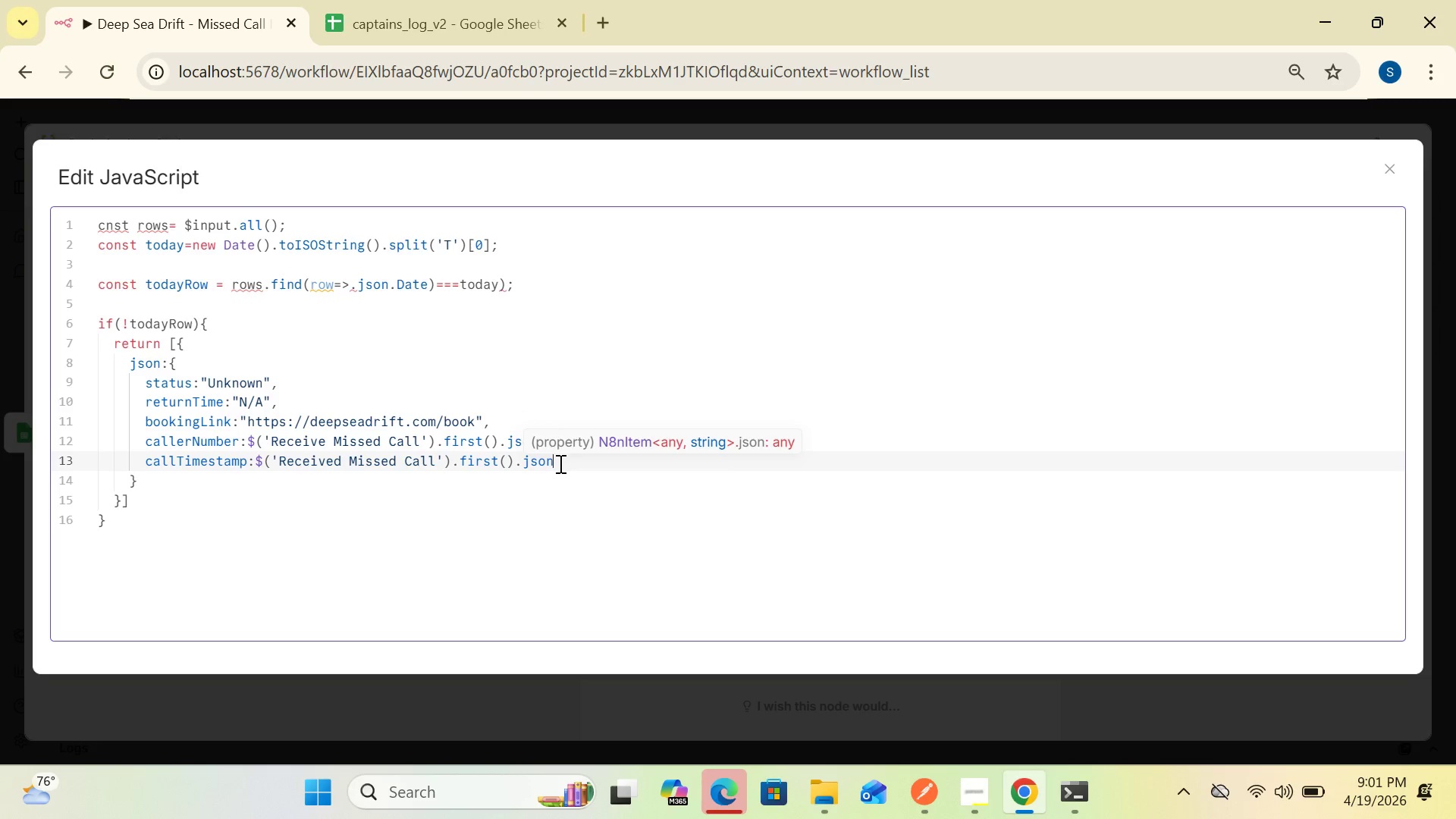 
type(.body.)
 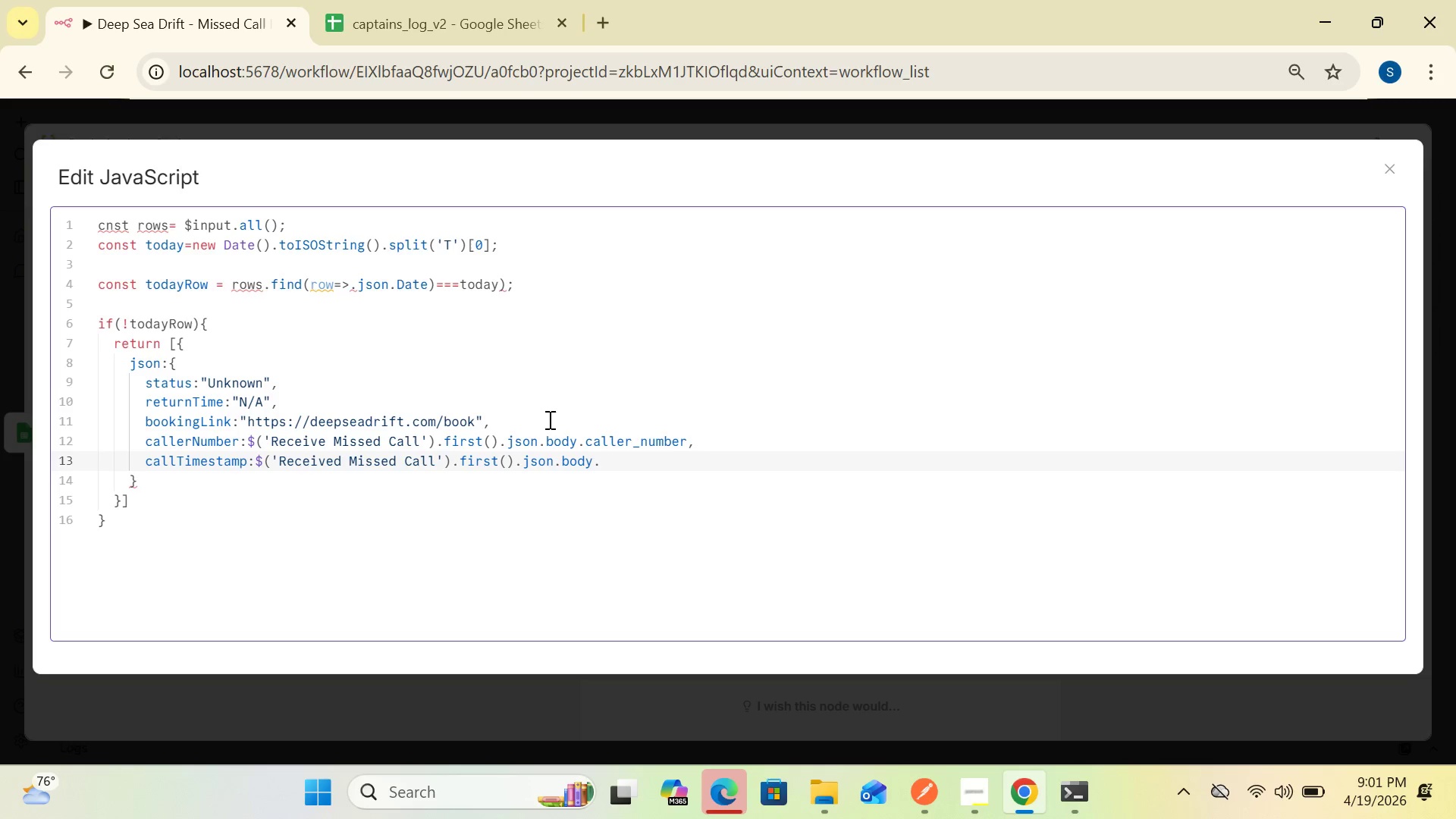 
type(call_timestamp)
 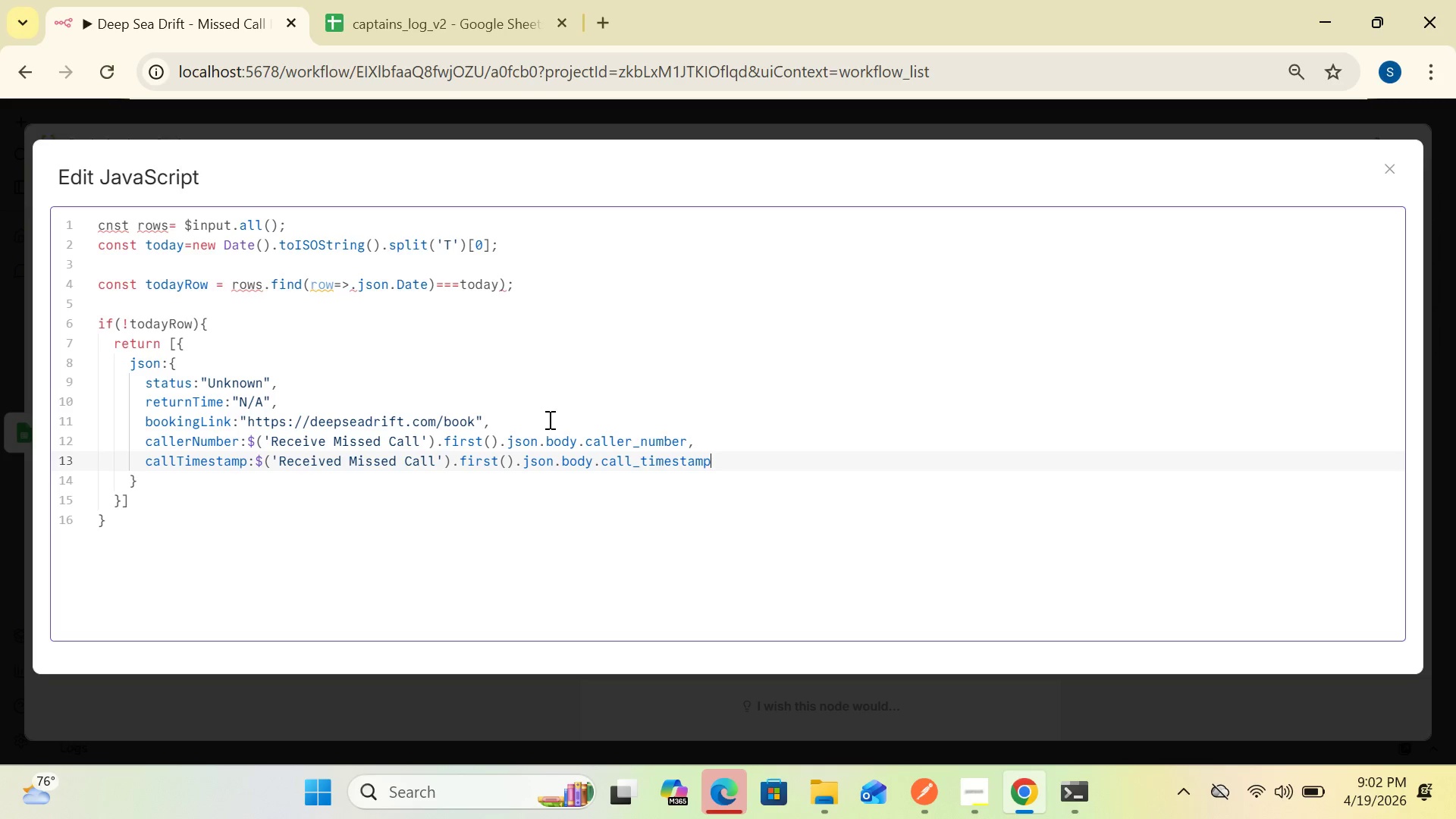 
wait(11.08)
 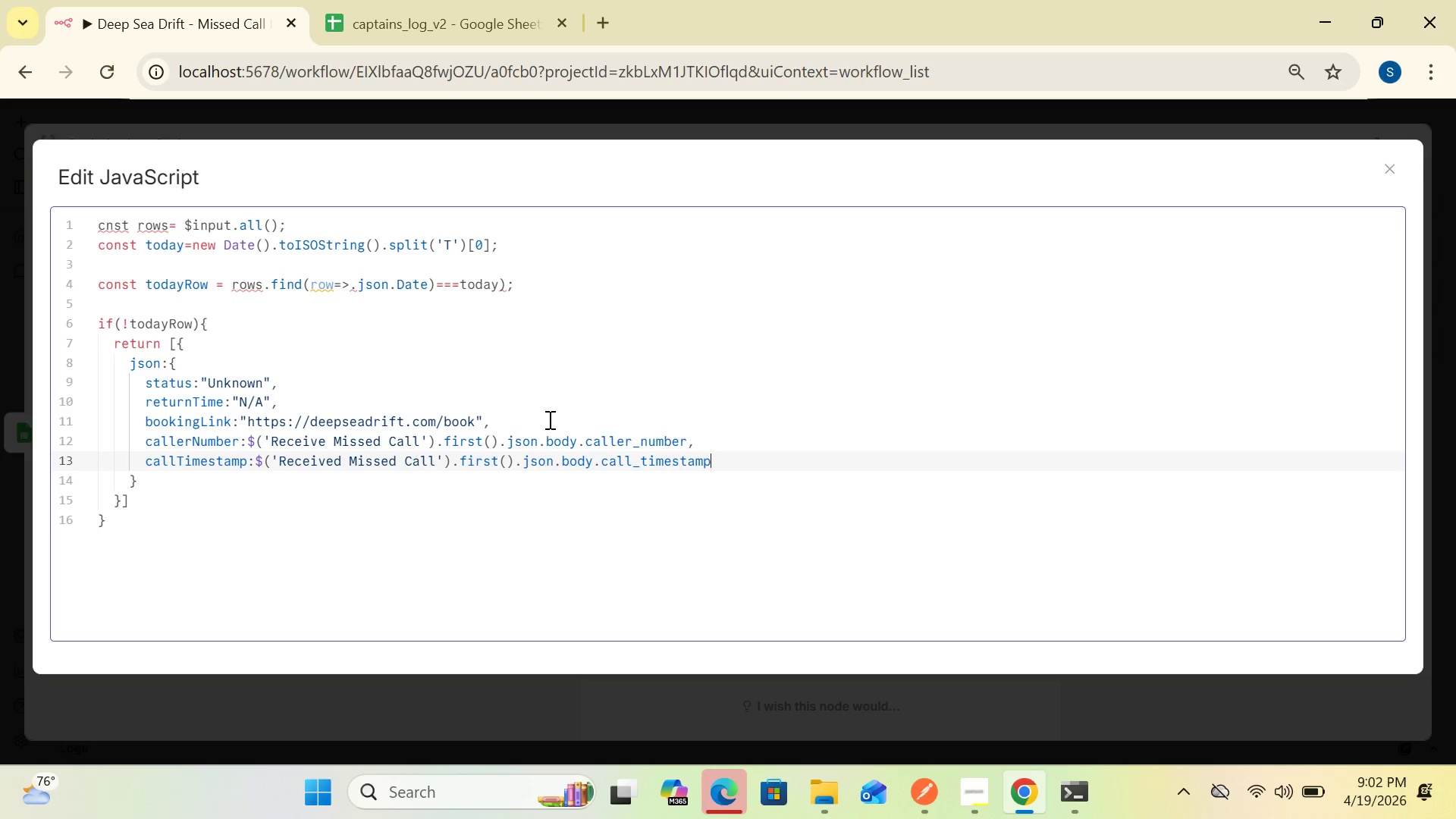 
left_click([135, 504])
 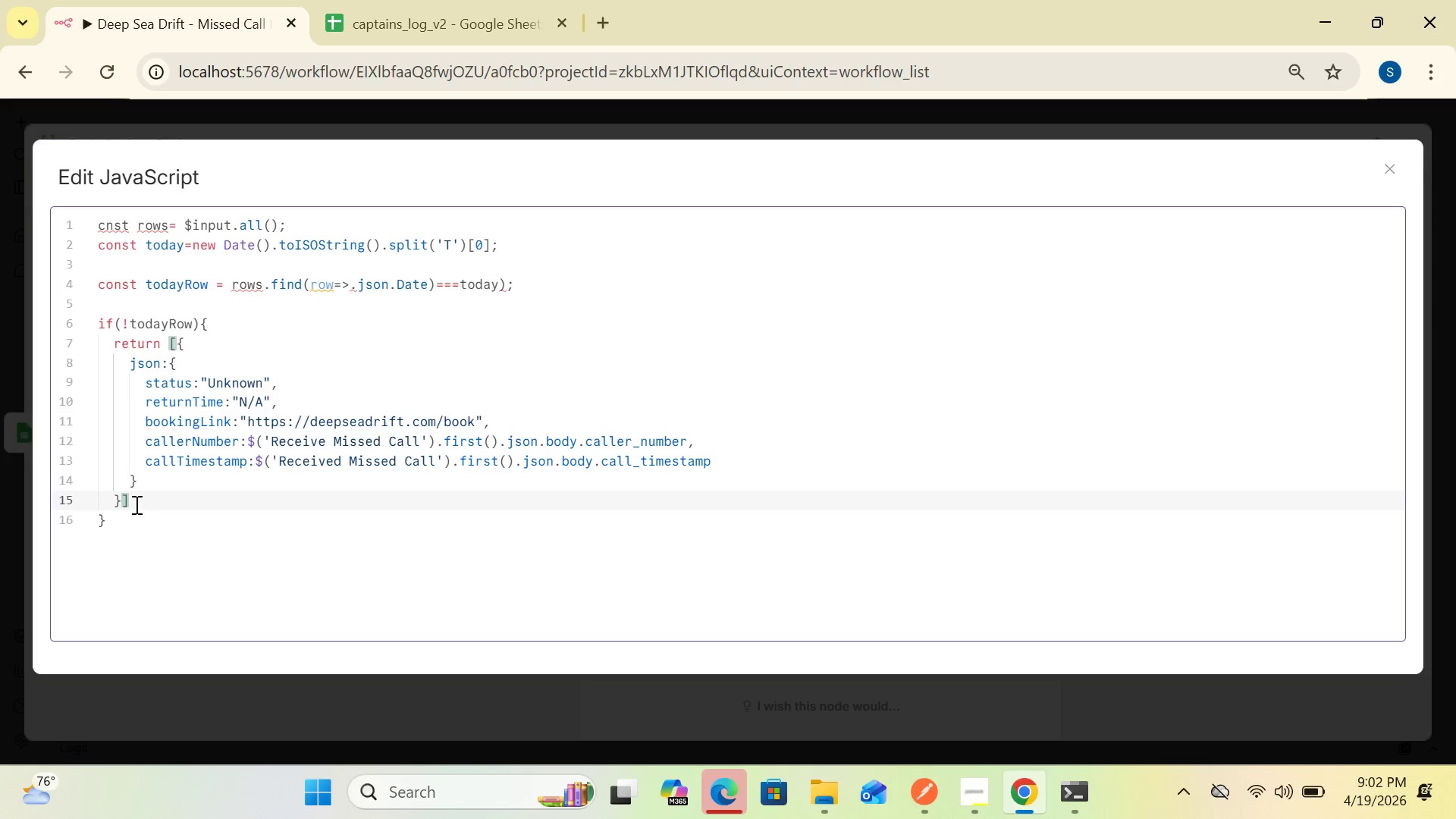 
key(Shift+Semicolon)
 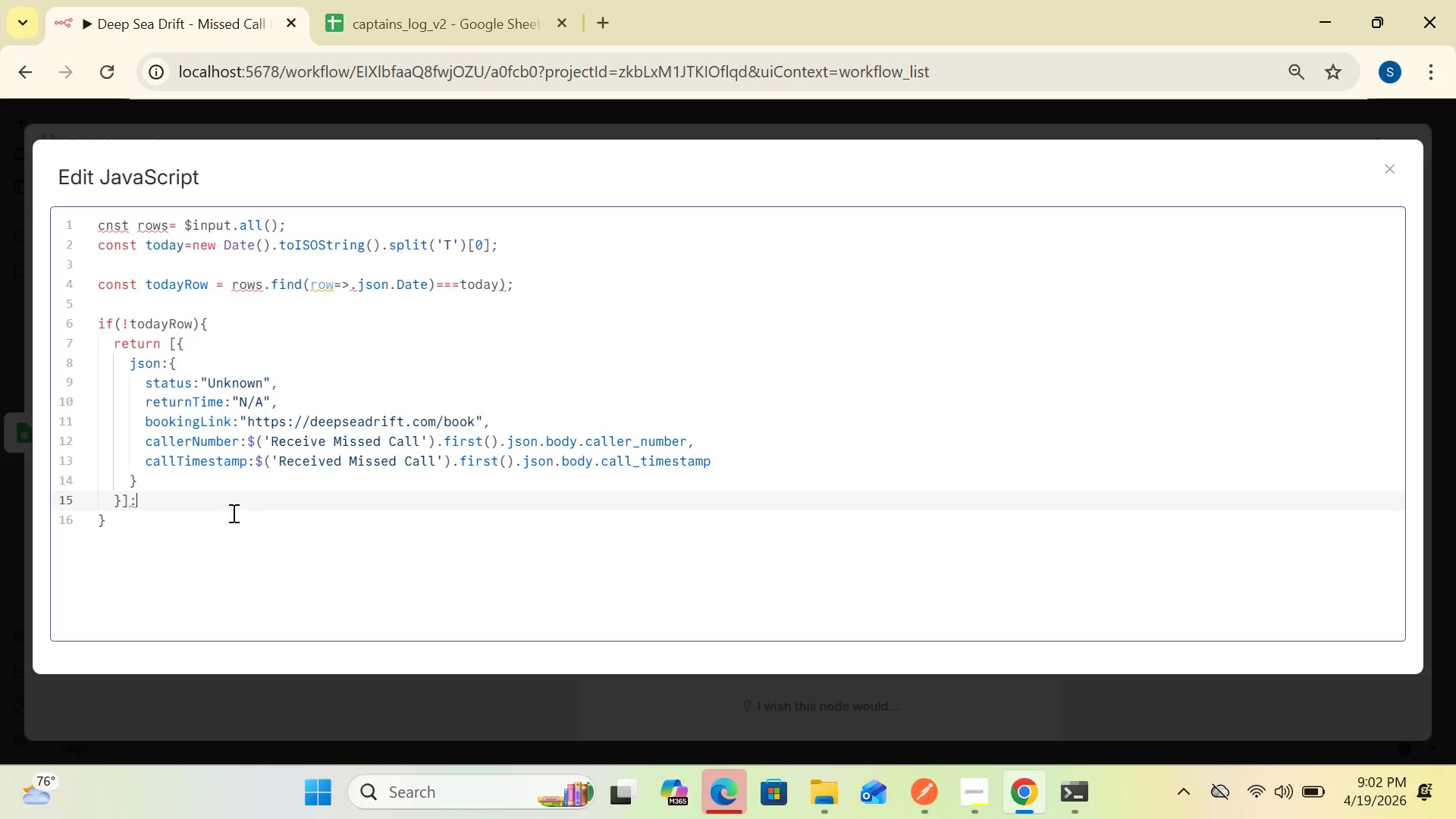 
key(Backspace)
 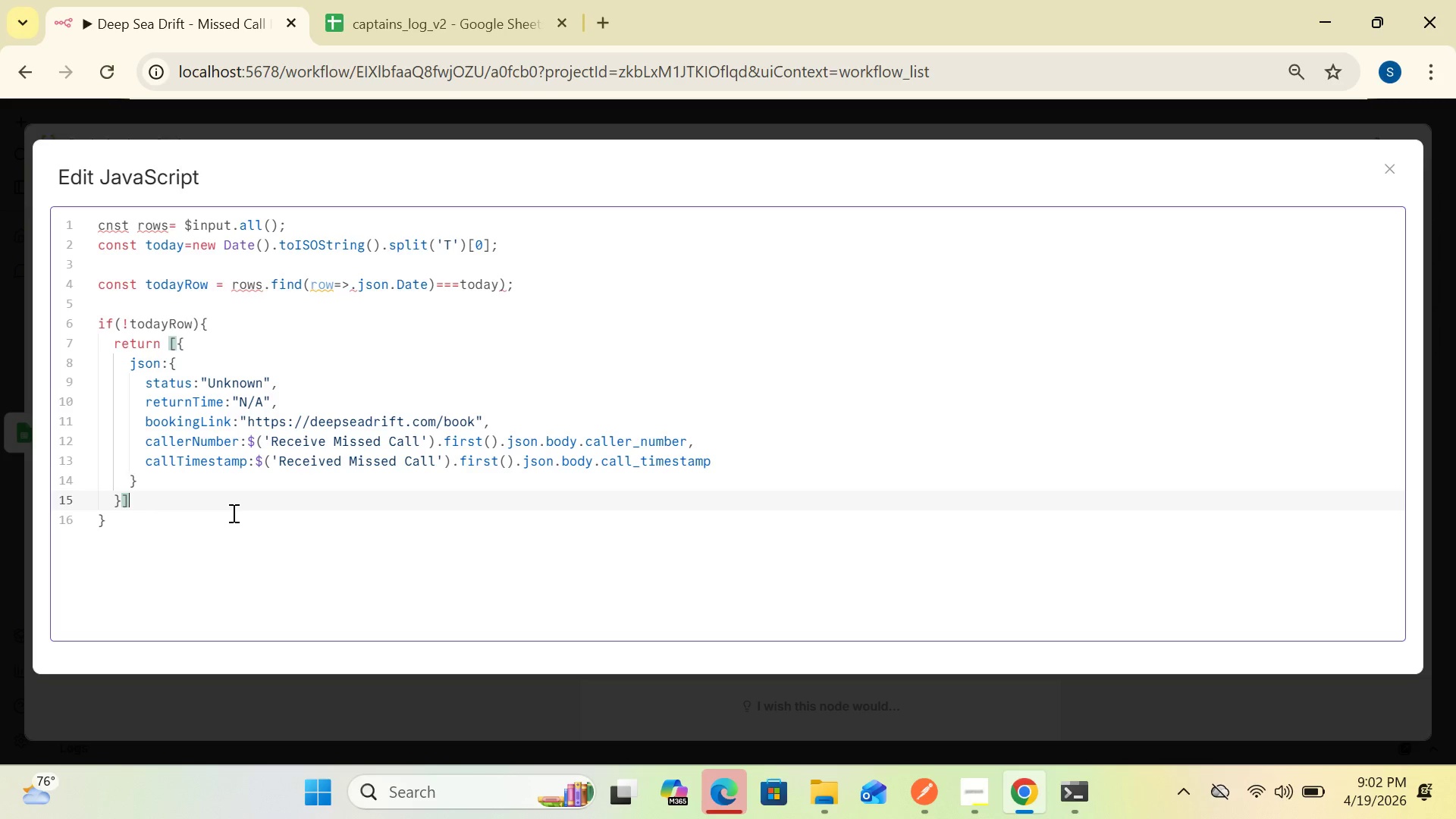 
key(Semicolon)
 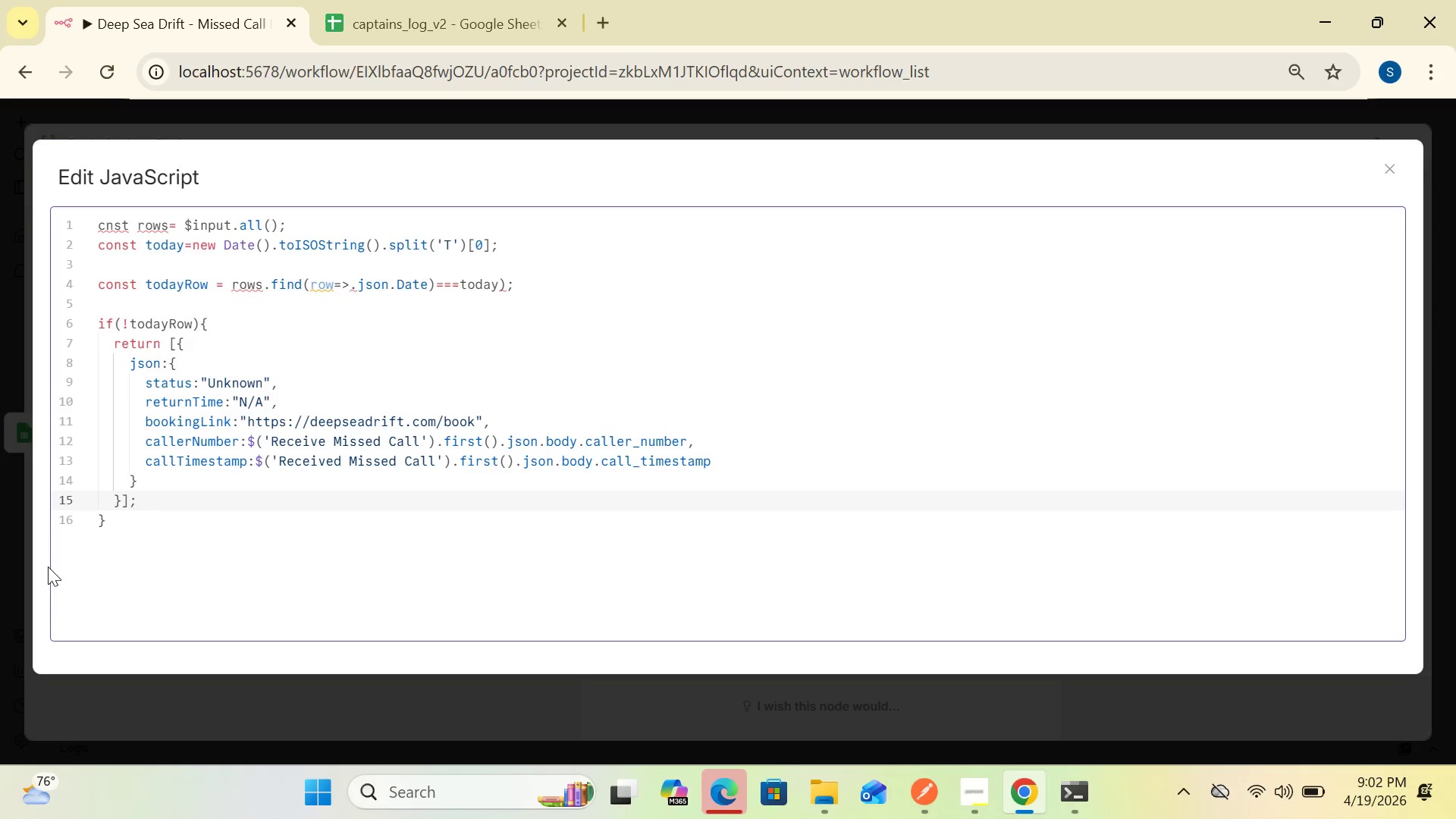 
left_click([112, 523])
 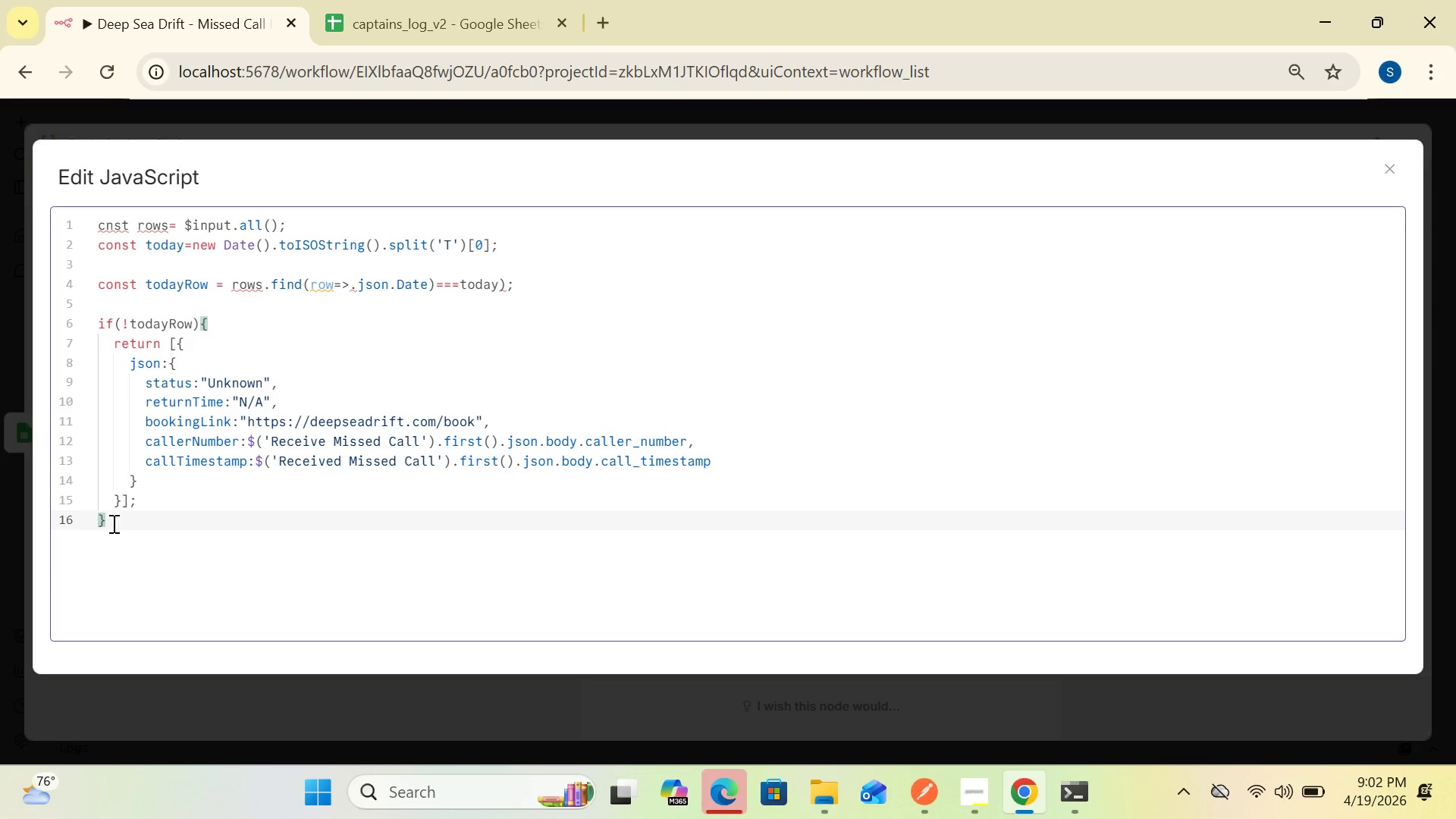 
key(Enter)
 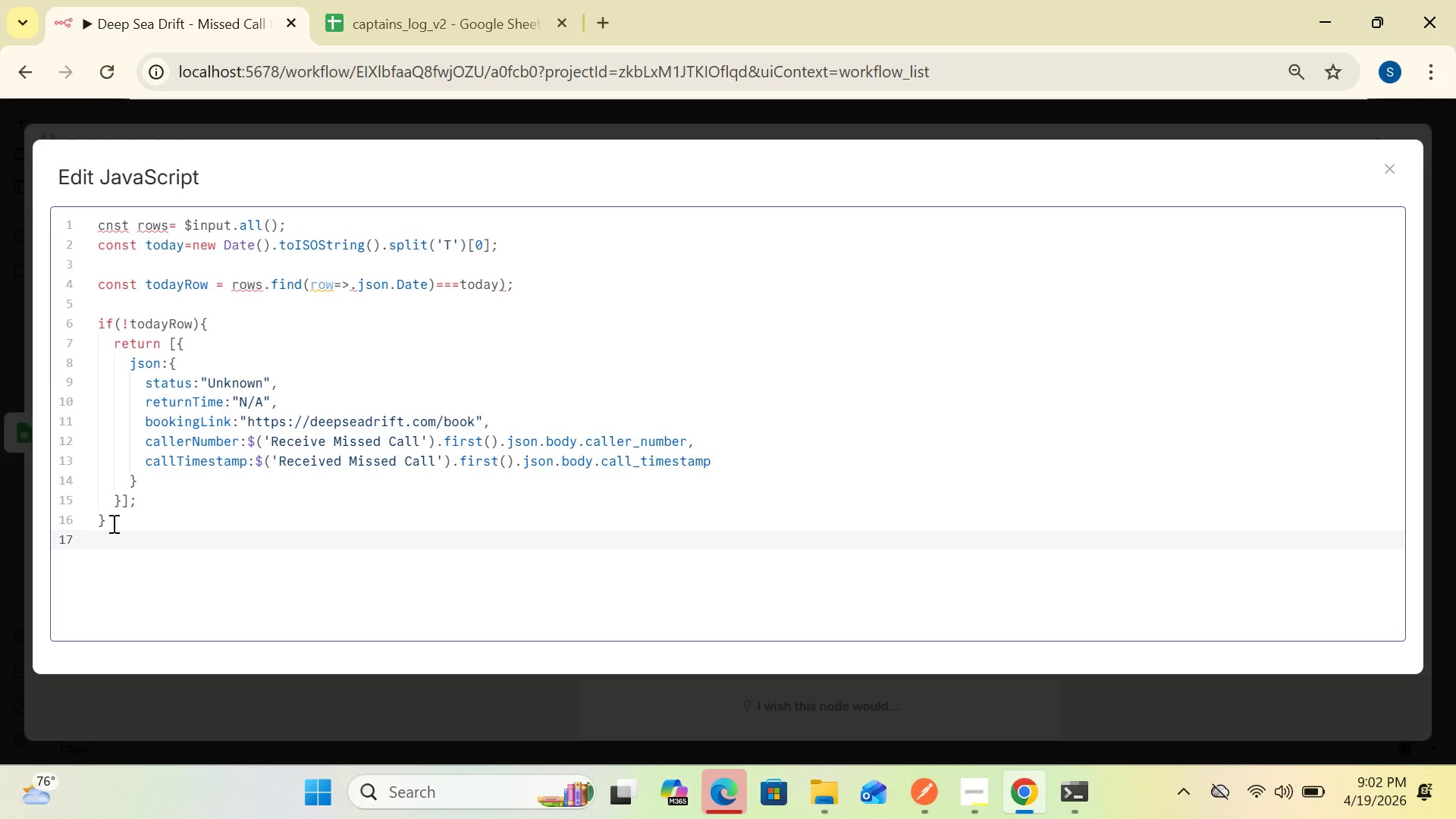 
type(return)
 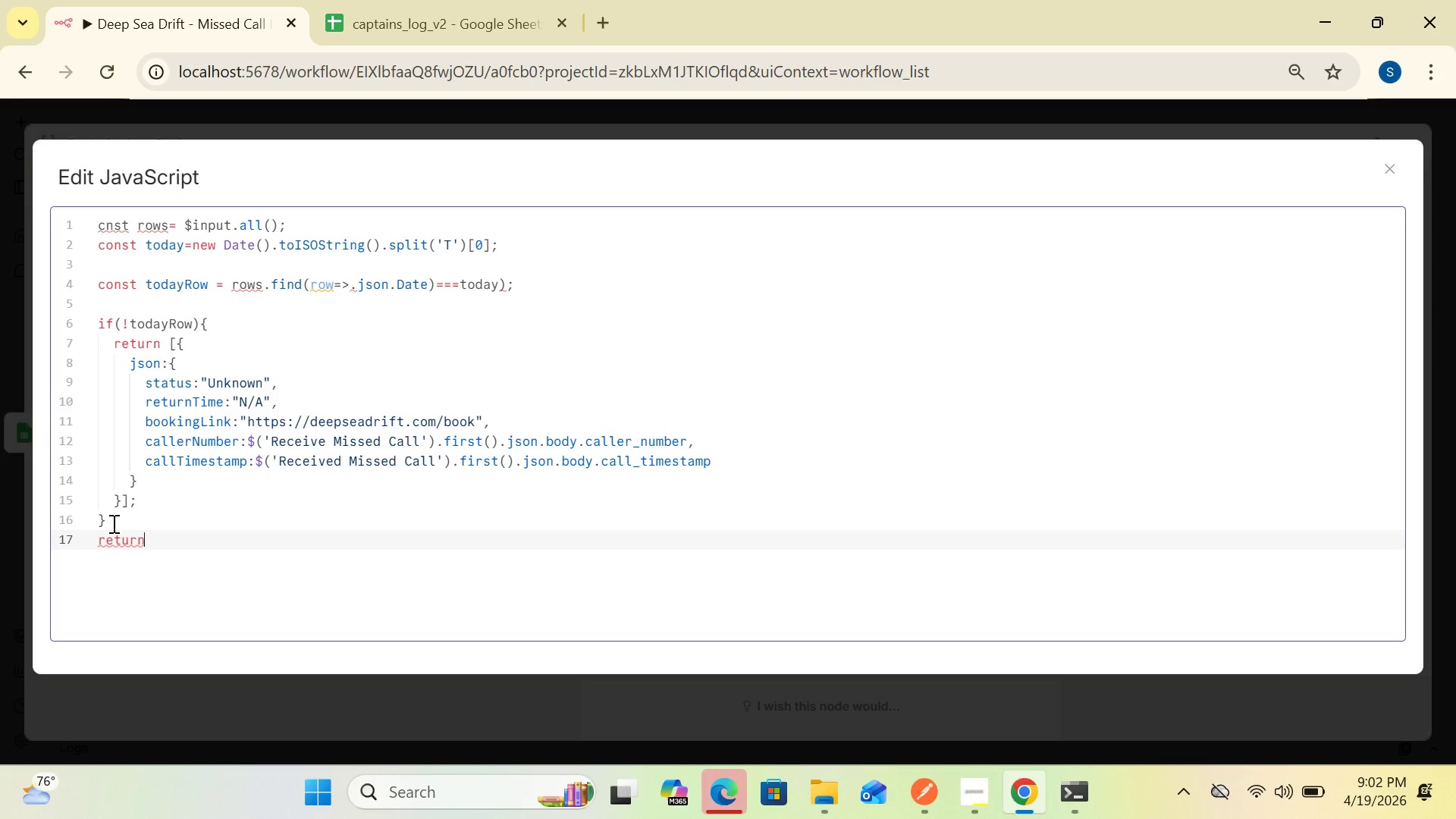 
key(BracketLeft)
 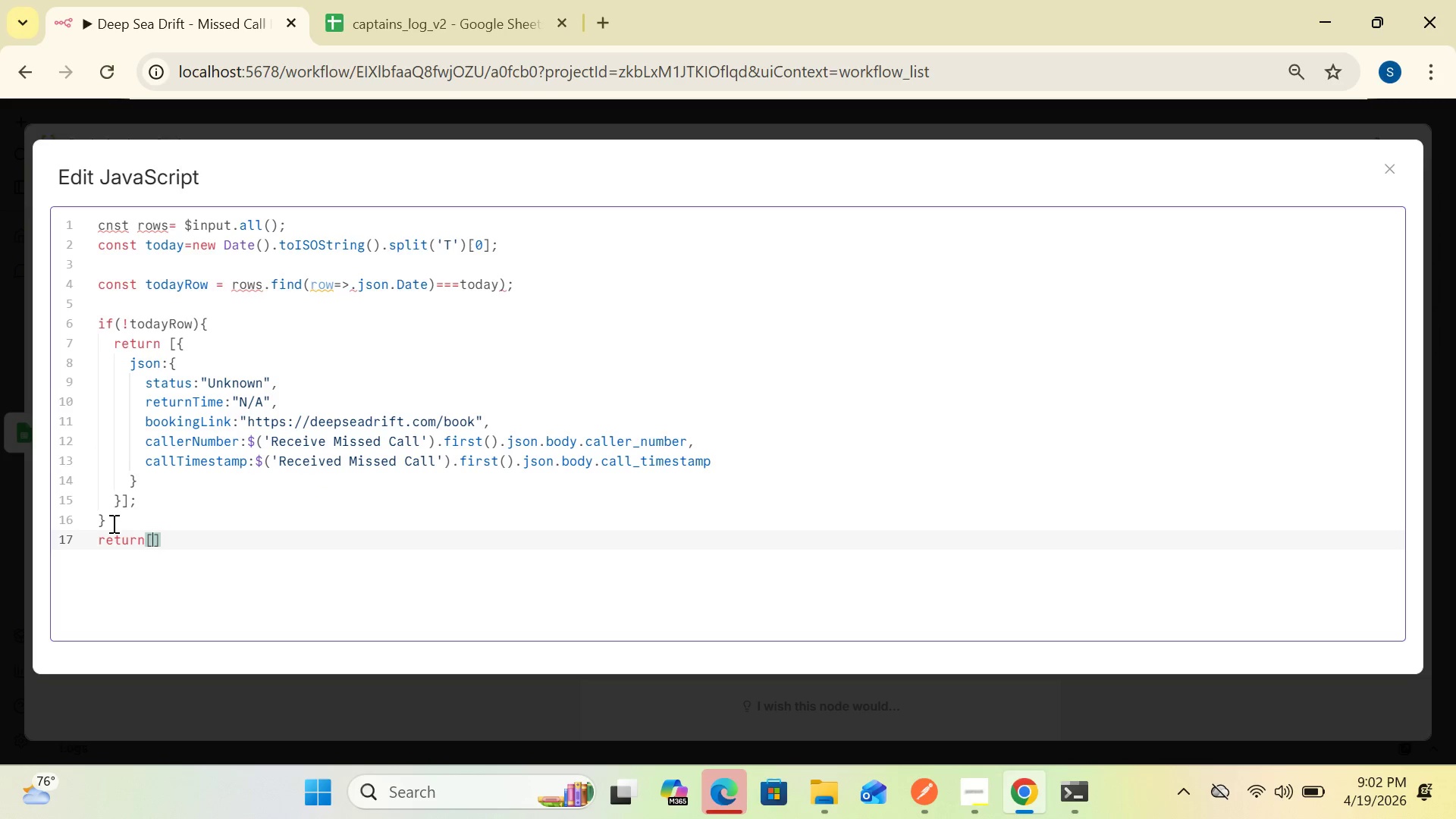 
key(Shift+BracketLeft)
 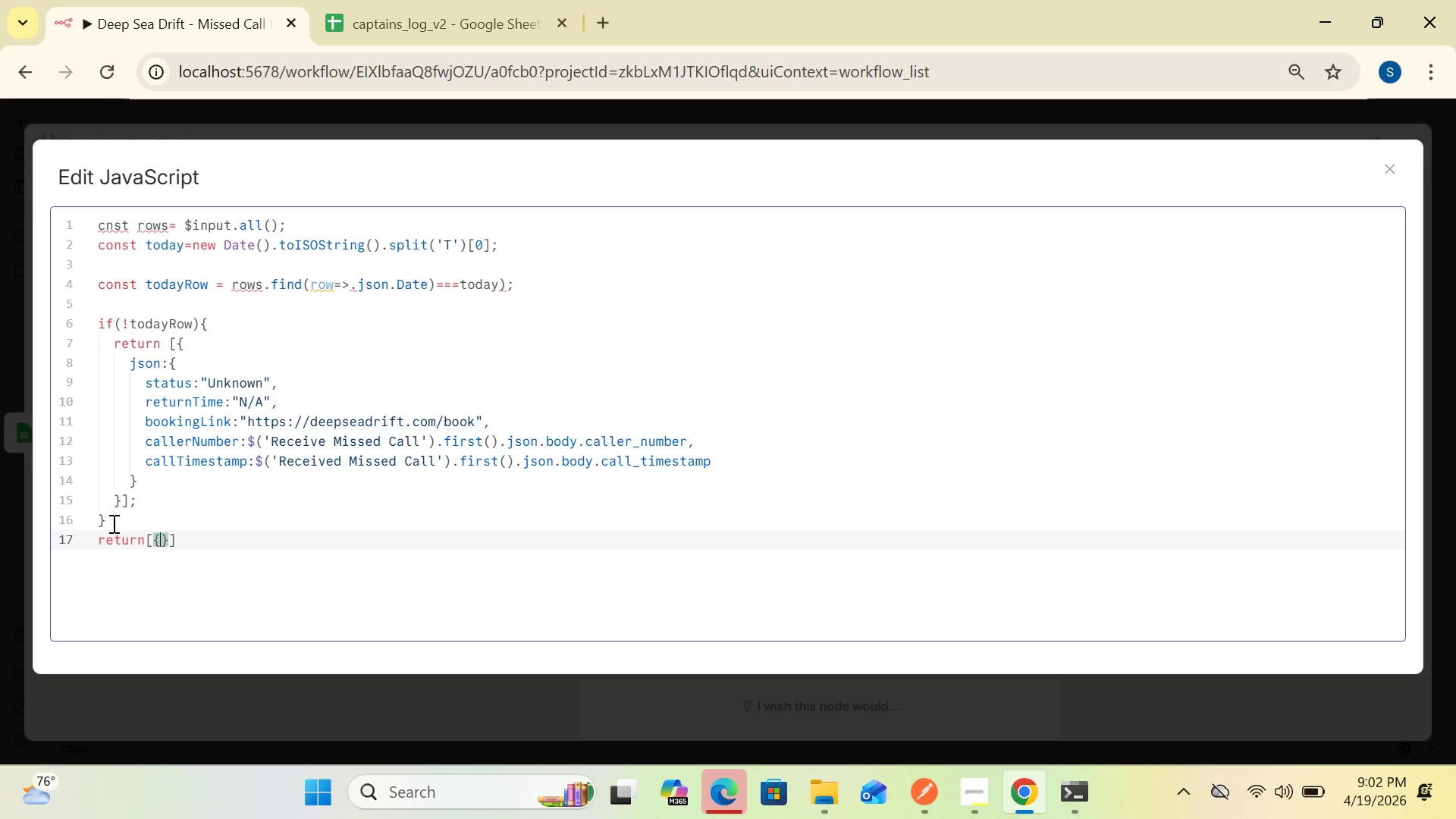 
key(Enter)
 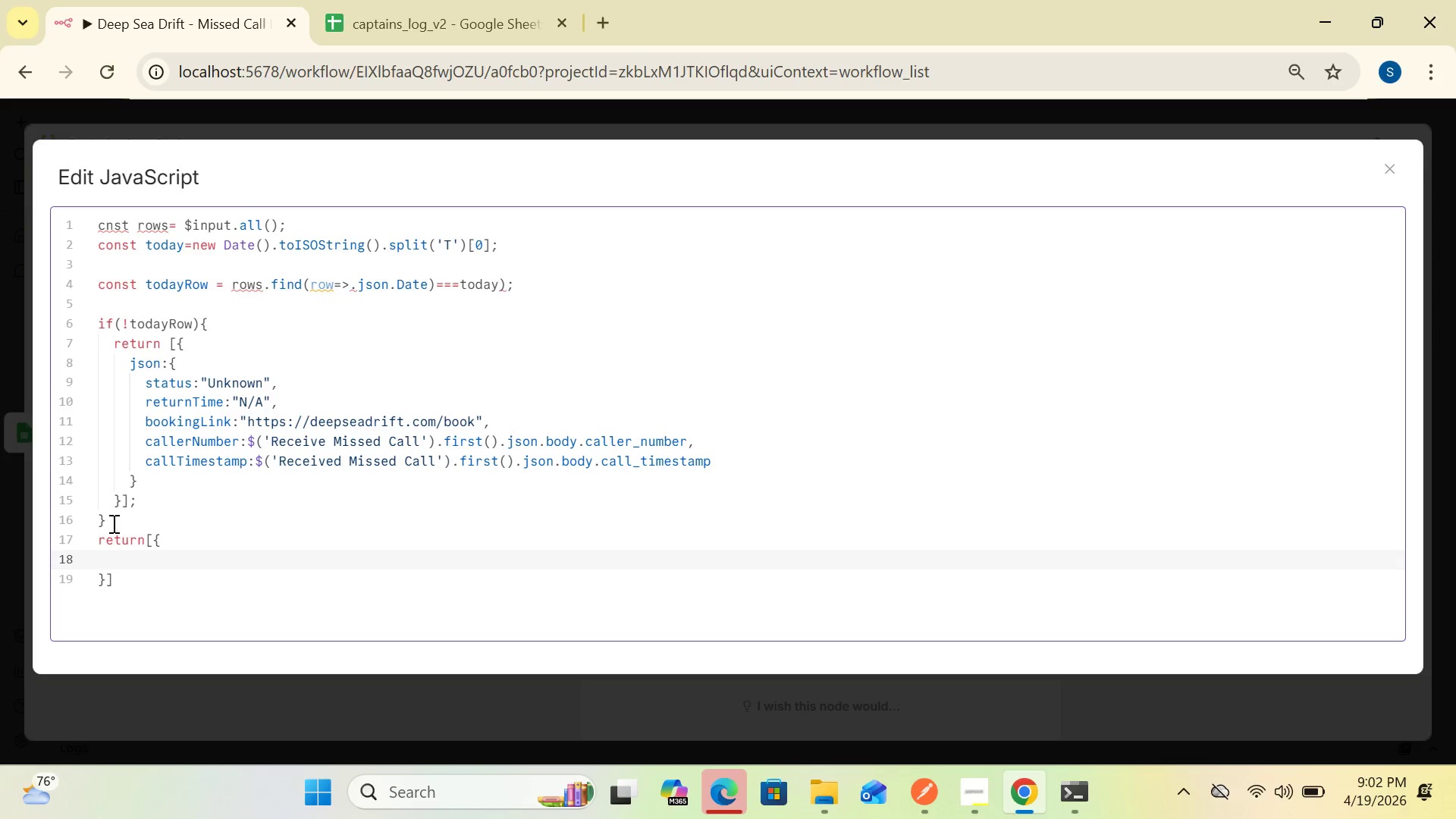 
type(json;)
key(Backspace)
type(:)
 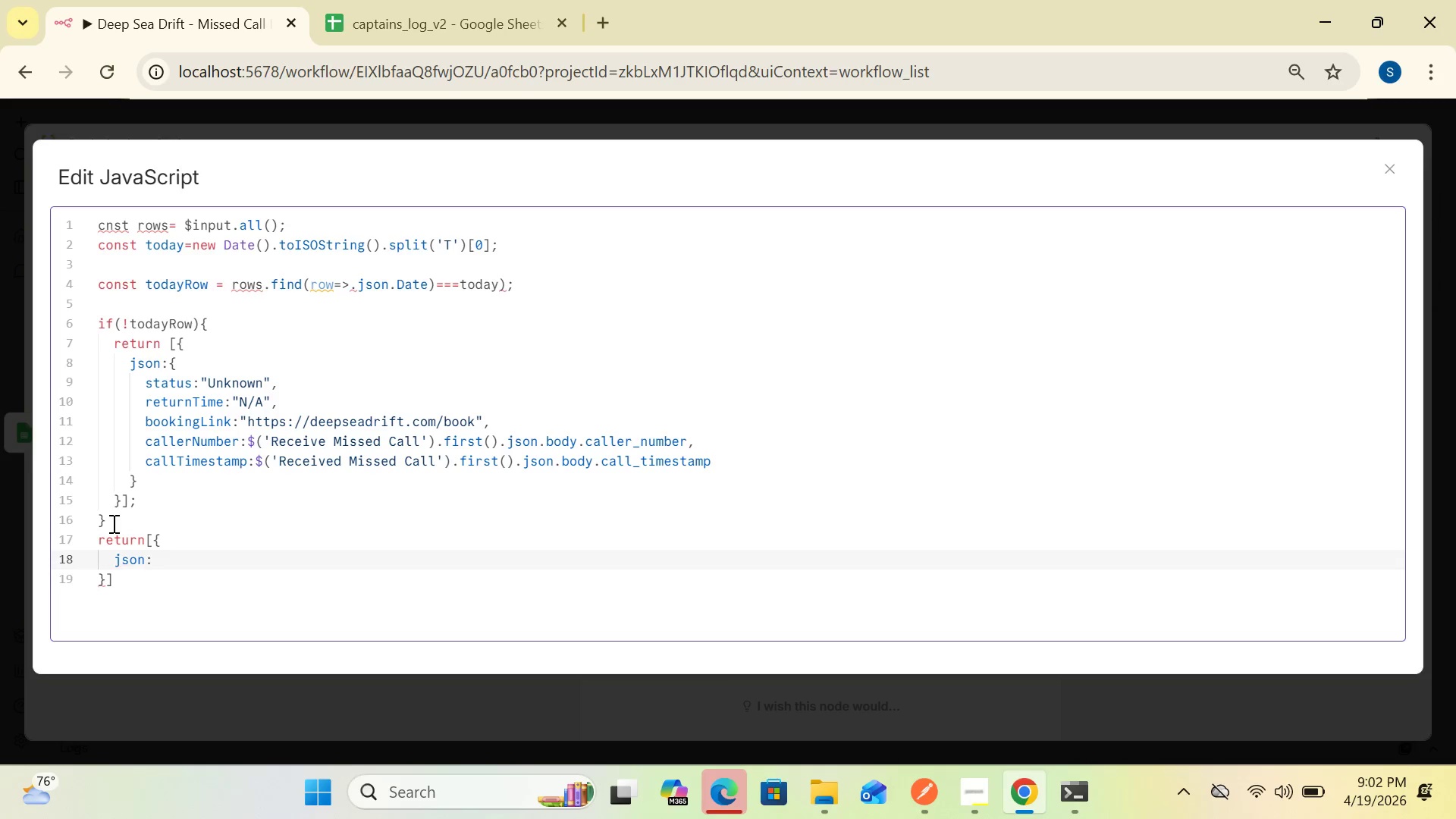 
wait(5.59)
 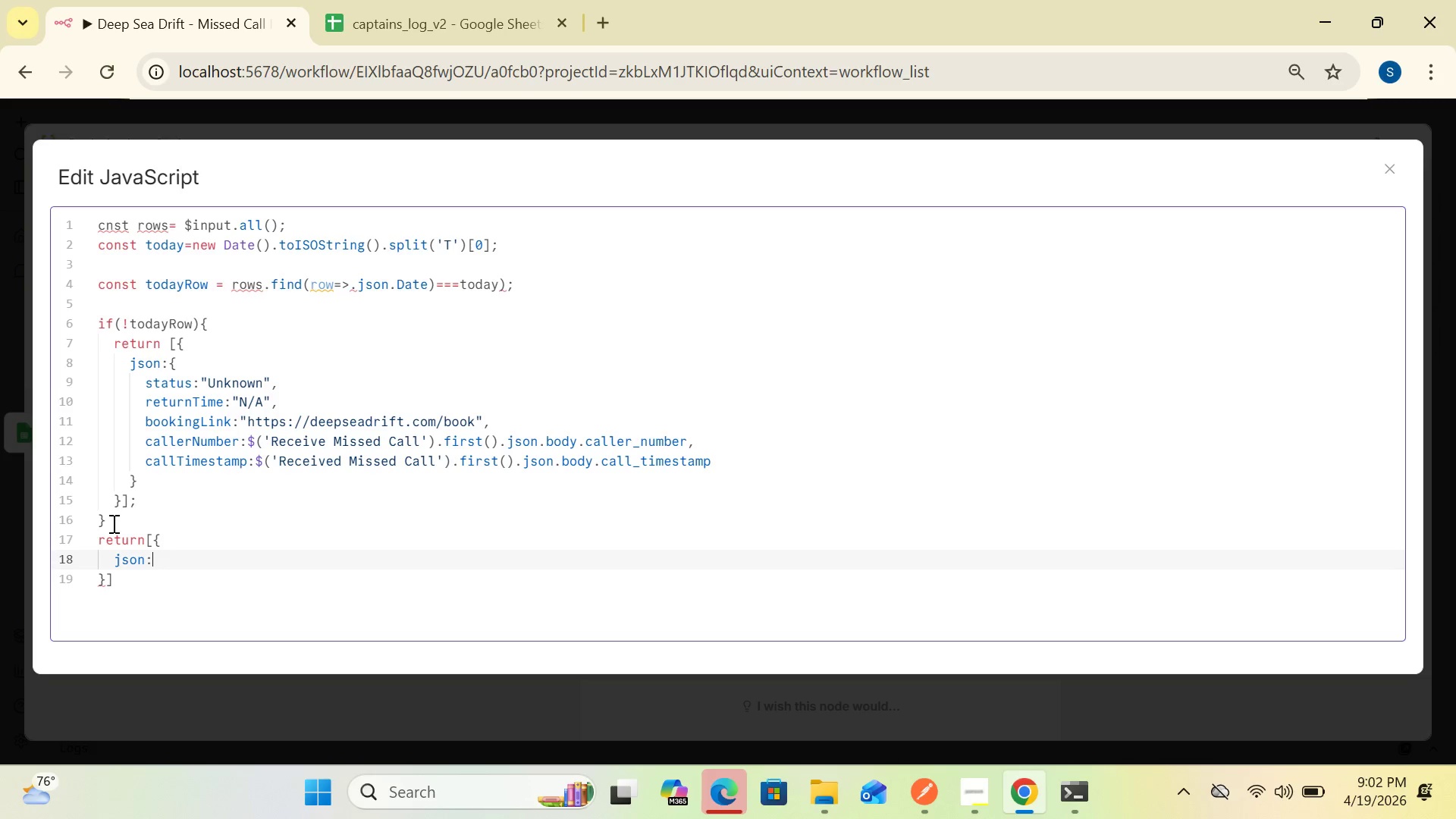 
key(Shift+BracketLeft)
 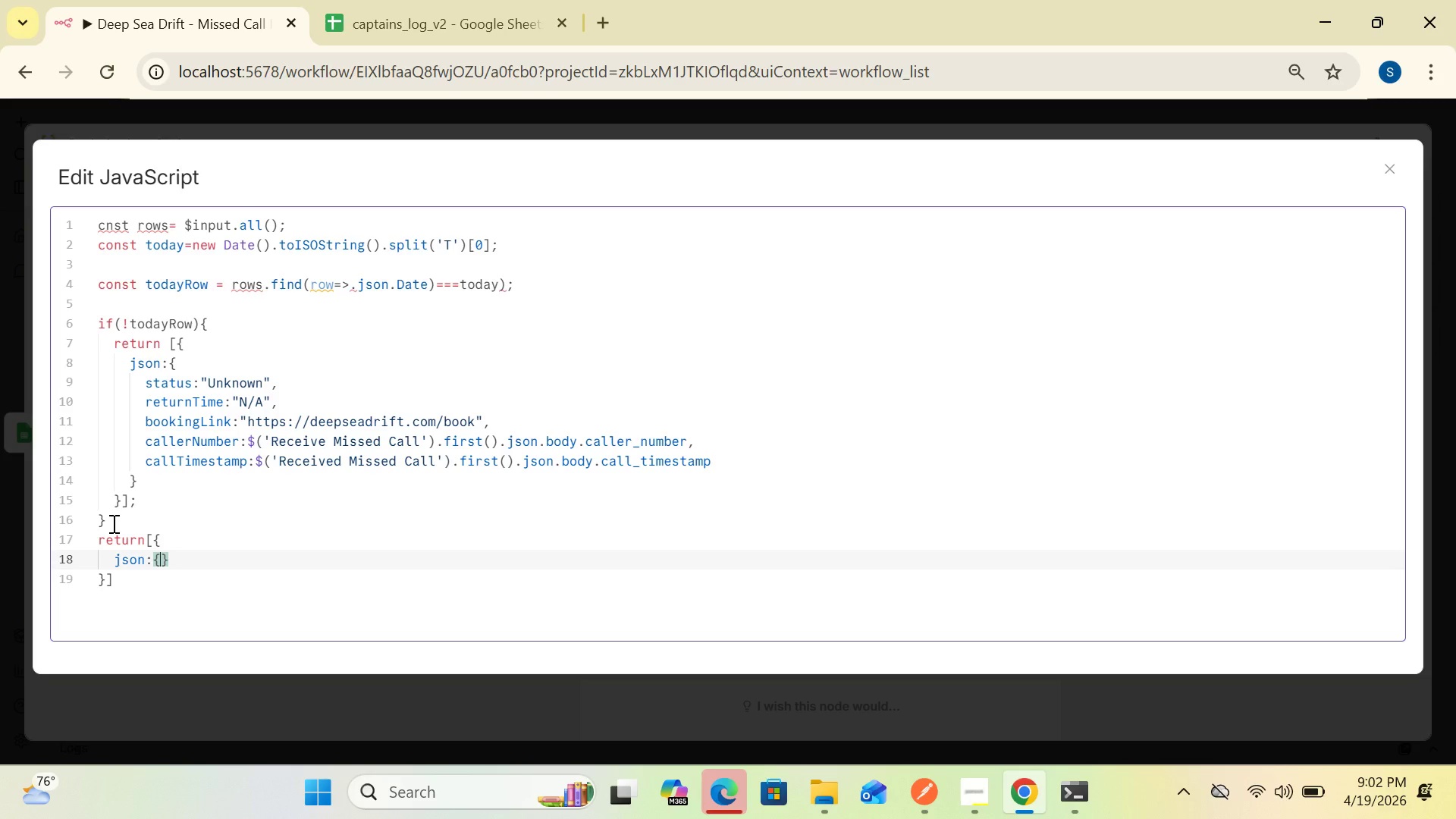 
key(Enter)
 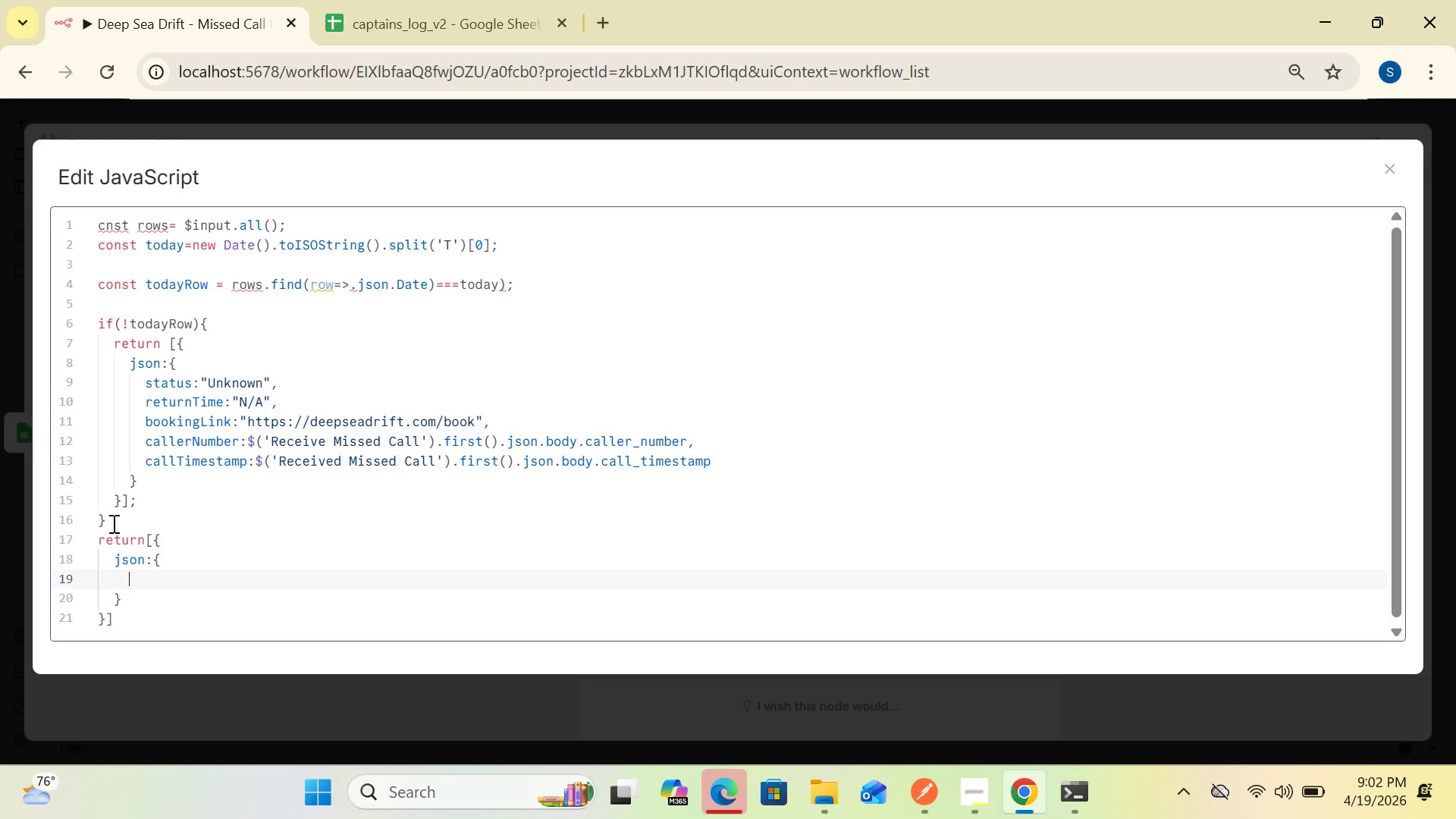 
type(status;)
key(Backspace)
type(:)
 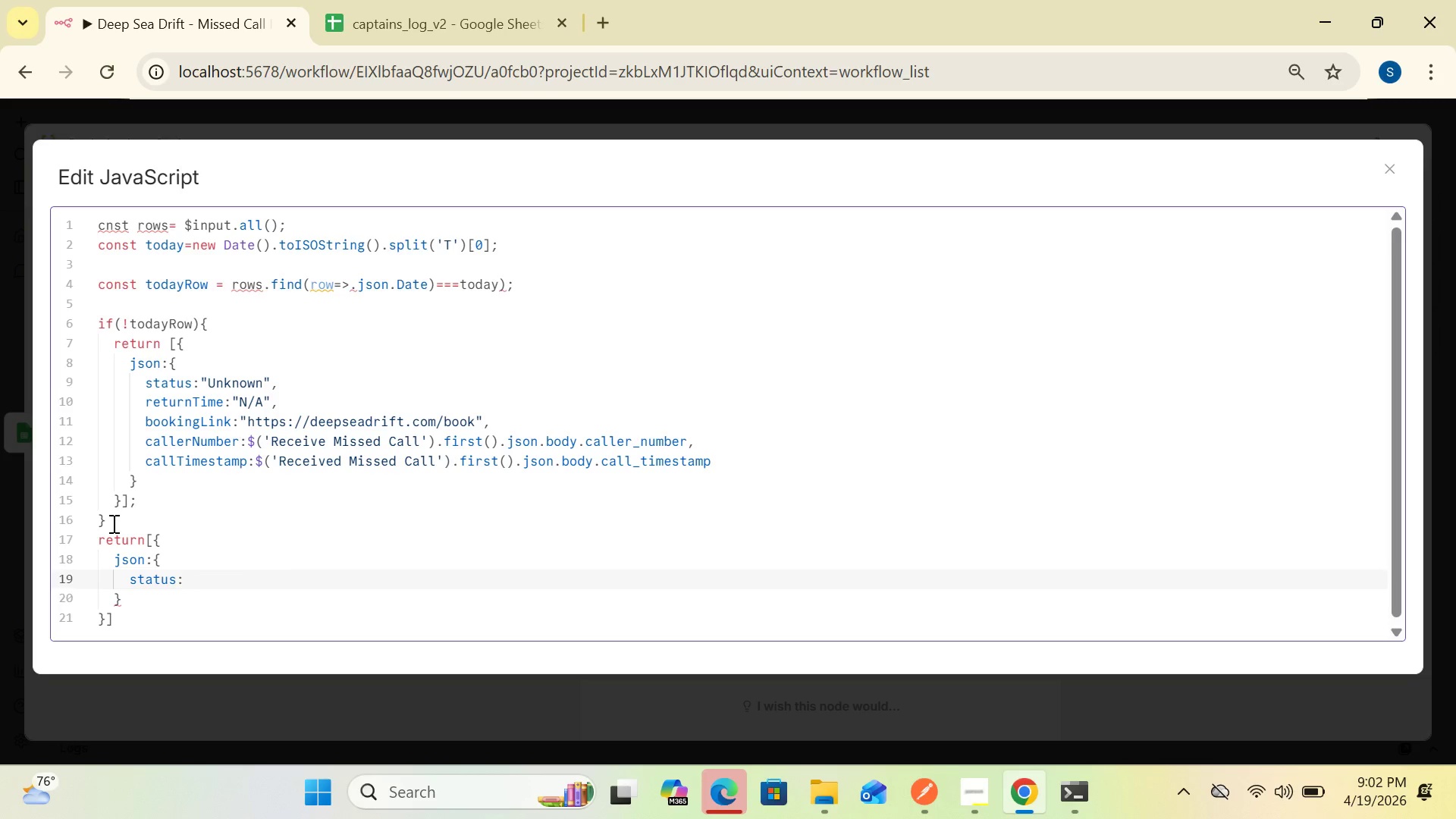 
type(today)
 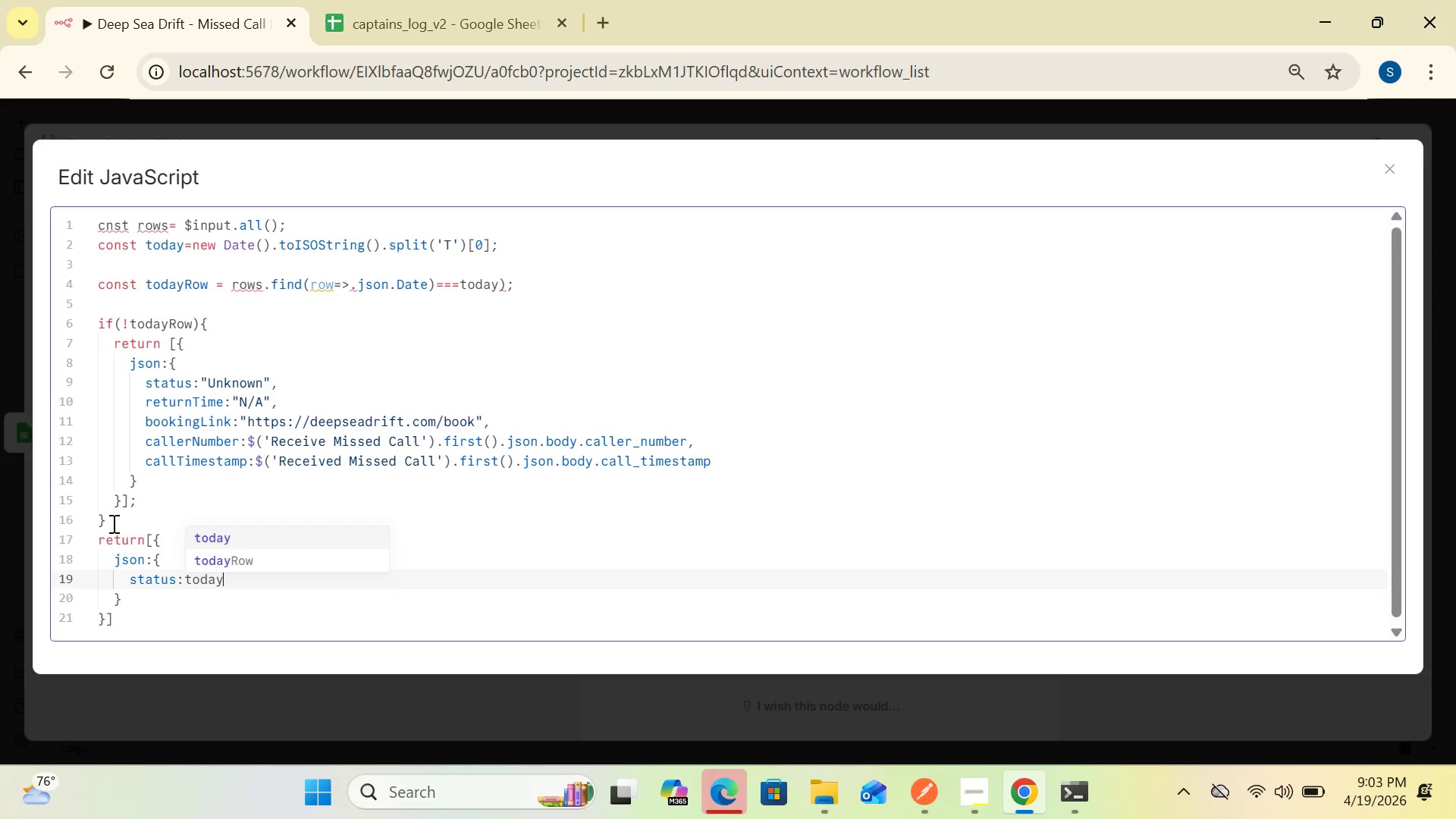 
wait(17.5)
 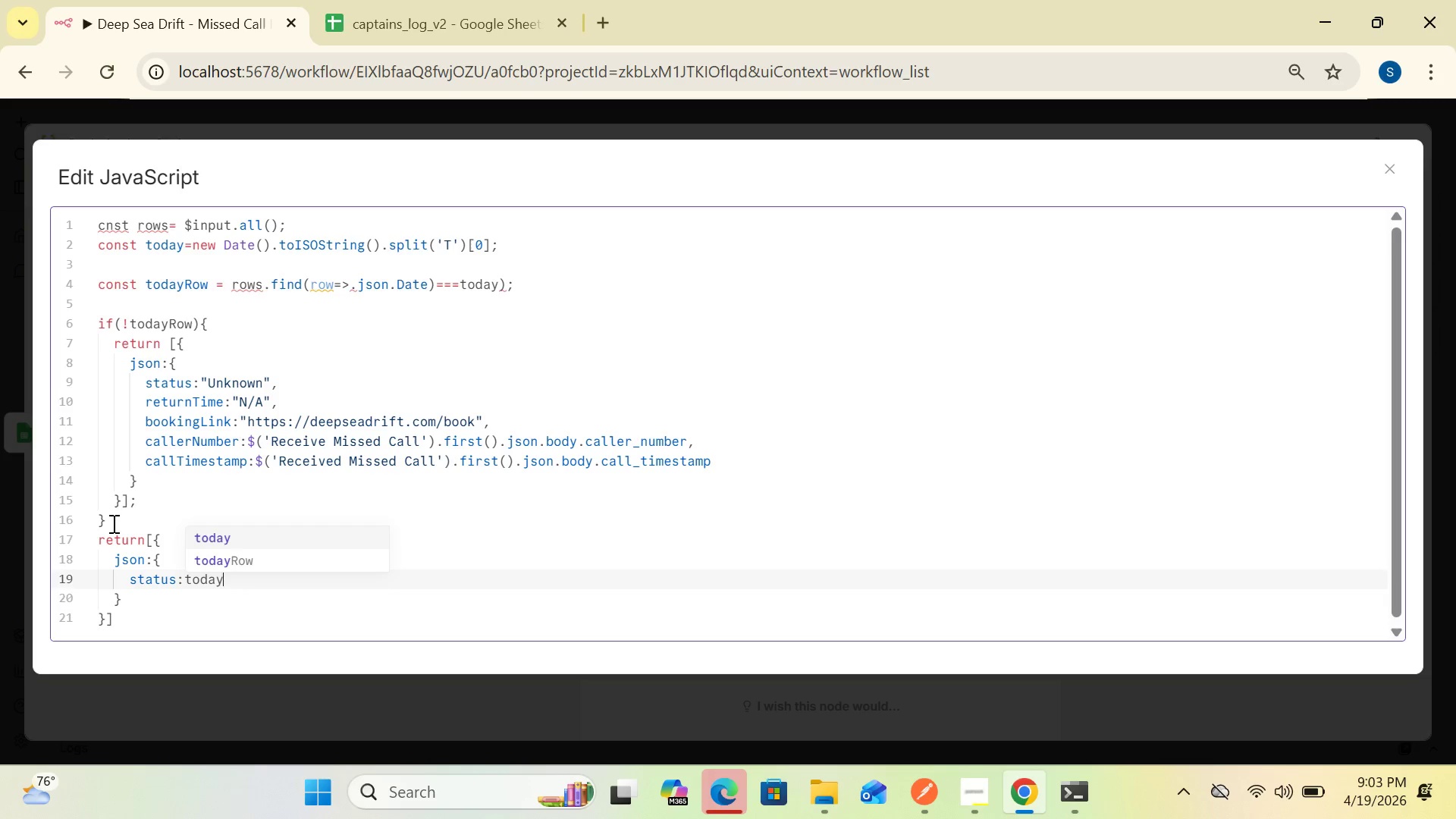 
left_click([212, 554])
 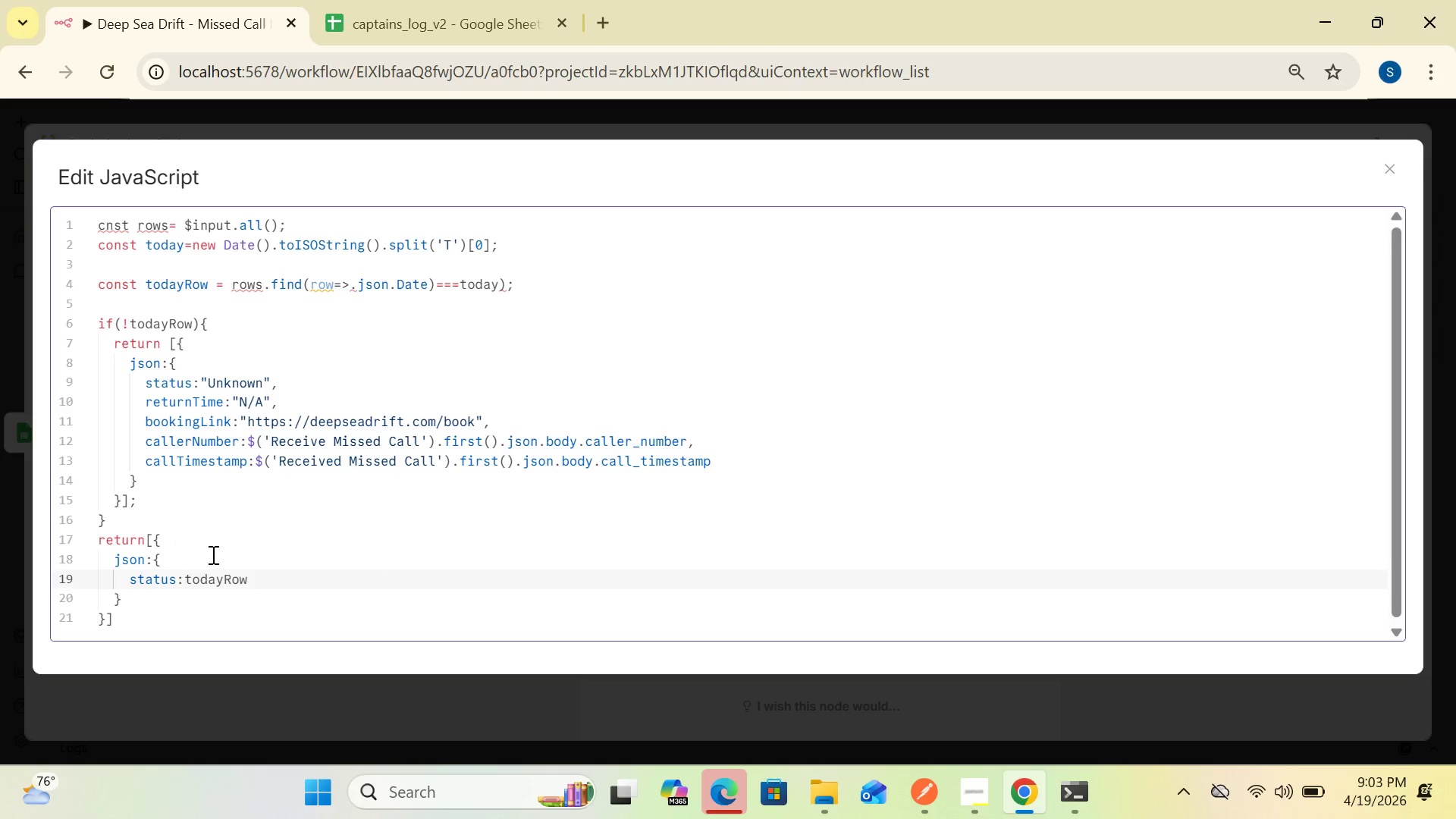 
type(.json['Boat Status)
 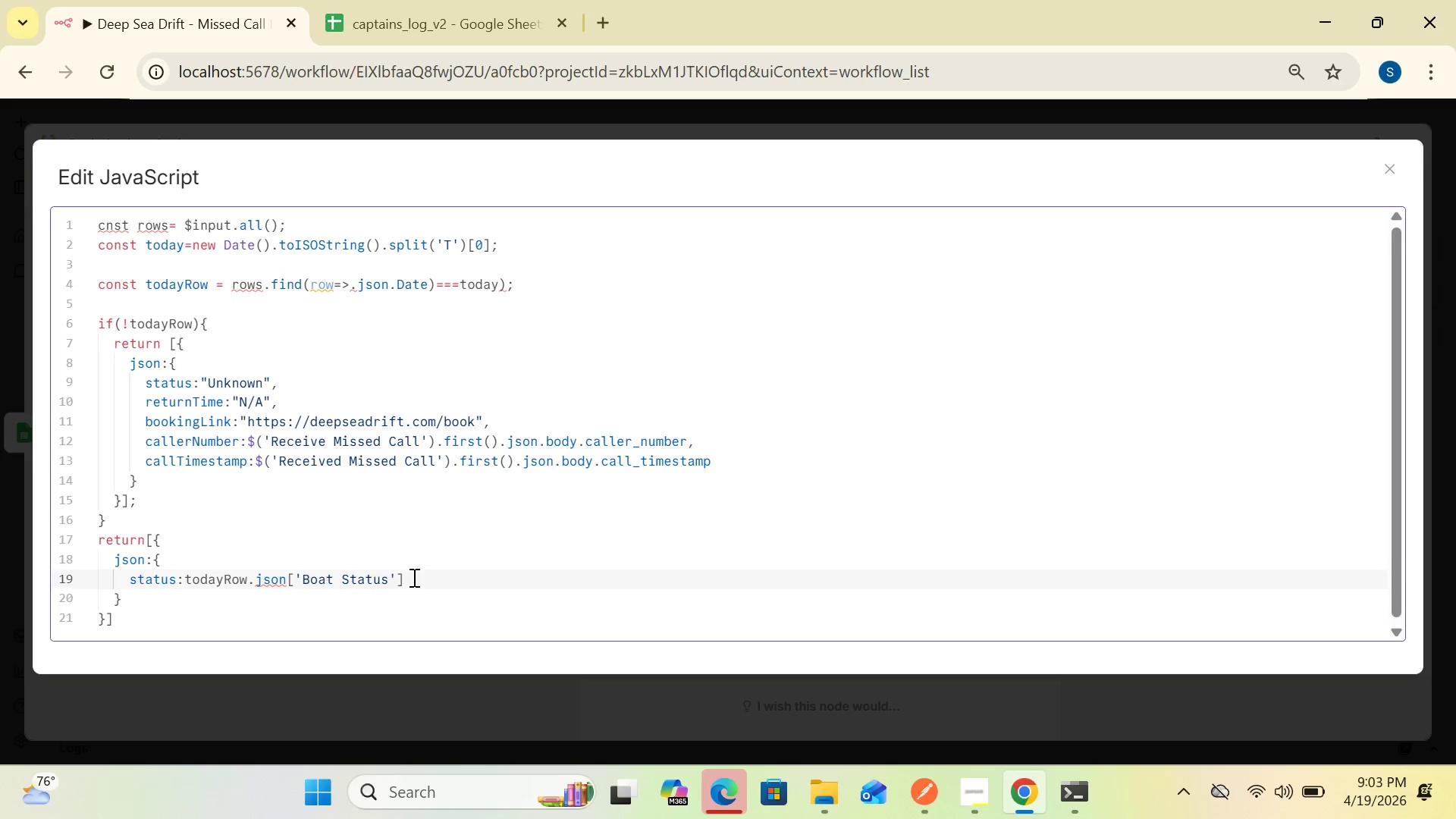 
left_click([413, 577])
 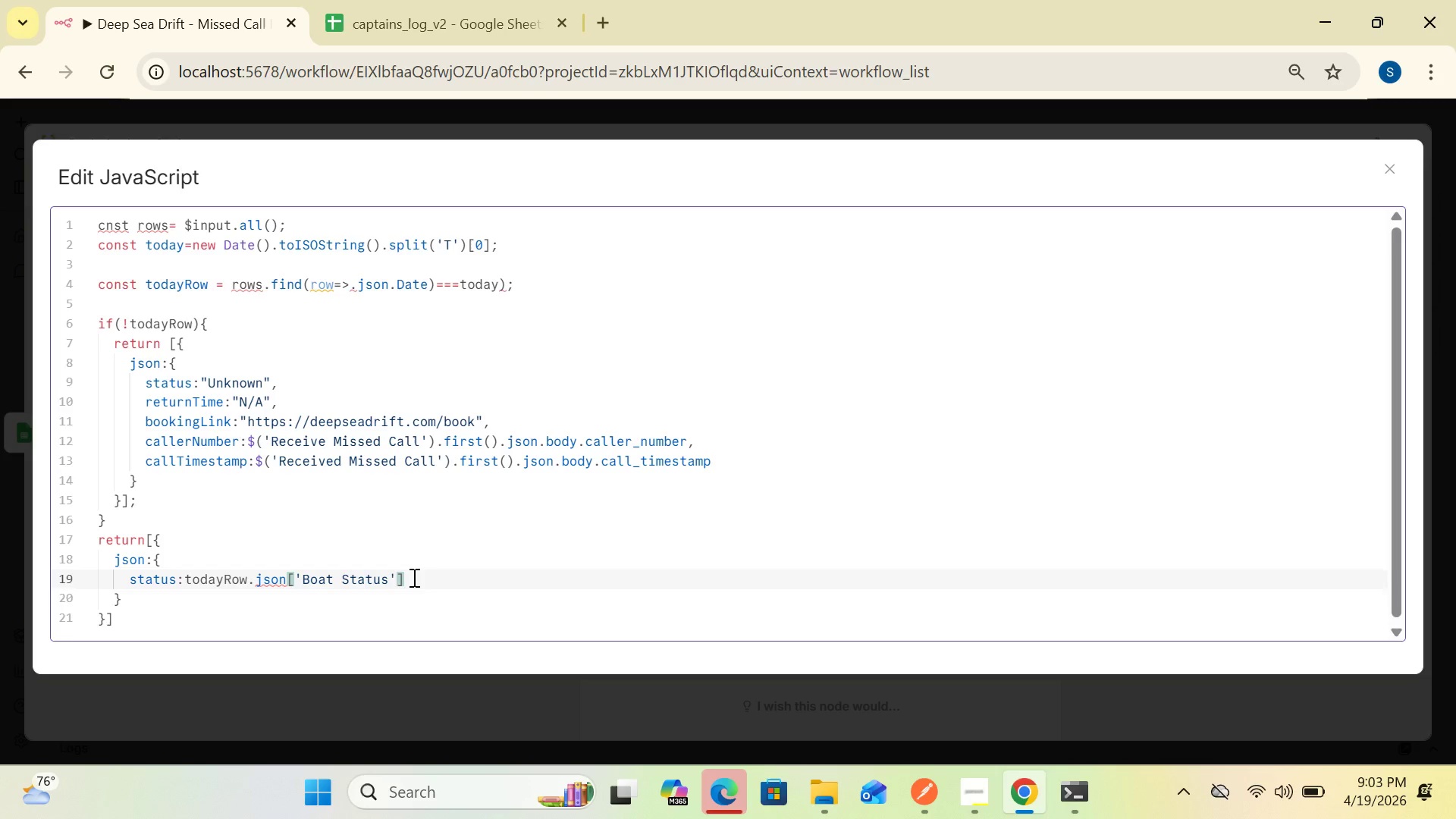 
key(Enter)
 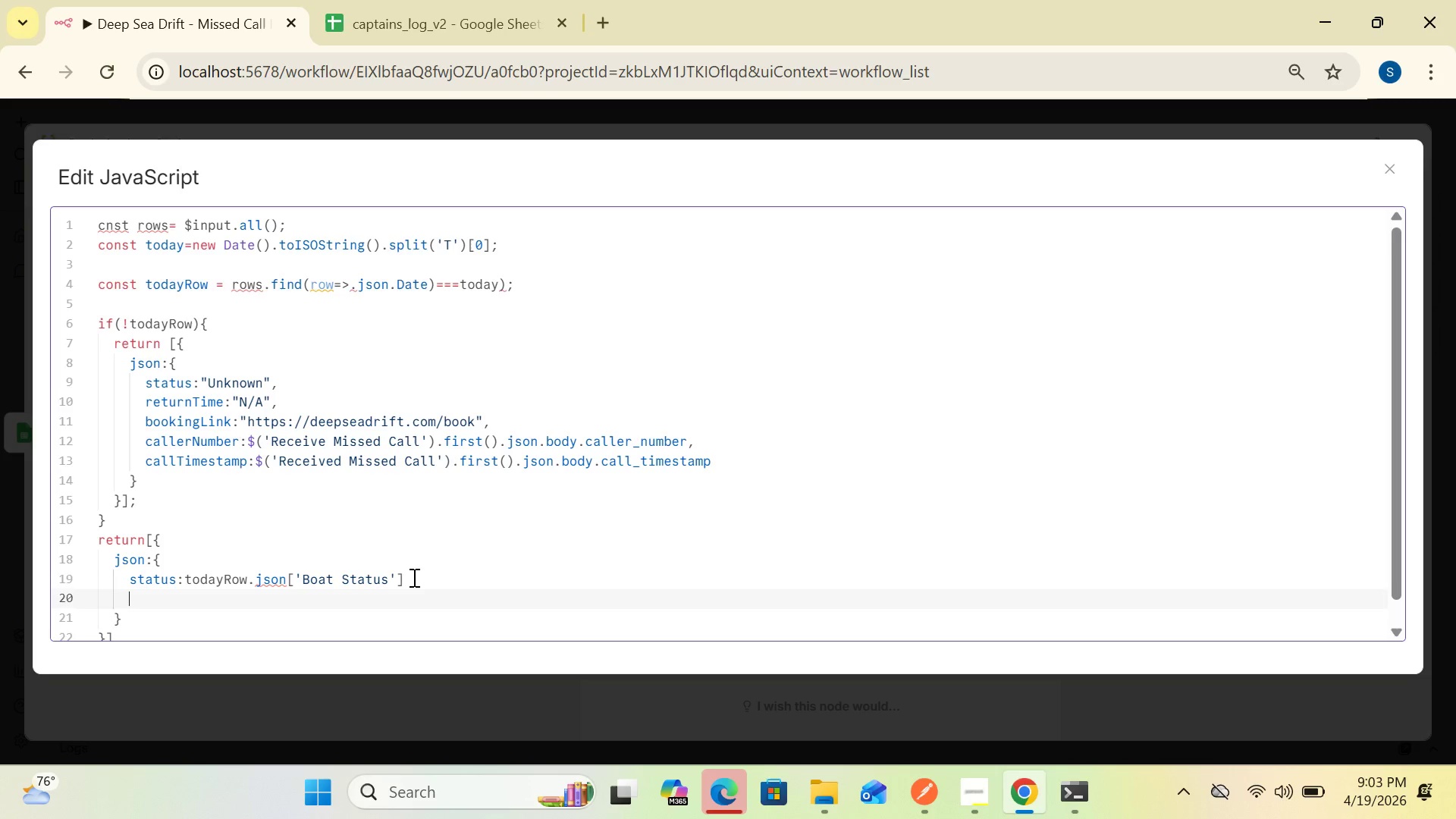 
type(return)
 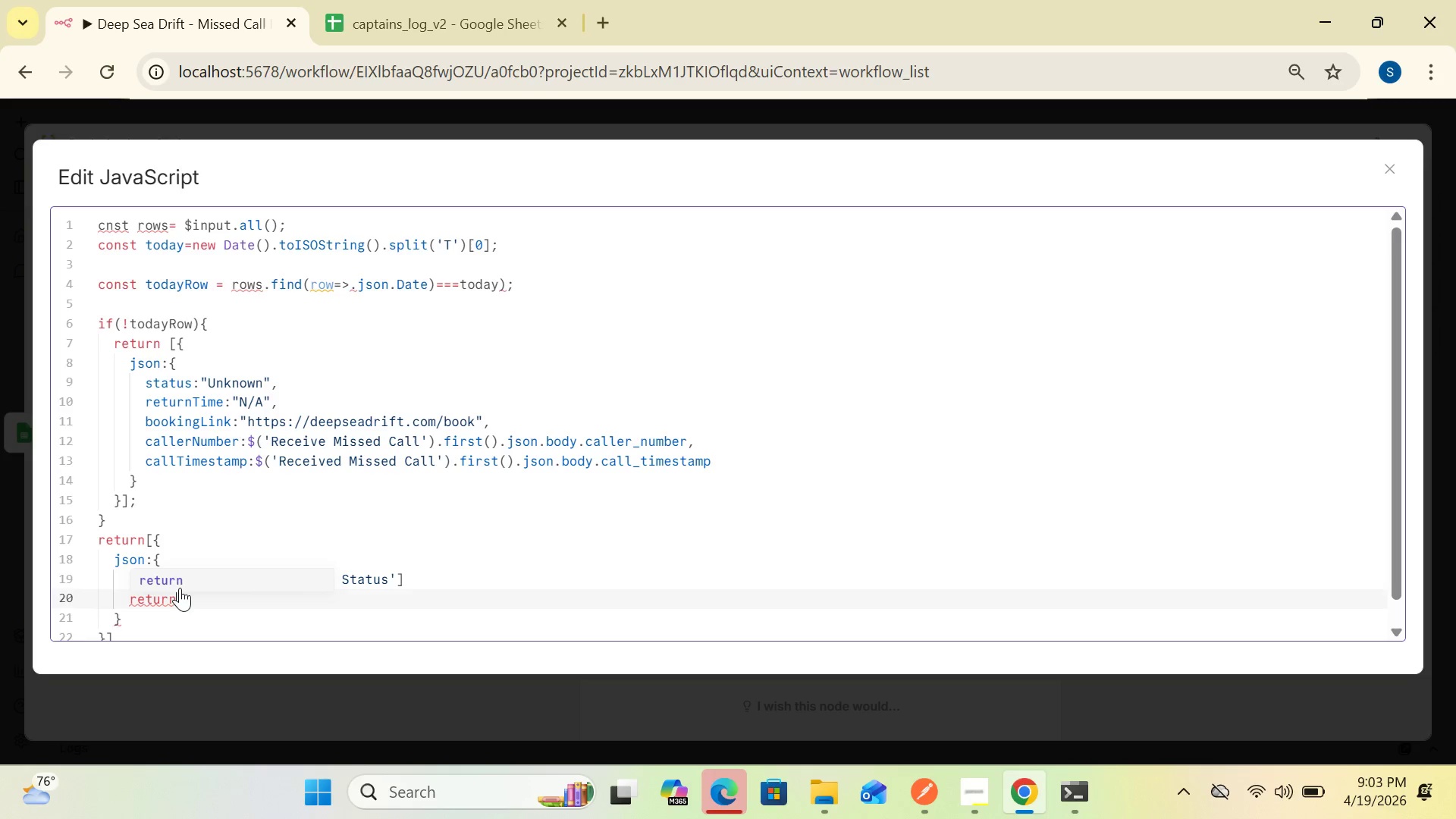 
wait(6.48)
 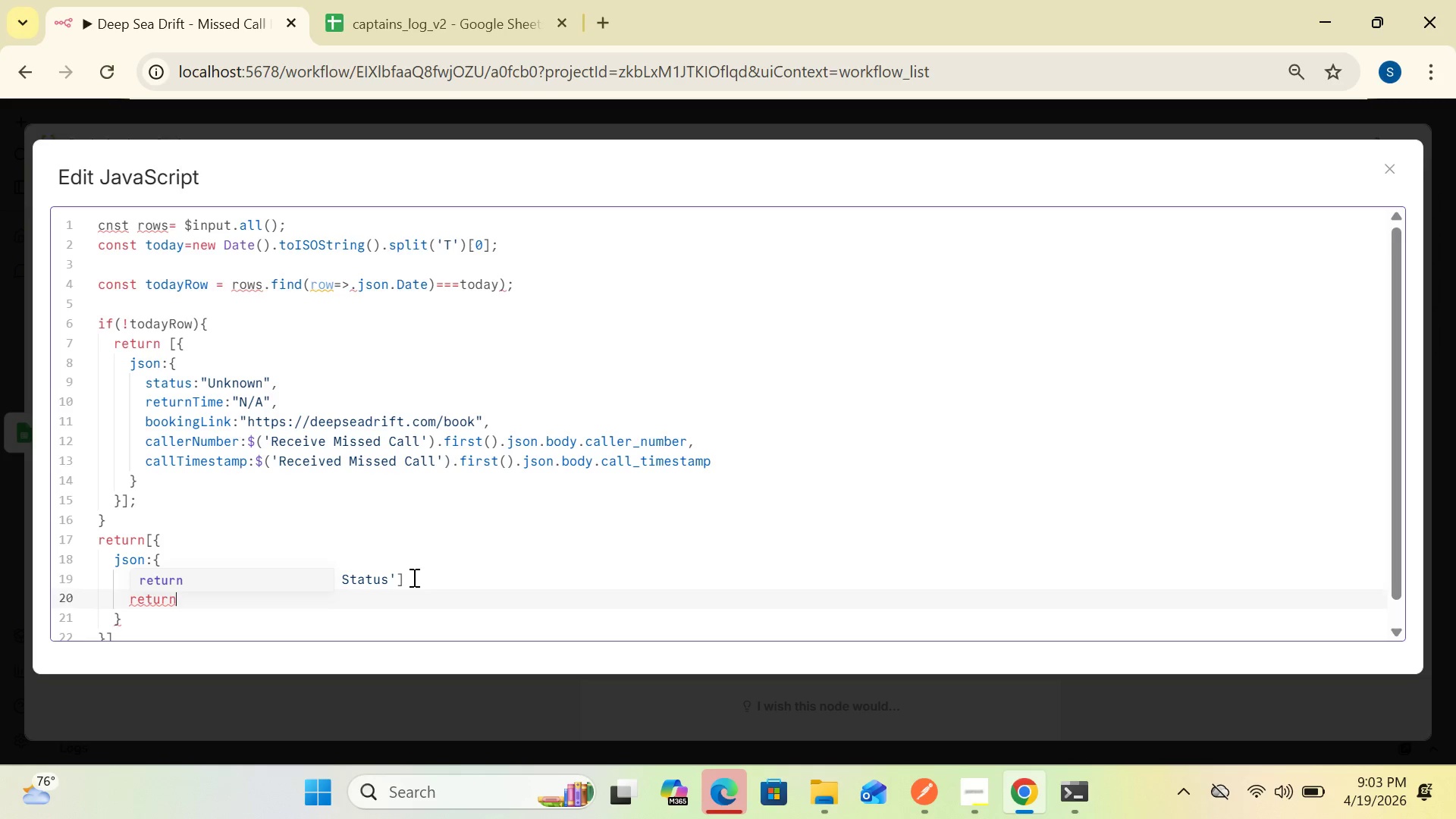 
left_click([168, 575])
 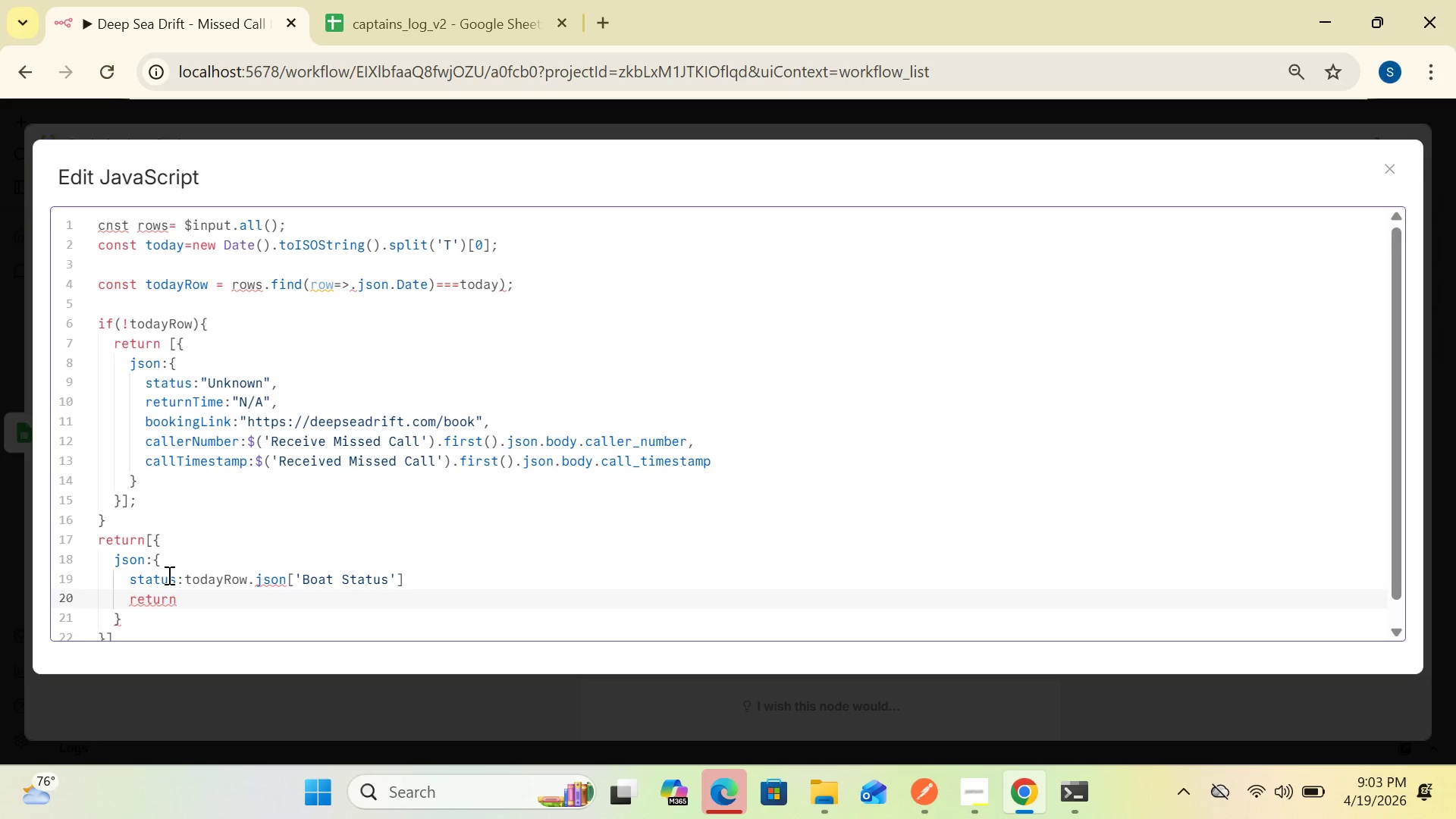 
key(Control+Z)
 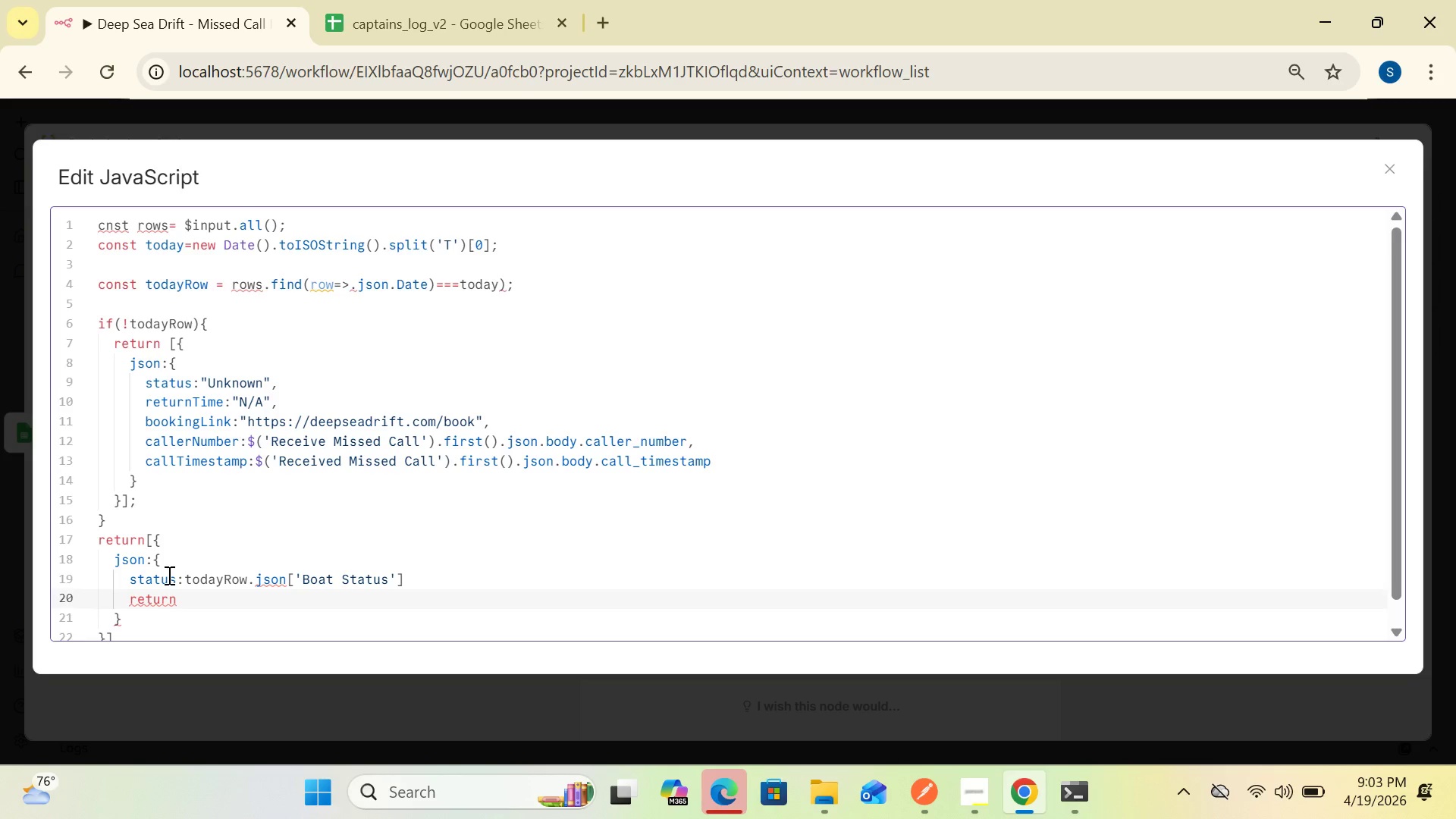 
key(Control+Z)
 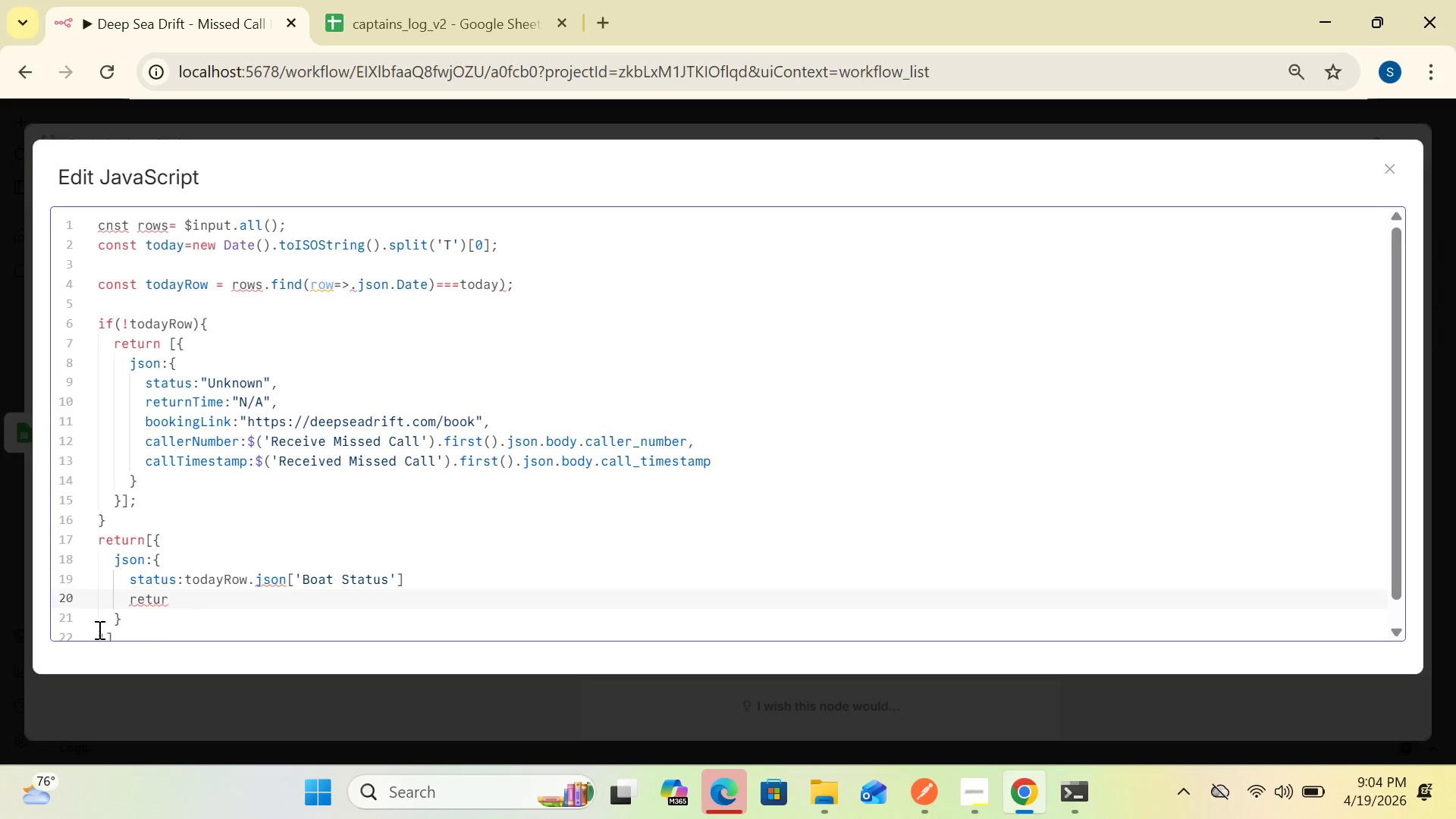 
wait(8.41)
 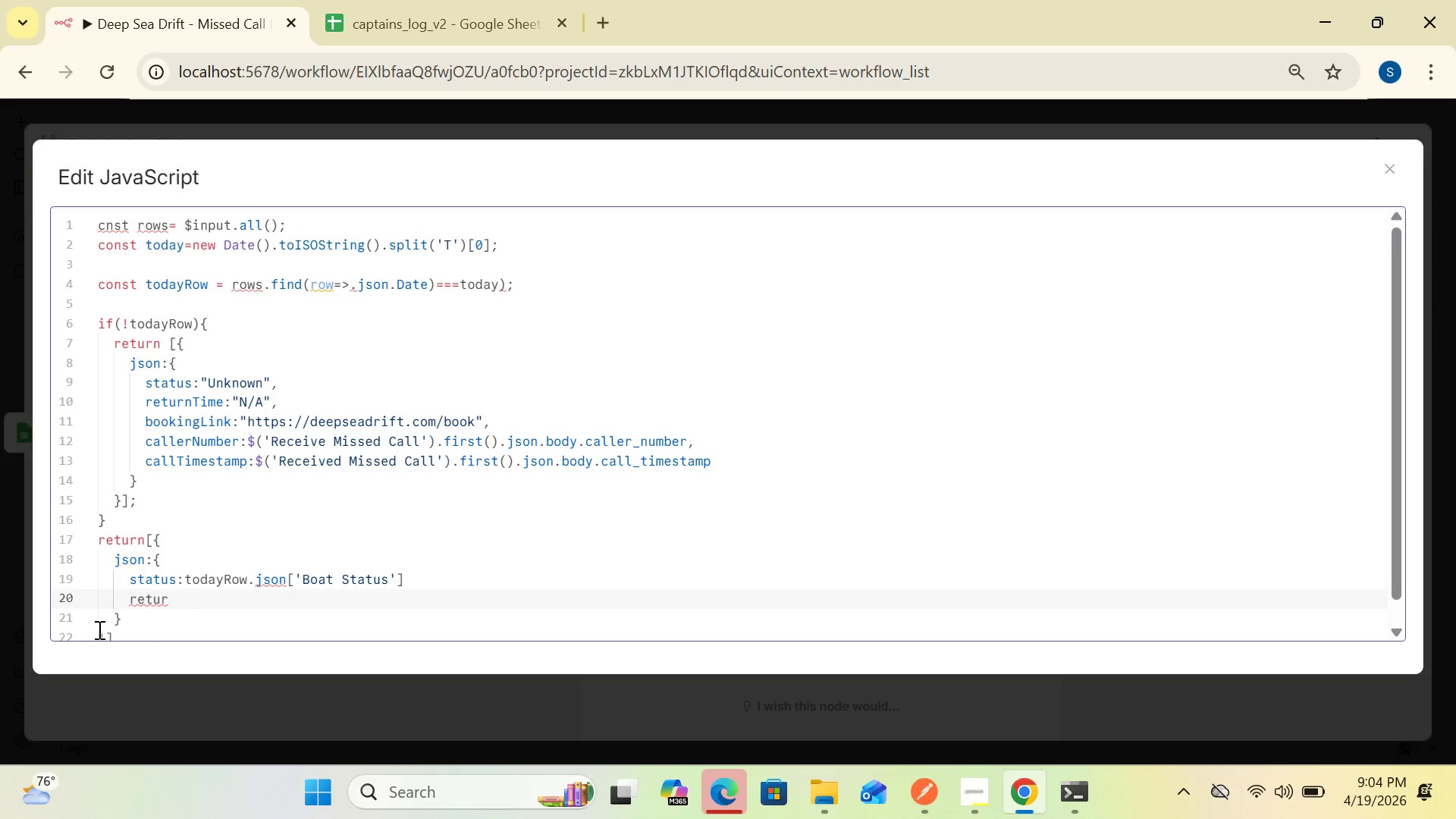 
type(nTime)
 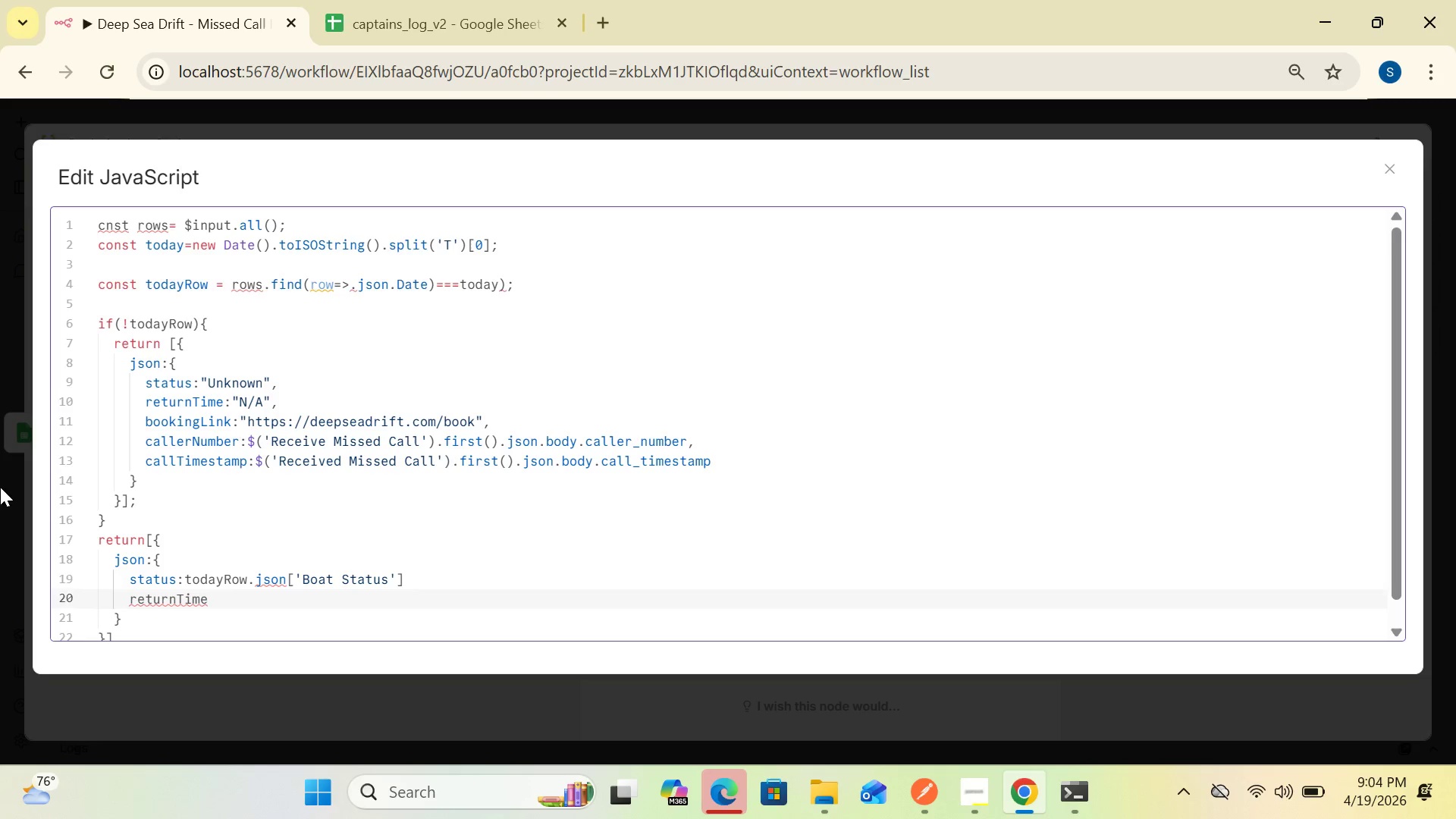 
type(;)
key(Backspace)
type(:todayRow.json)
 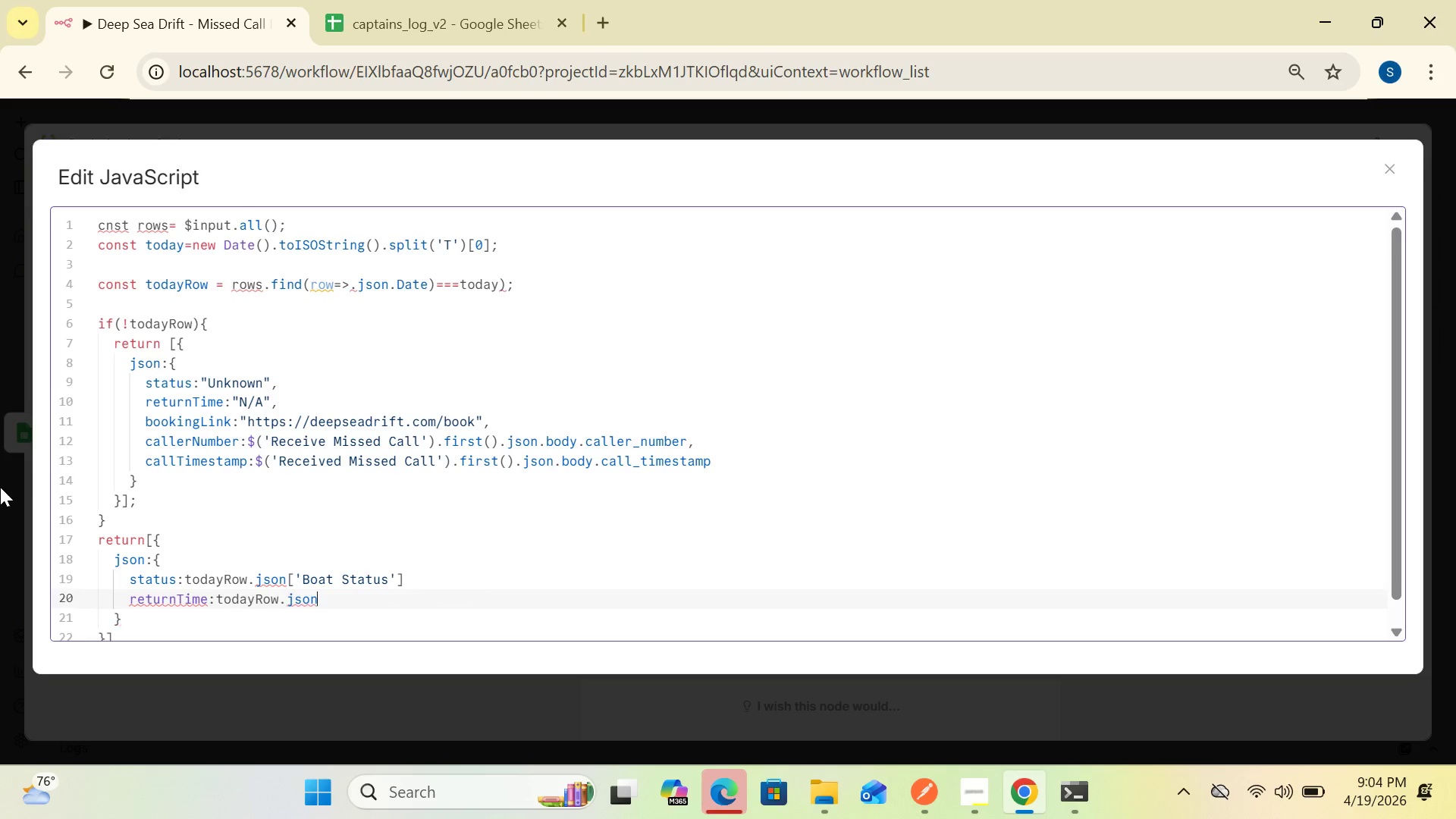 
wait(5.72)
 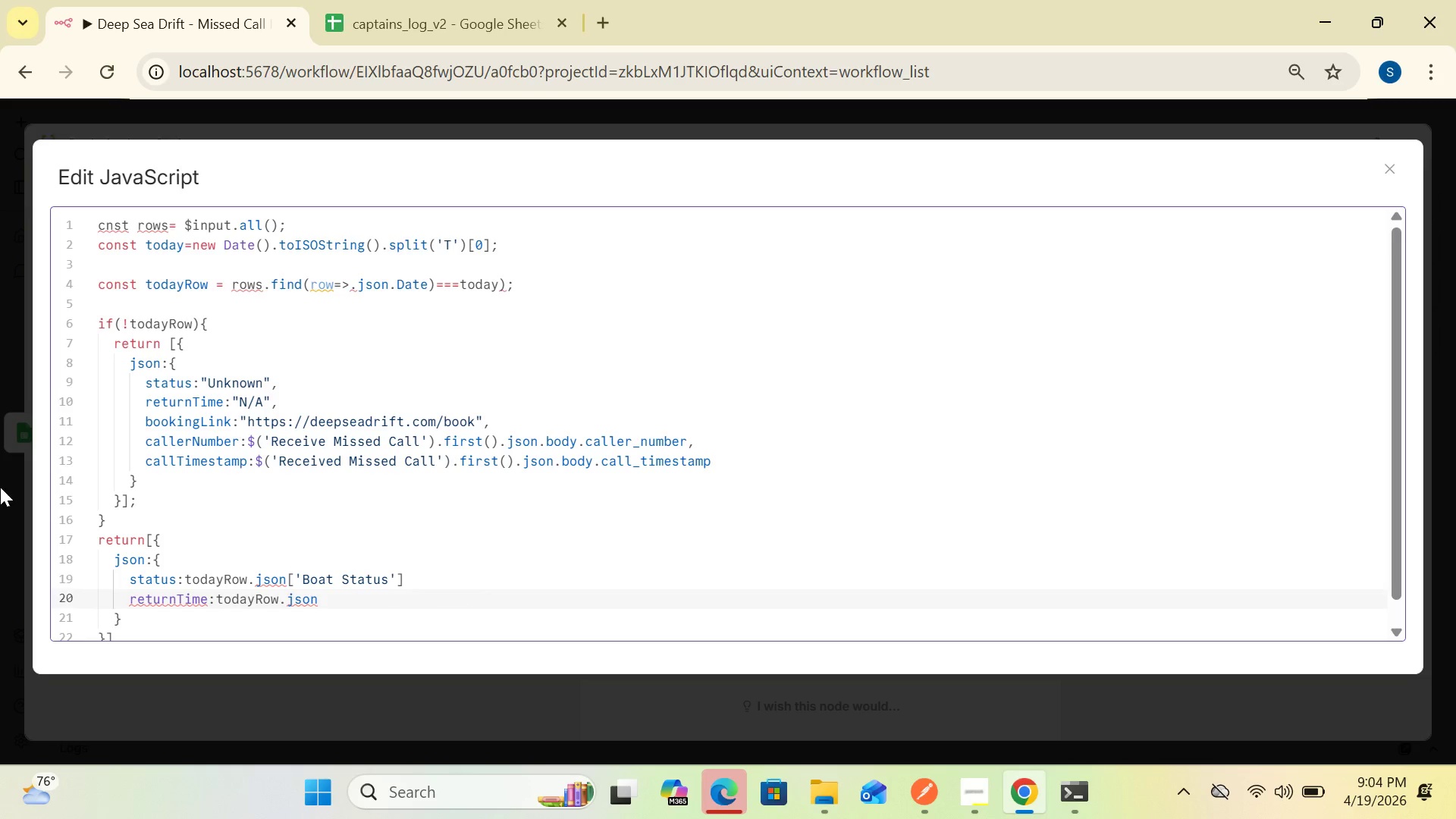 
type(['Est. R)
key(Backspace)
type(Return Time)
 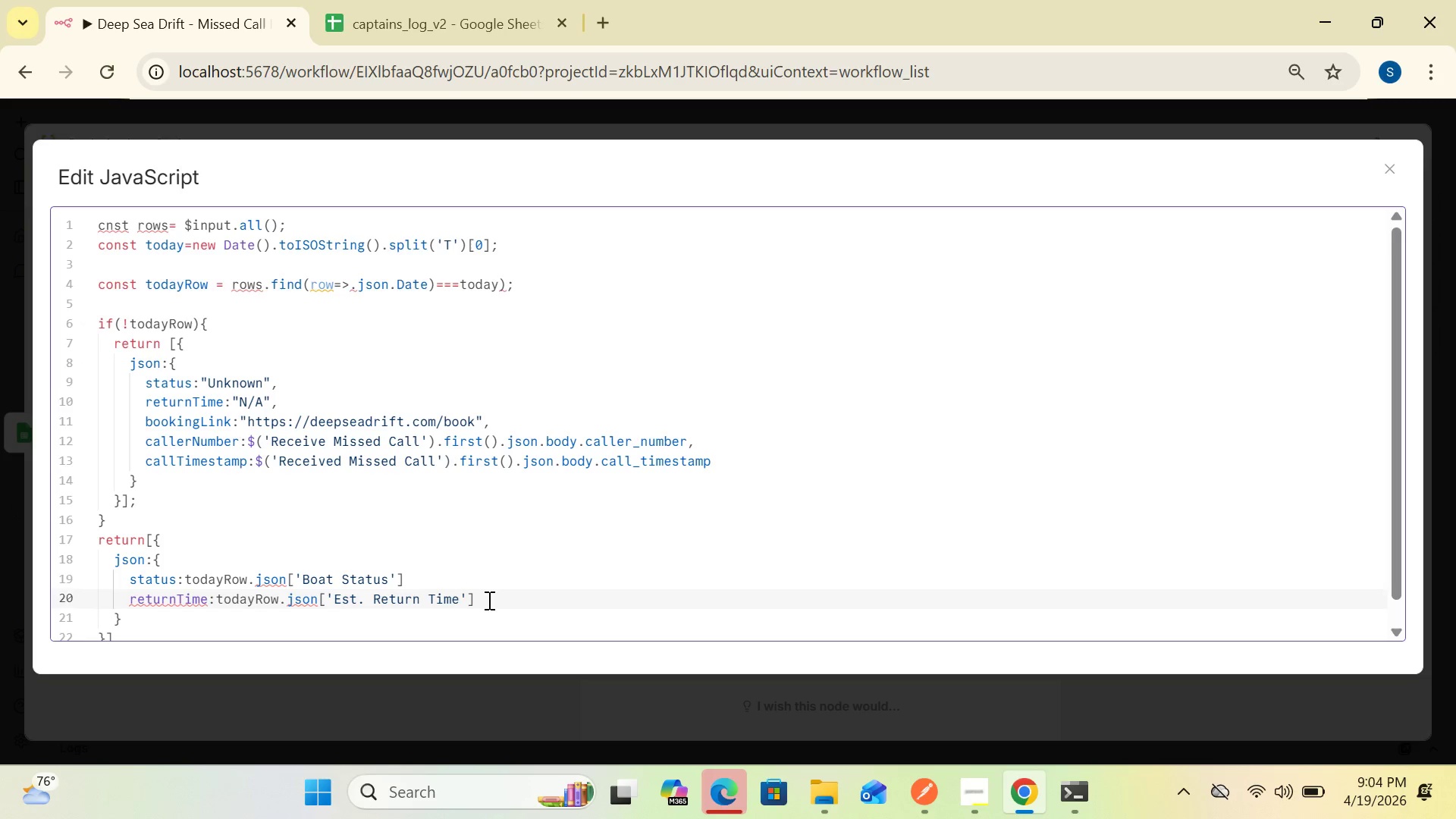 
left_click([479, 598])
 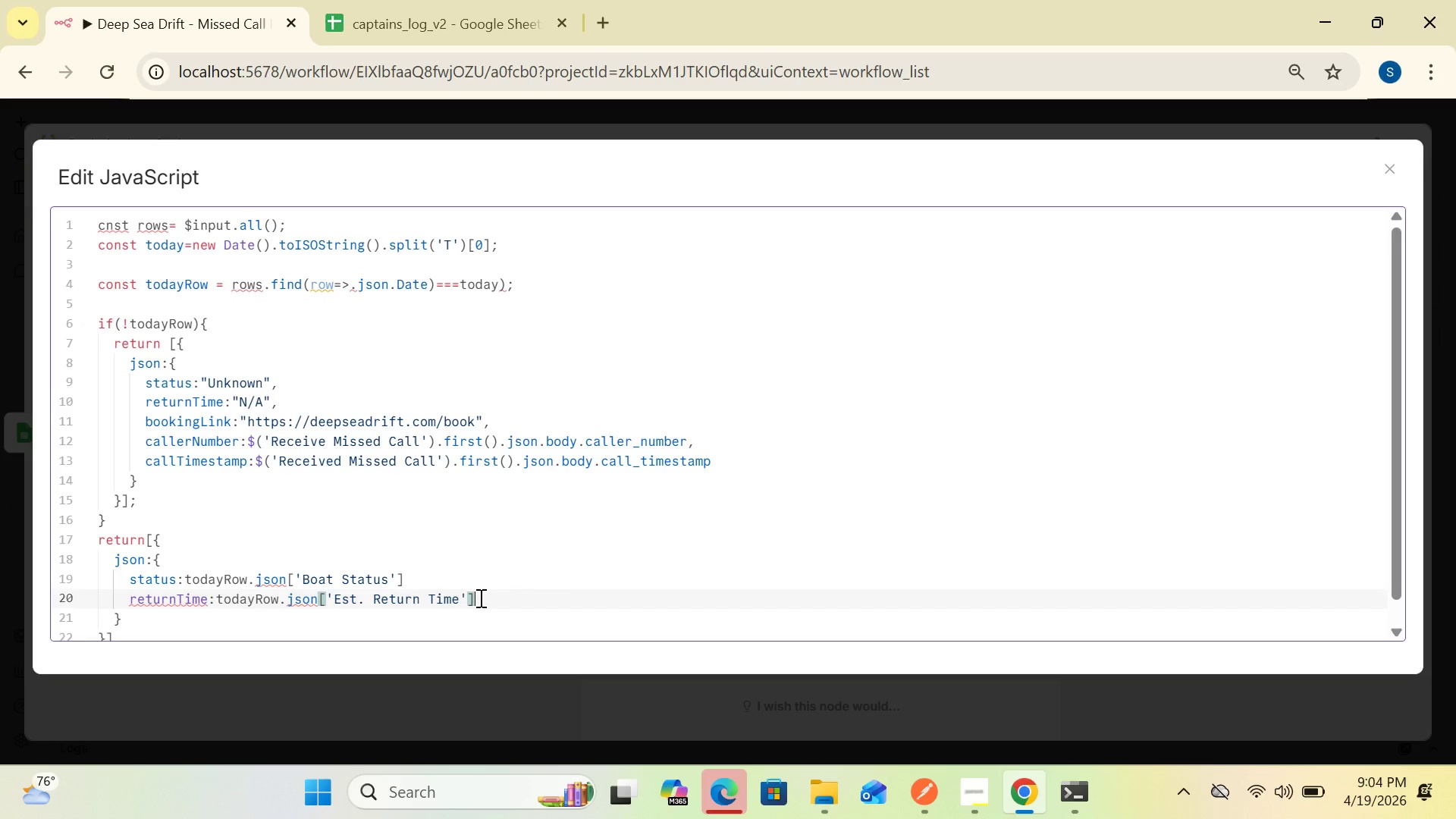 
key(Comma)
 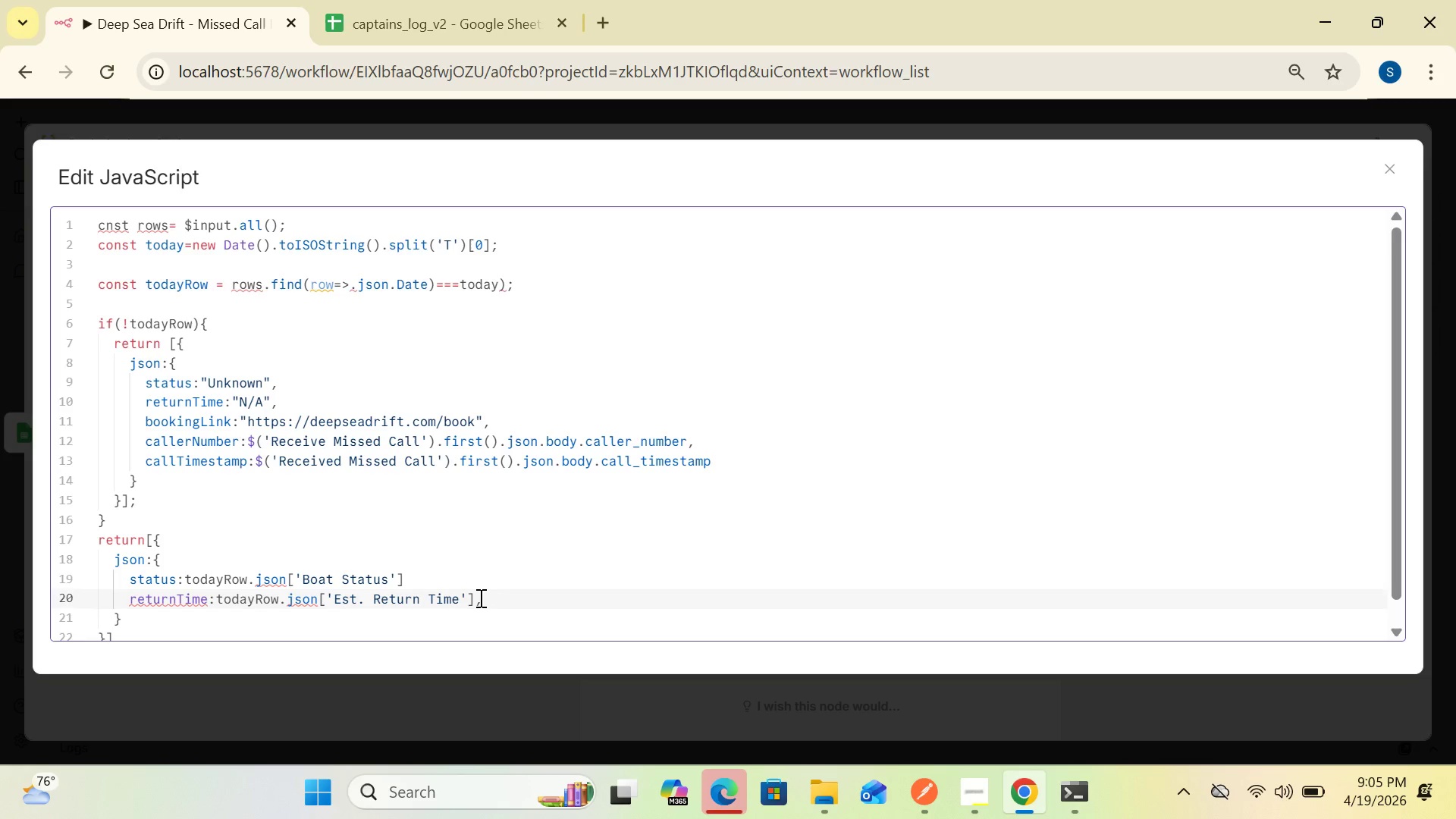 
key(Enter)
 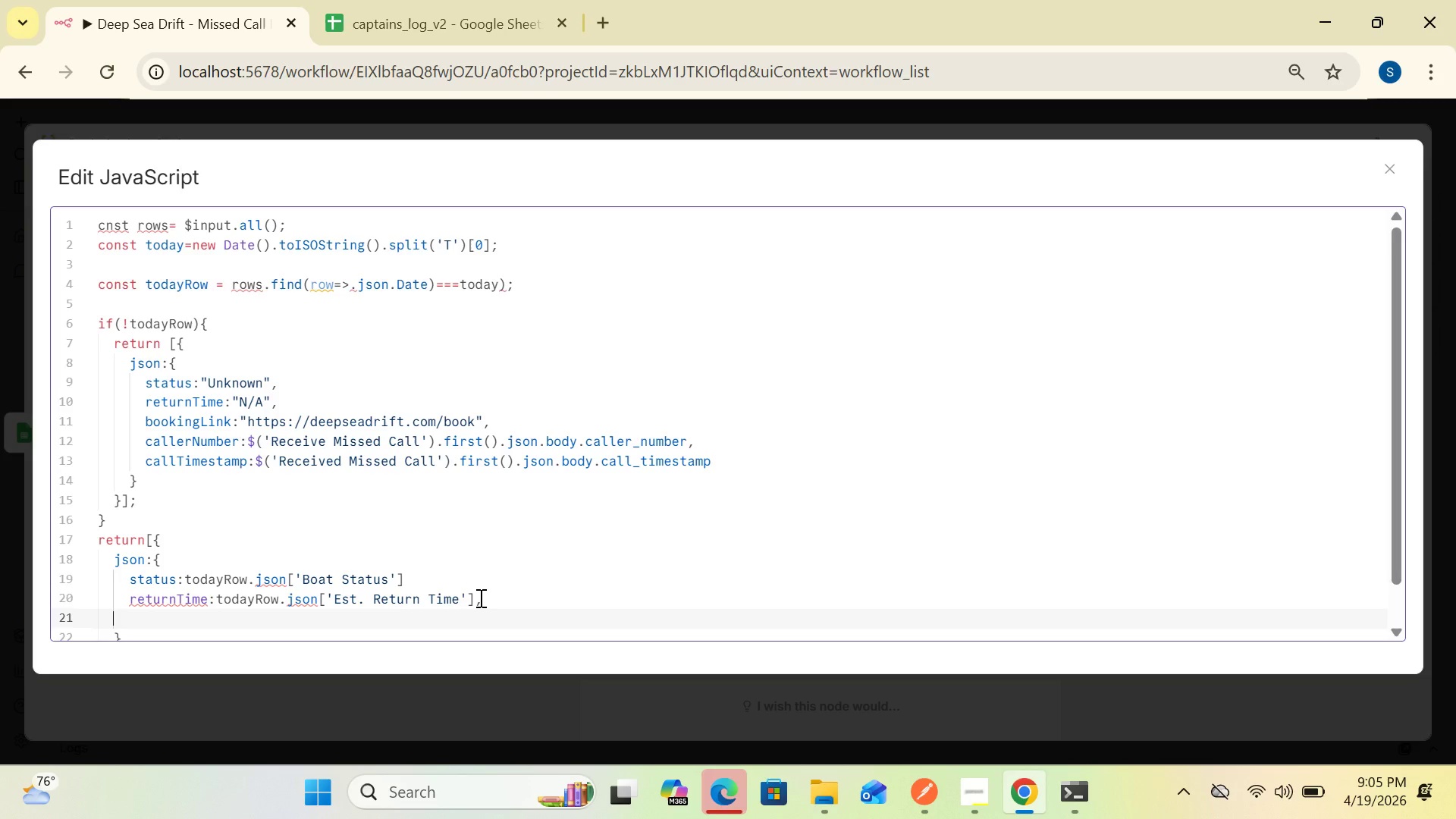 
type(  bookingLink:)
 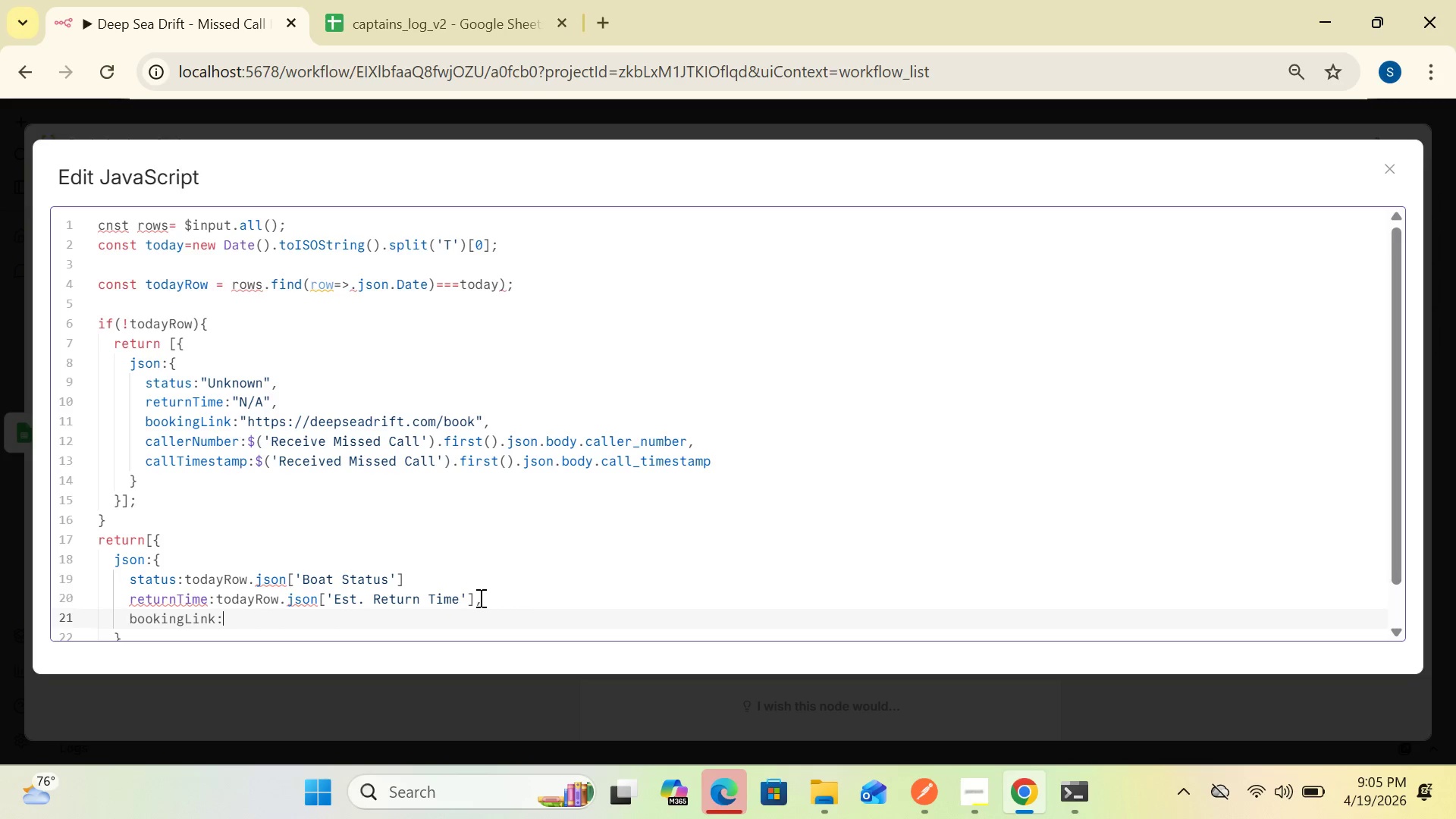 
type(today)
 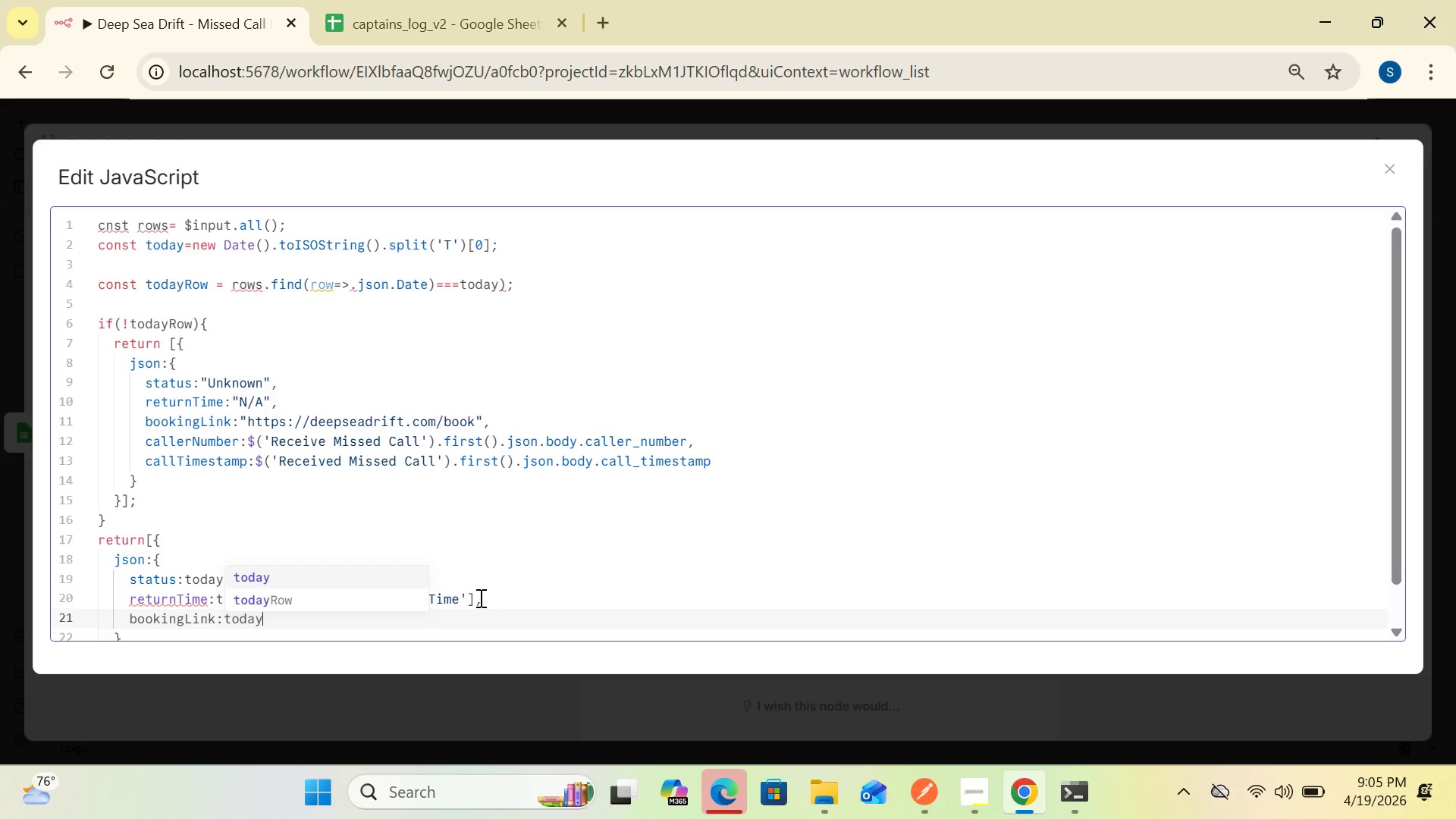 
wait(6.89)
 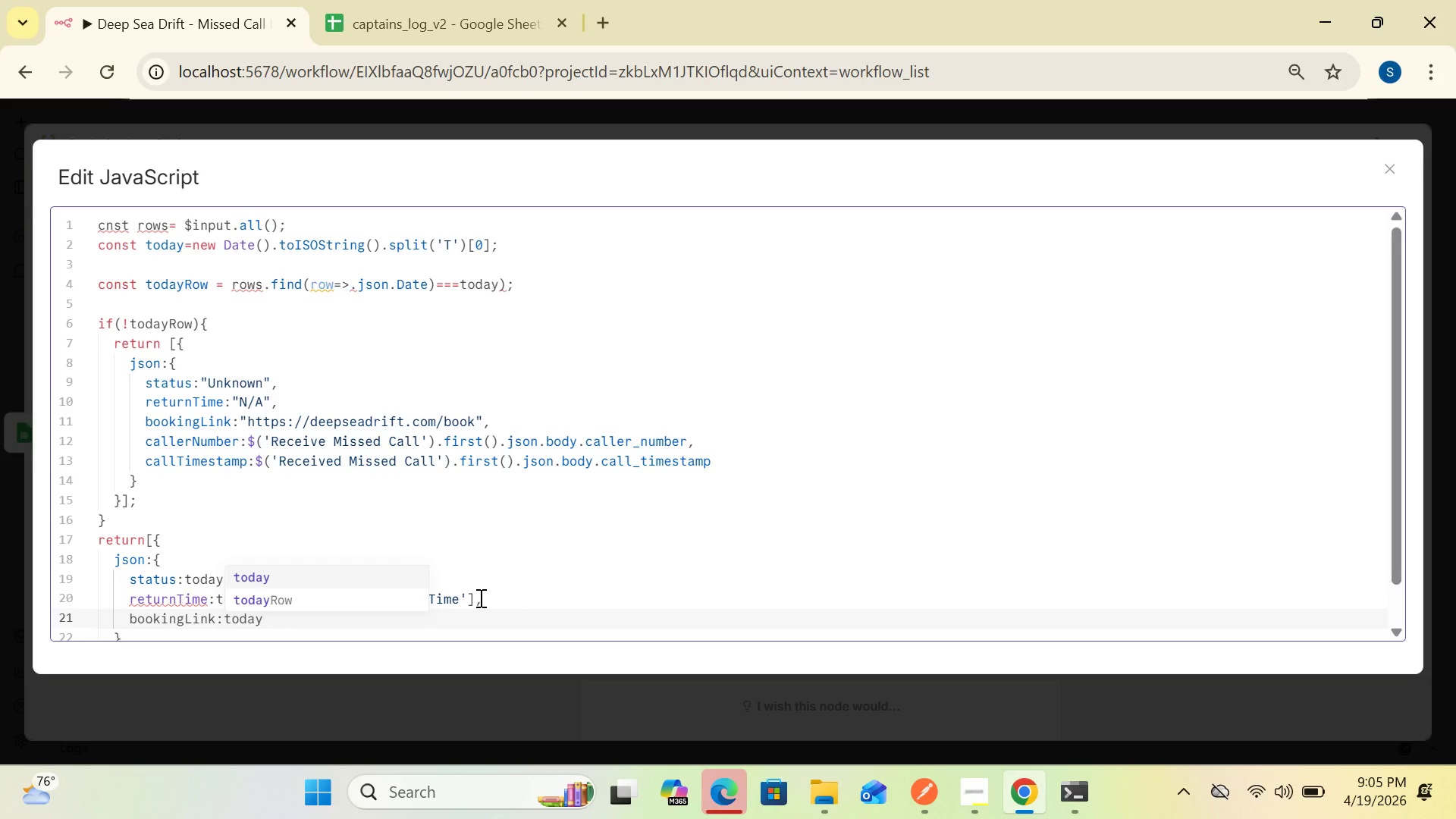 
type(Row.json)
 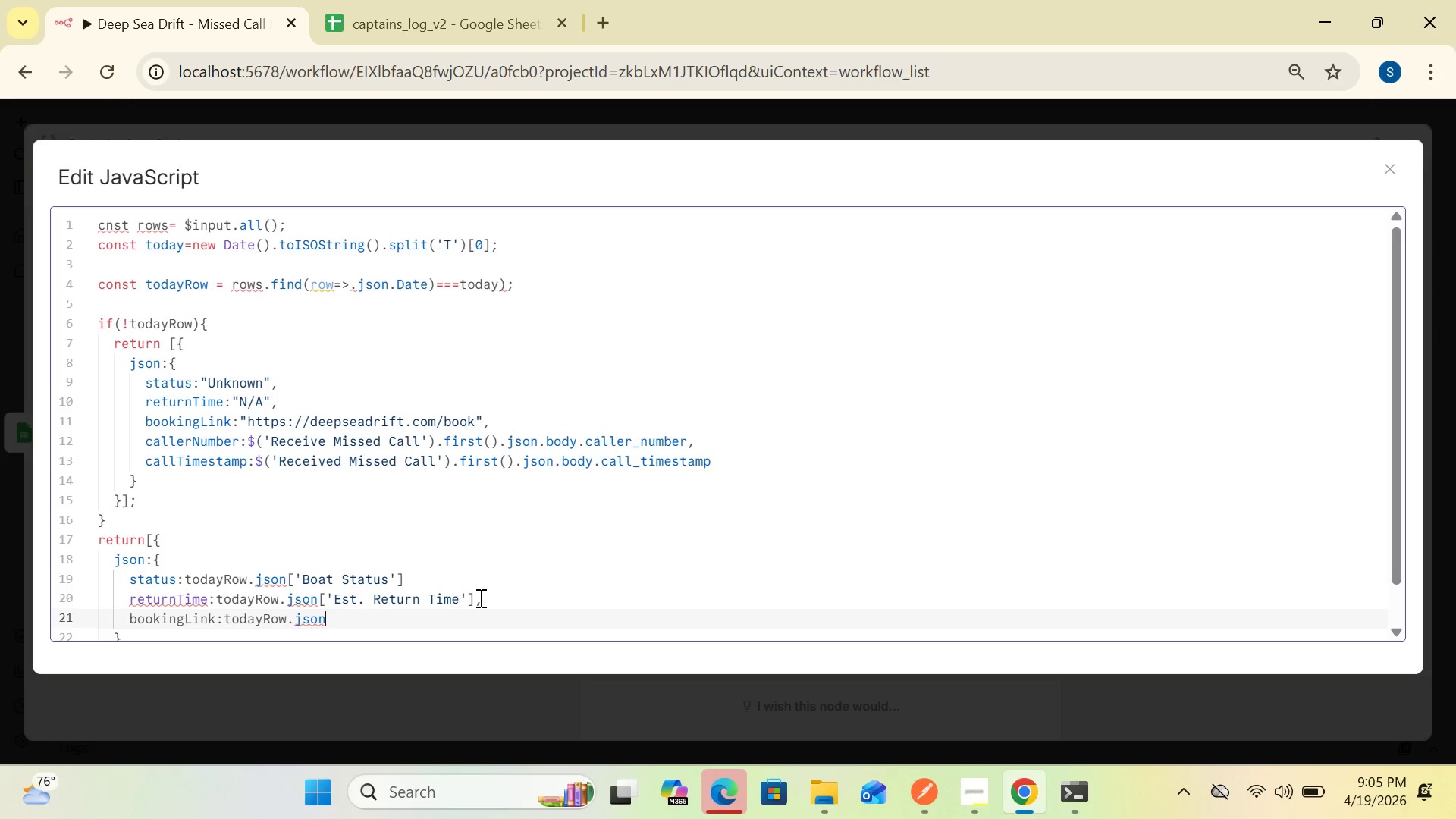 
type(['Booking Lim)
key(Backspace)
type(nk)
 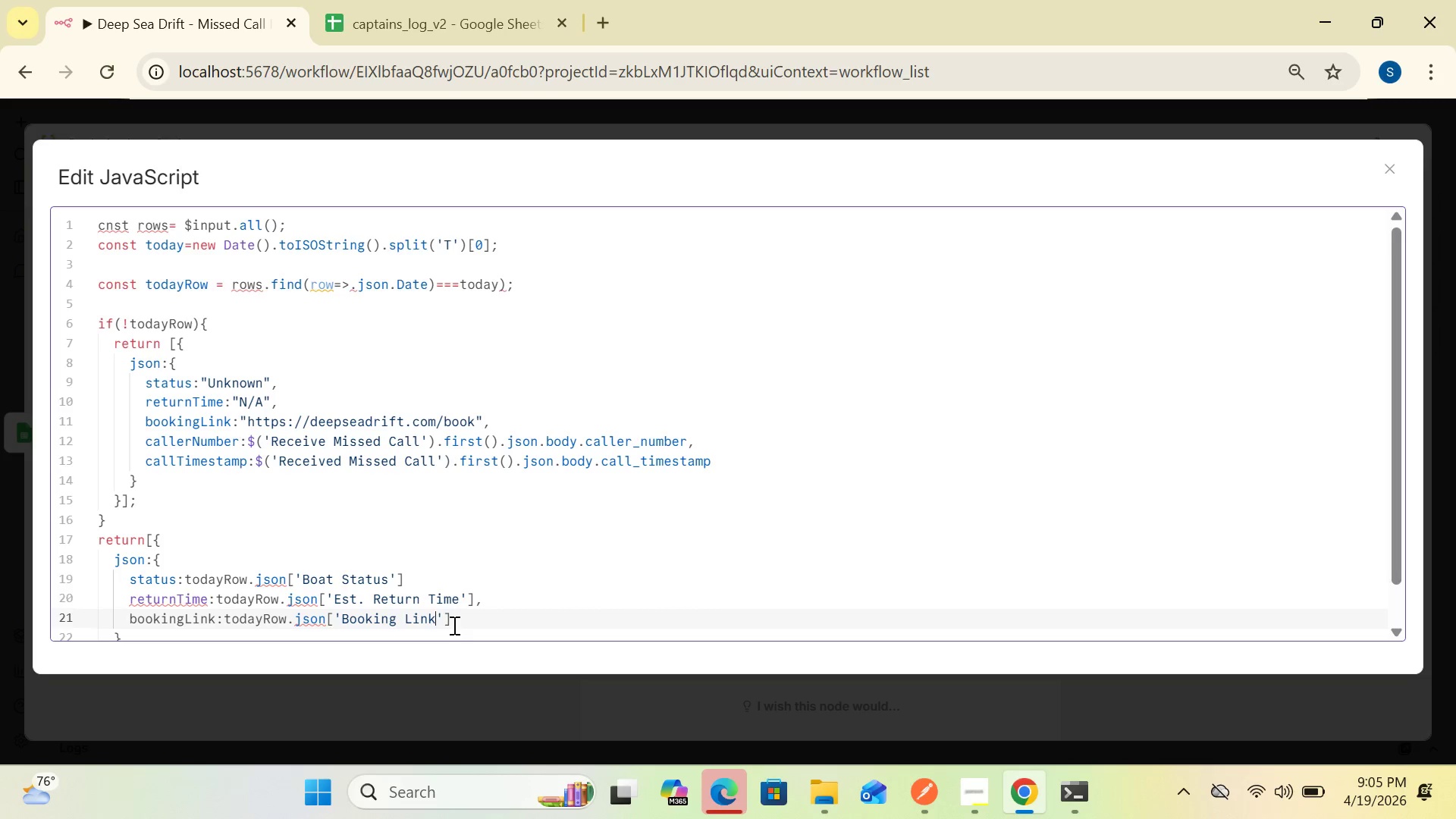 
left_click([453, 618])
 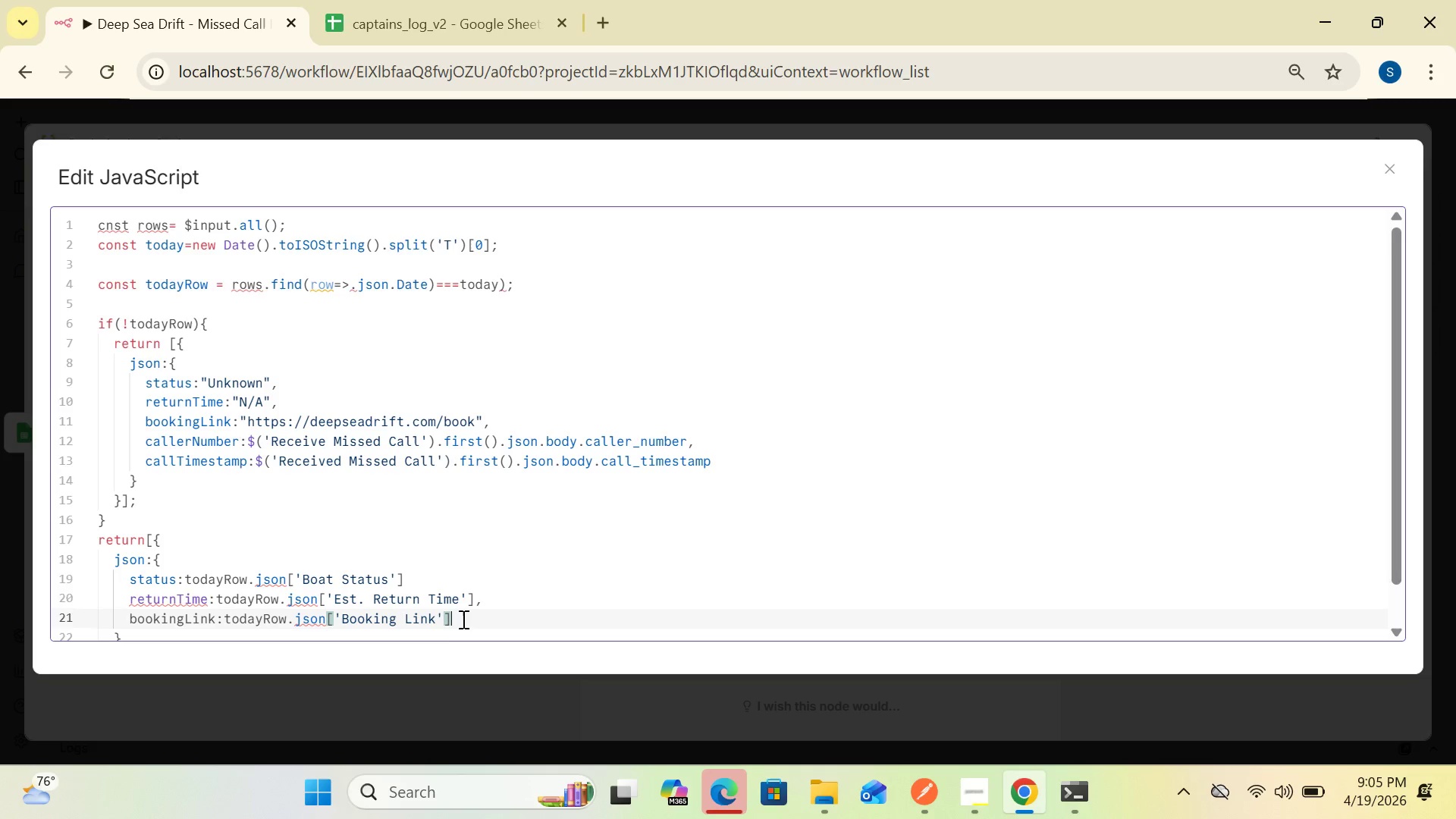 
left_click([457, 618])
 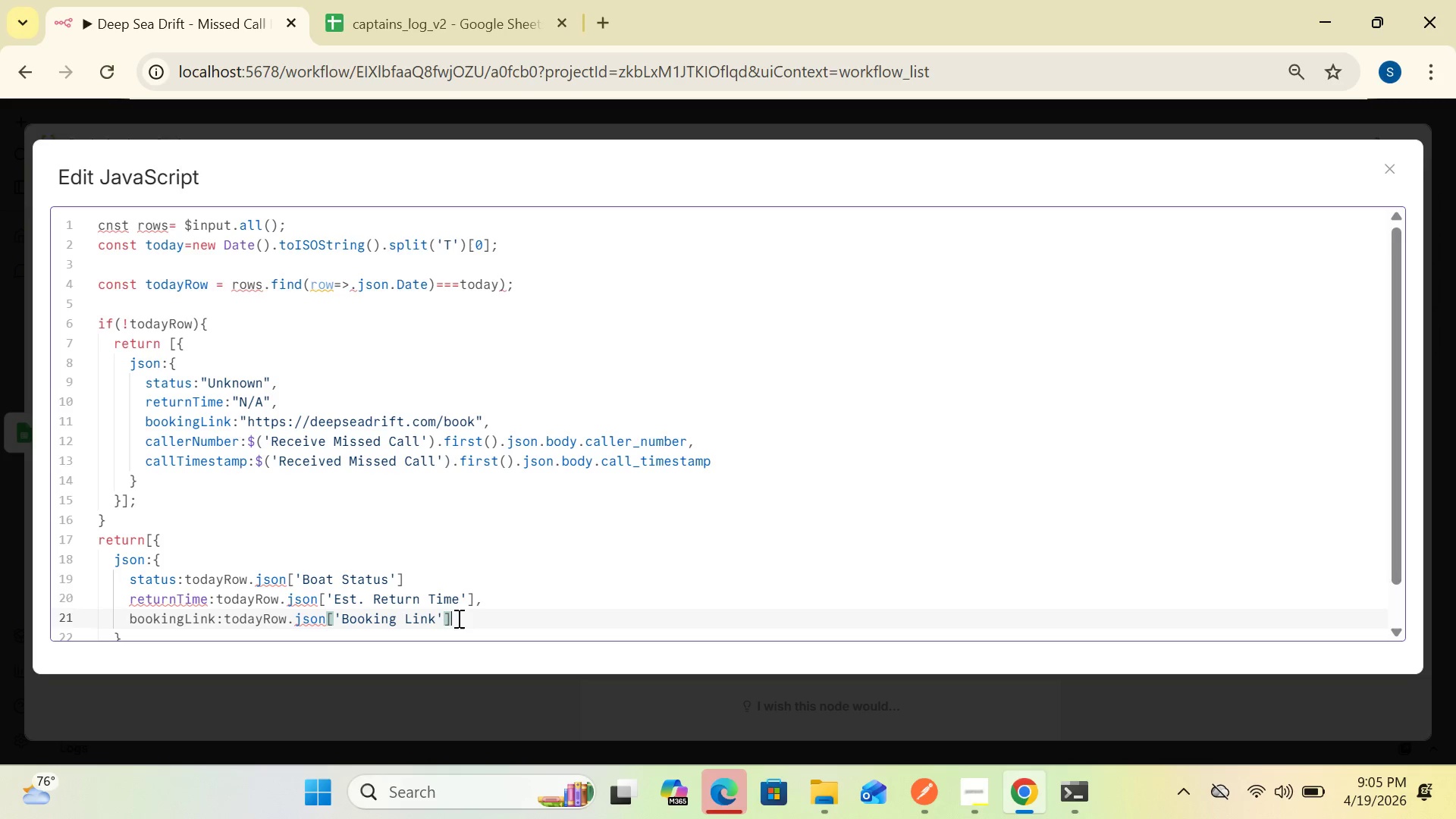 
key(Comma)
 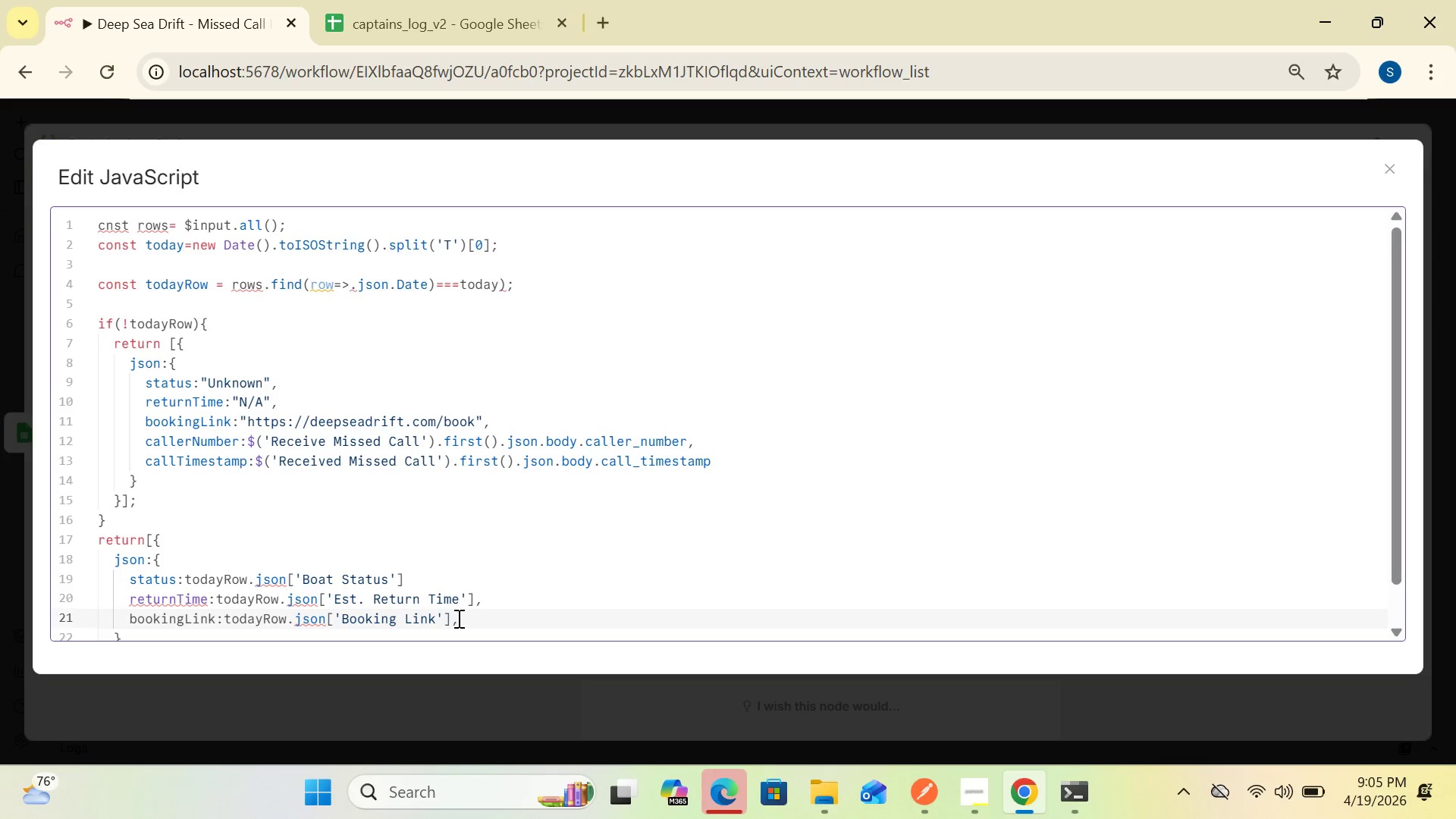 
key(Enter)
 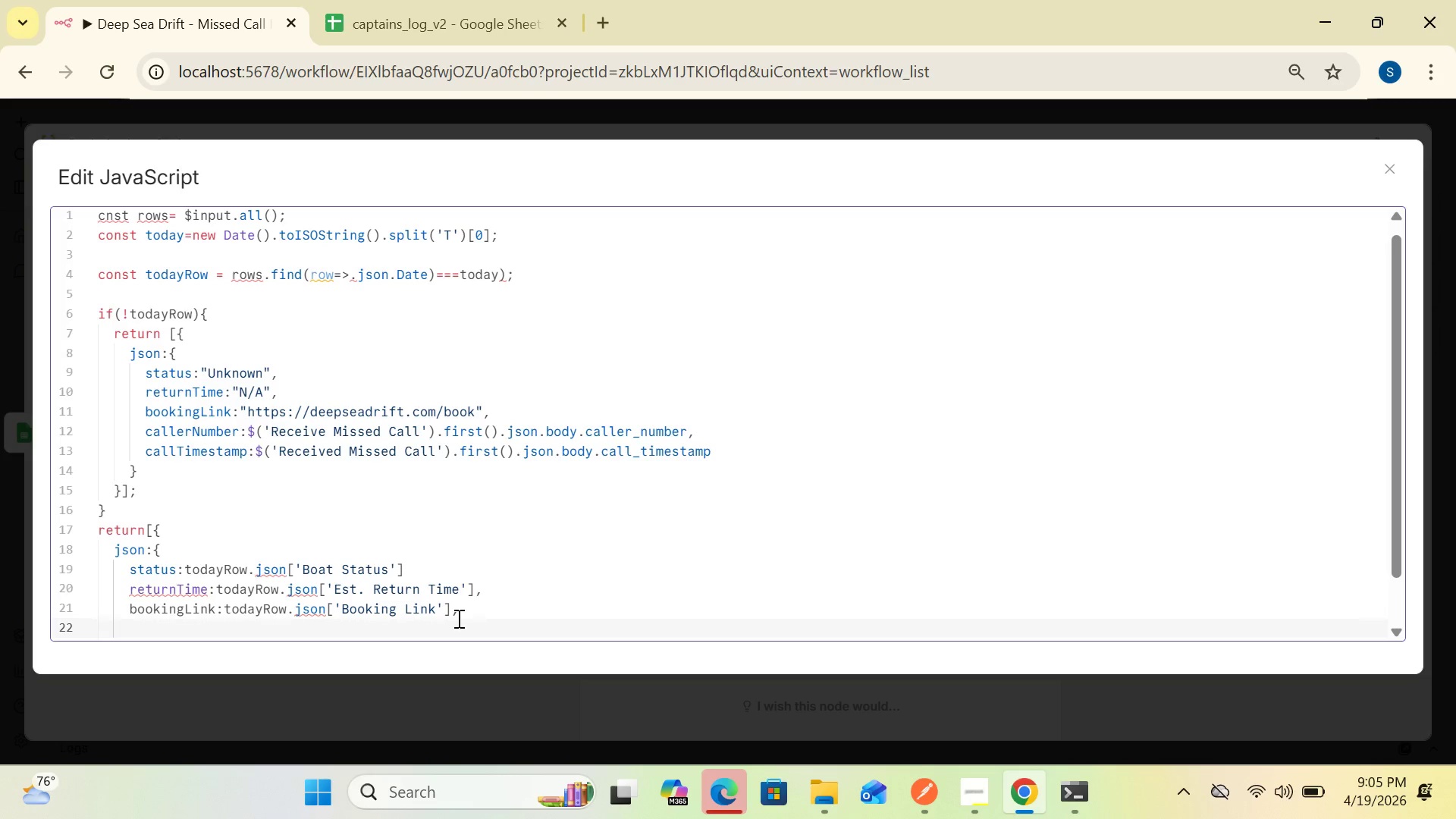 
type(  callerNumber;)
key(Backspace)
type(:)
 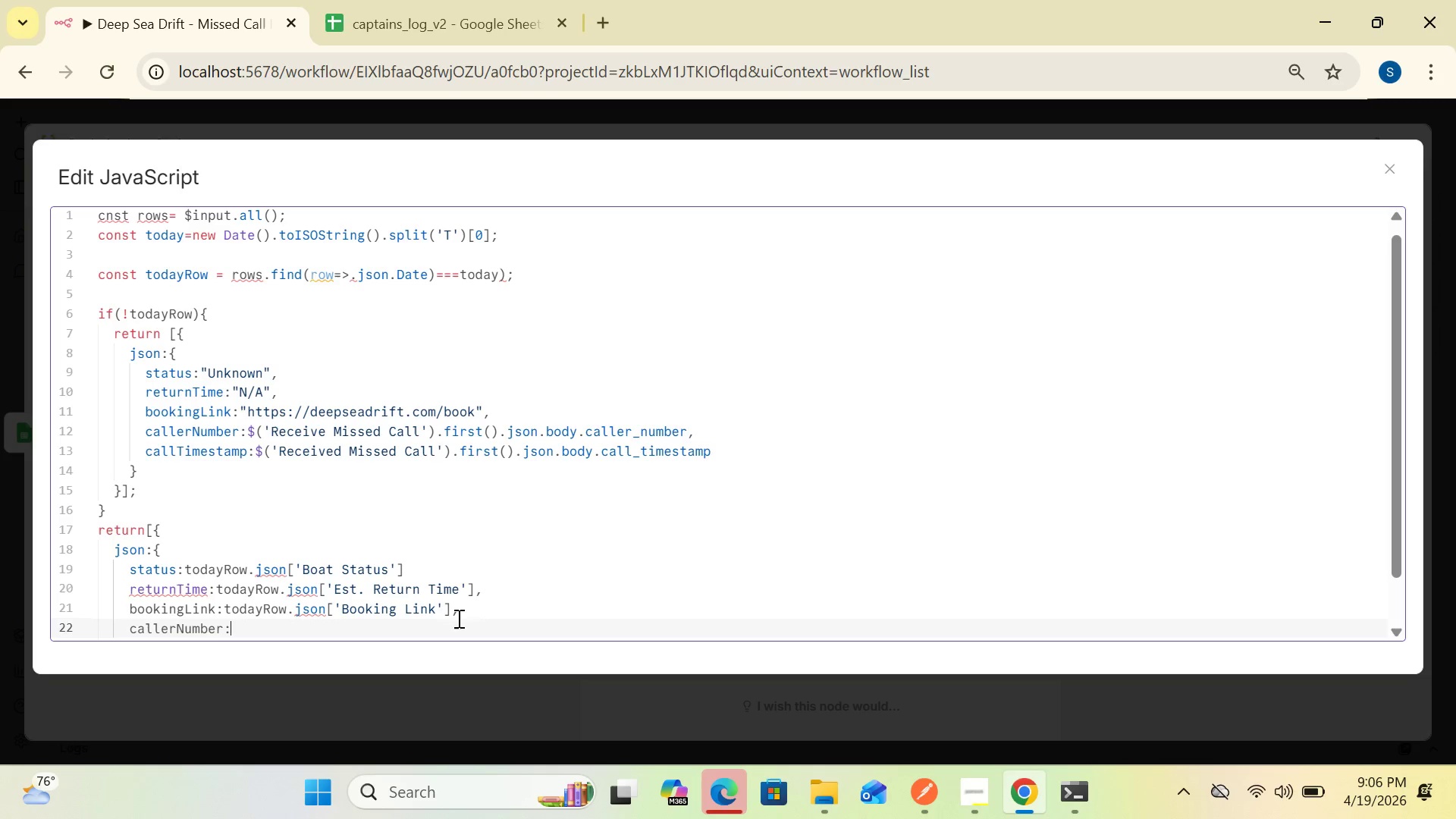 
type($('Received MISSED )
key(Backspace)
key(Backspace)
key(Backspace)
key(Backspace)
key(Backspace)
key(Backspace)
type(issed Call)
 